 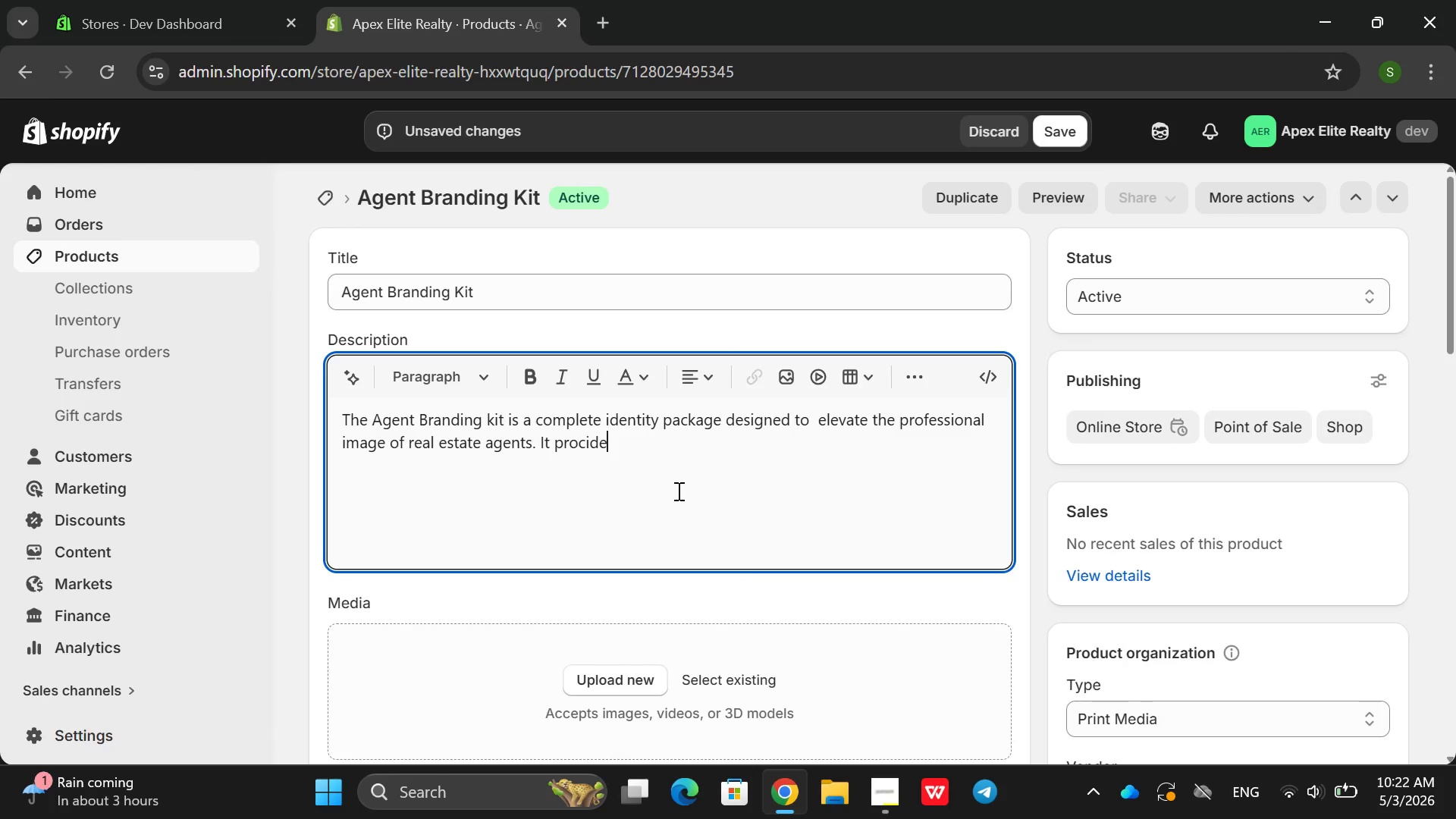 
key(Backspace)
 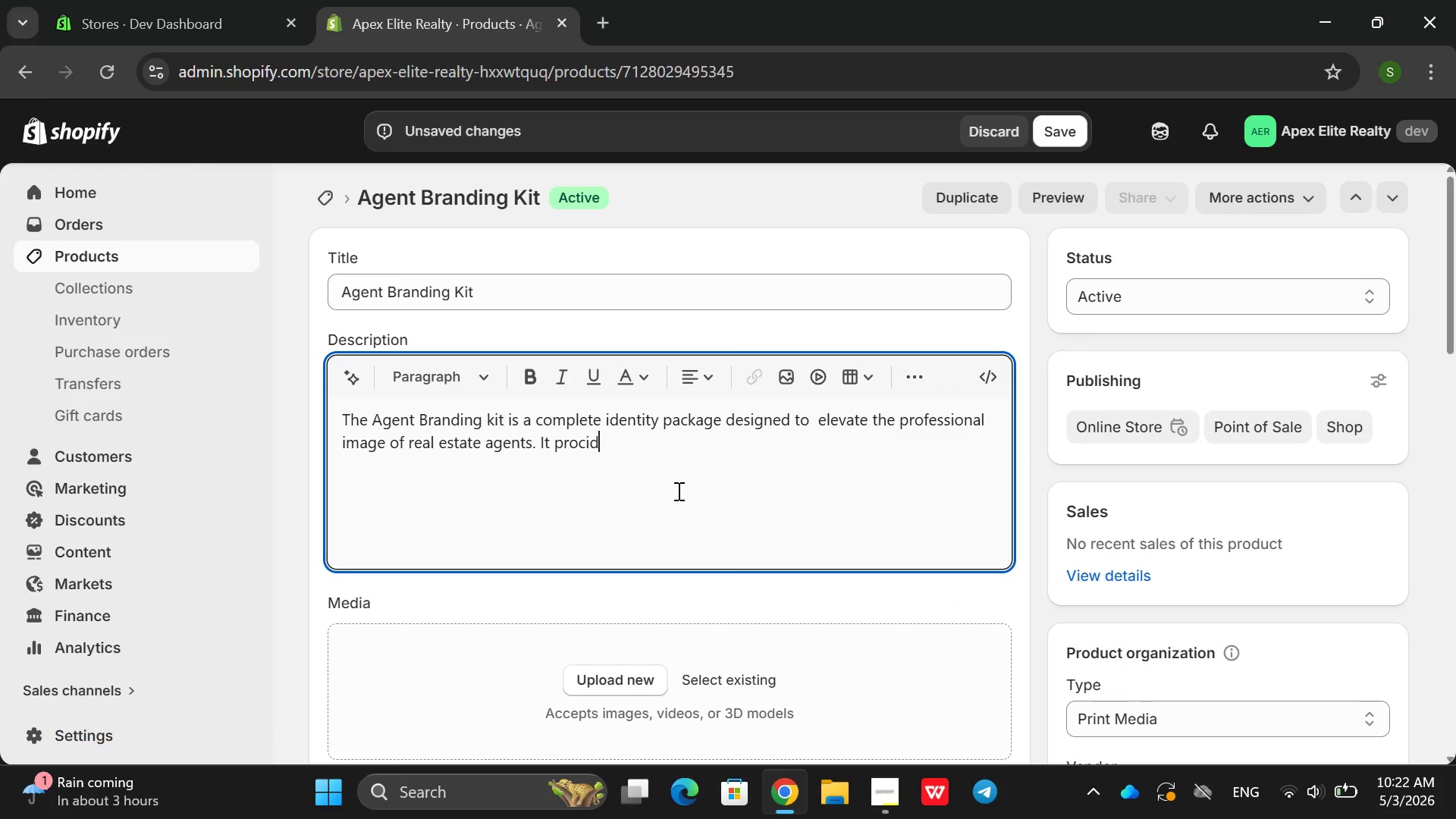 
key(Backspace)
 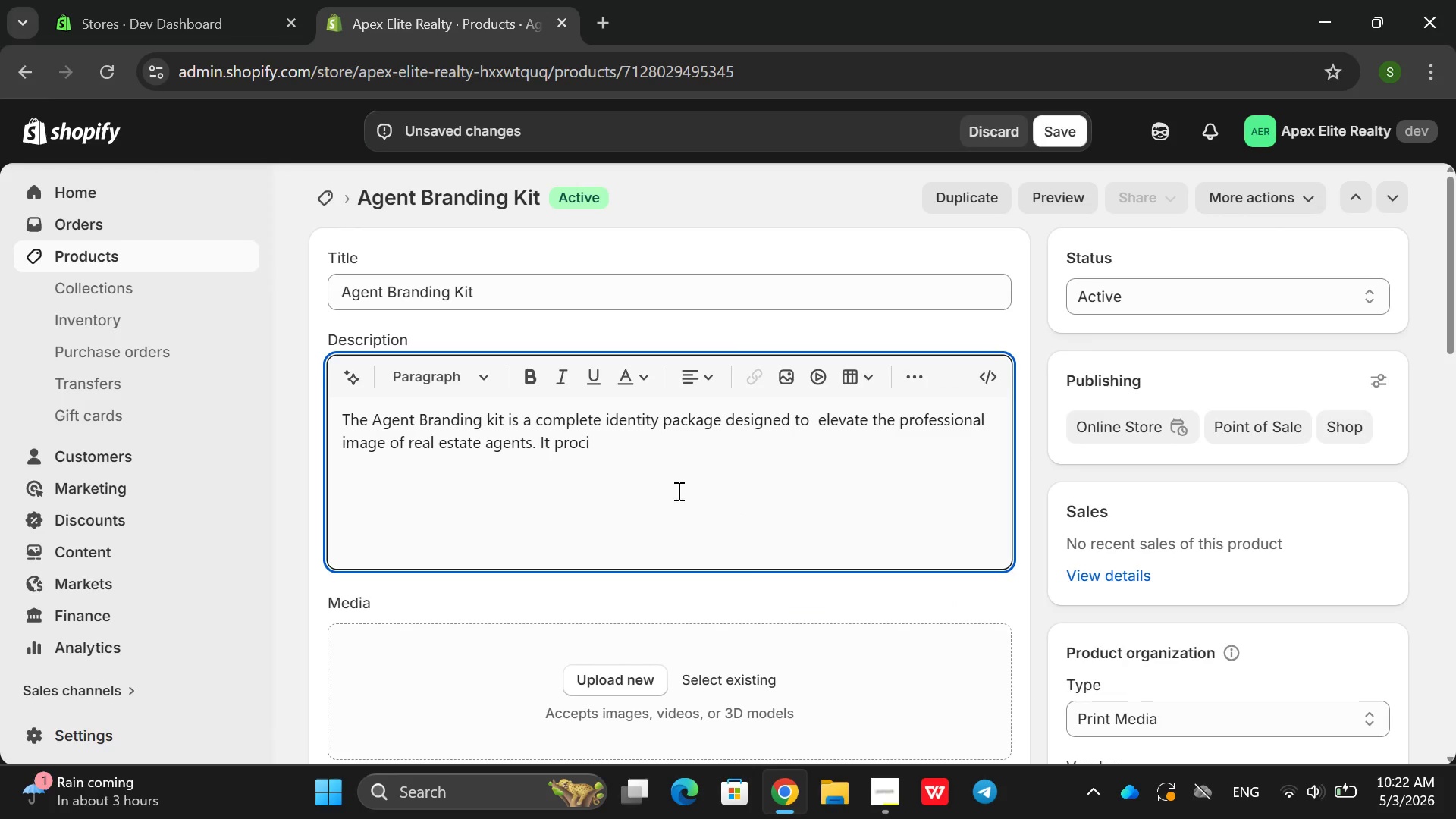 
key(Backspace)
 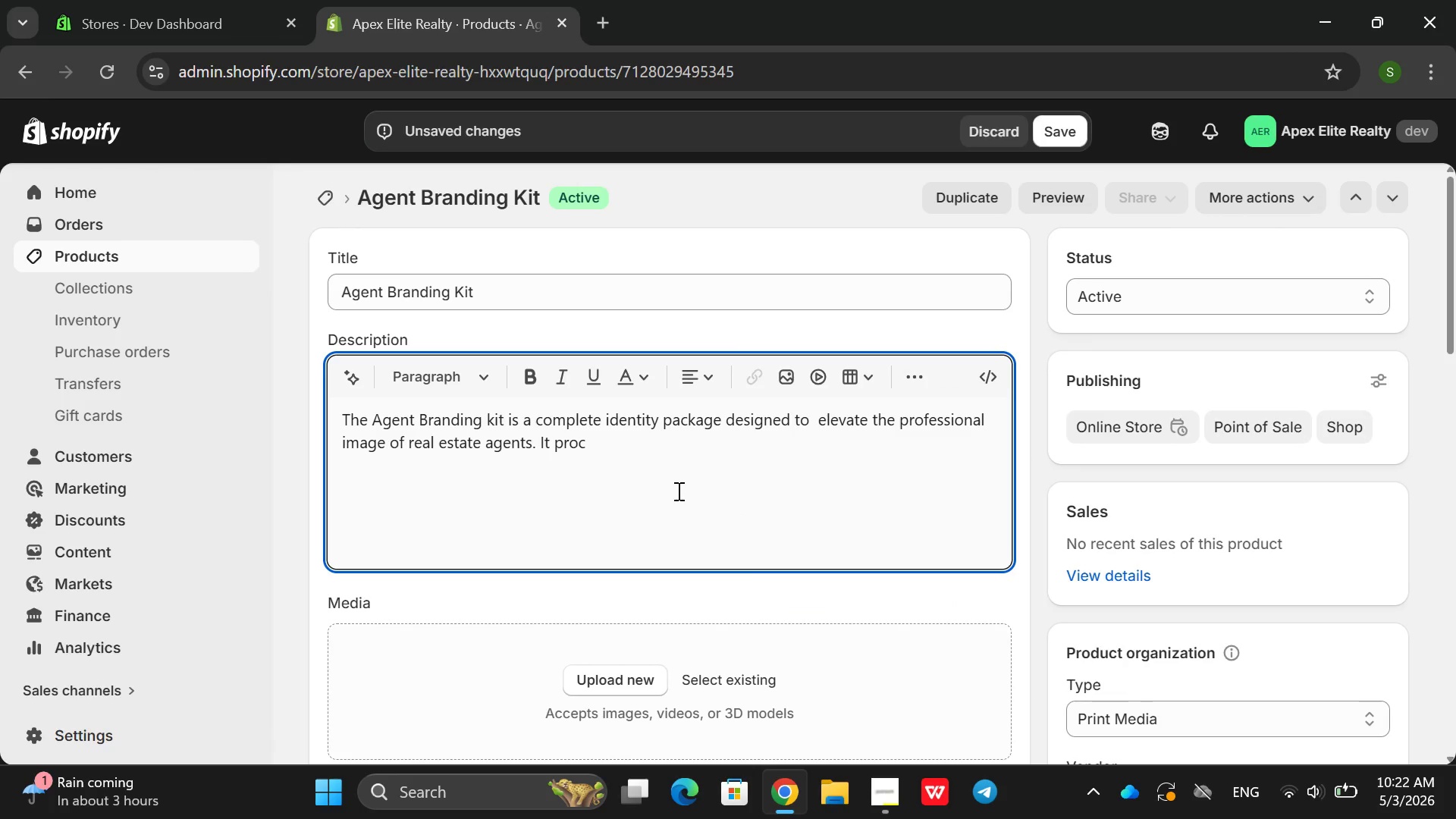 
left_click([677, 491])
 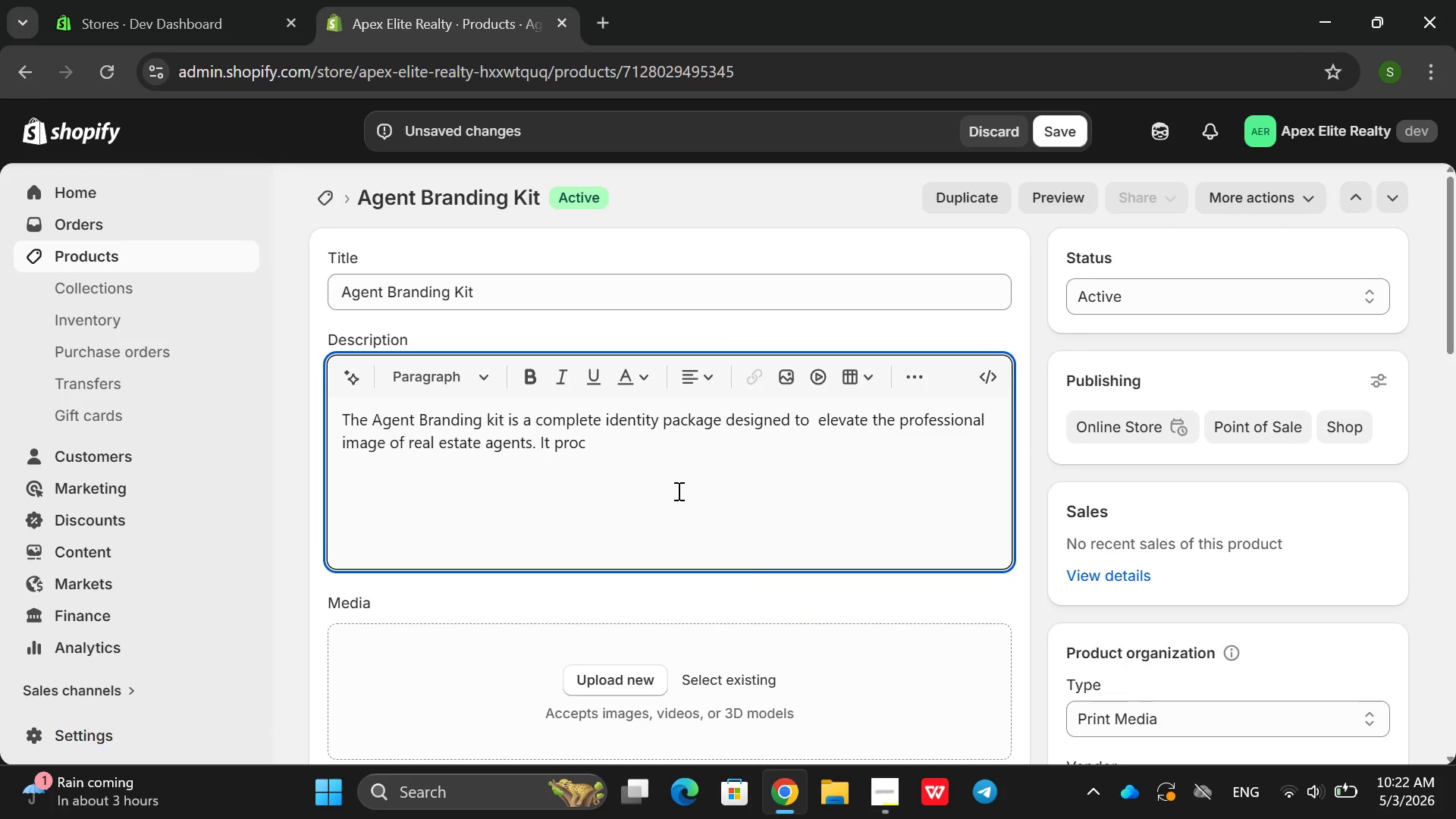 
key(Backspace)
type(c)
key(Backspace)
type(v)
key(Backspace)
key(Backspace)
type(vi)
key(Backspace)
key(Backspace)
key(Backspace)
type(vides )
 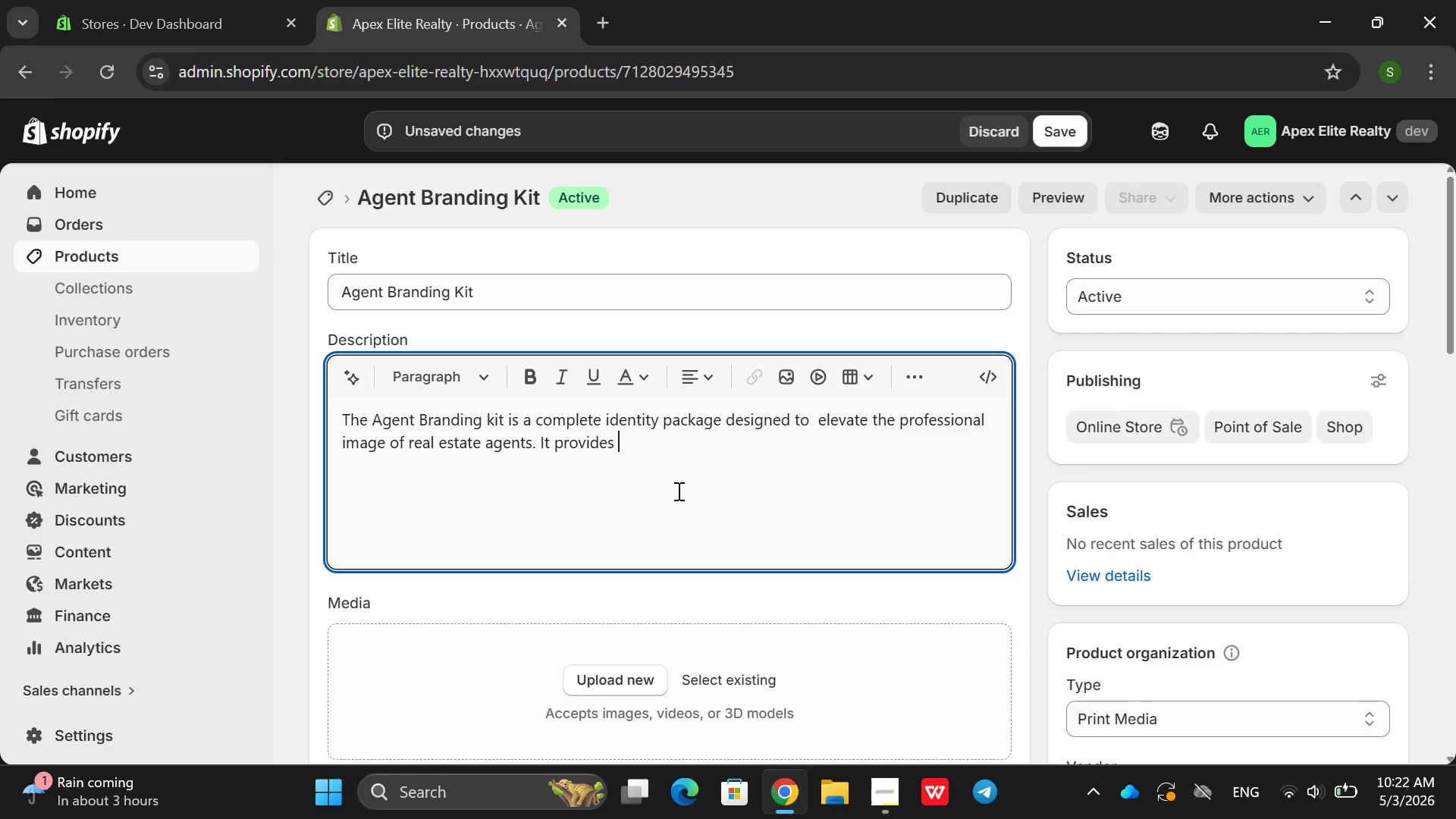 
wait(9.69)
 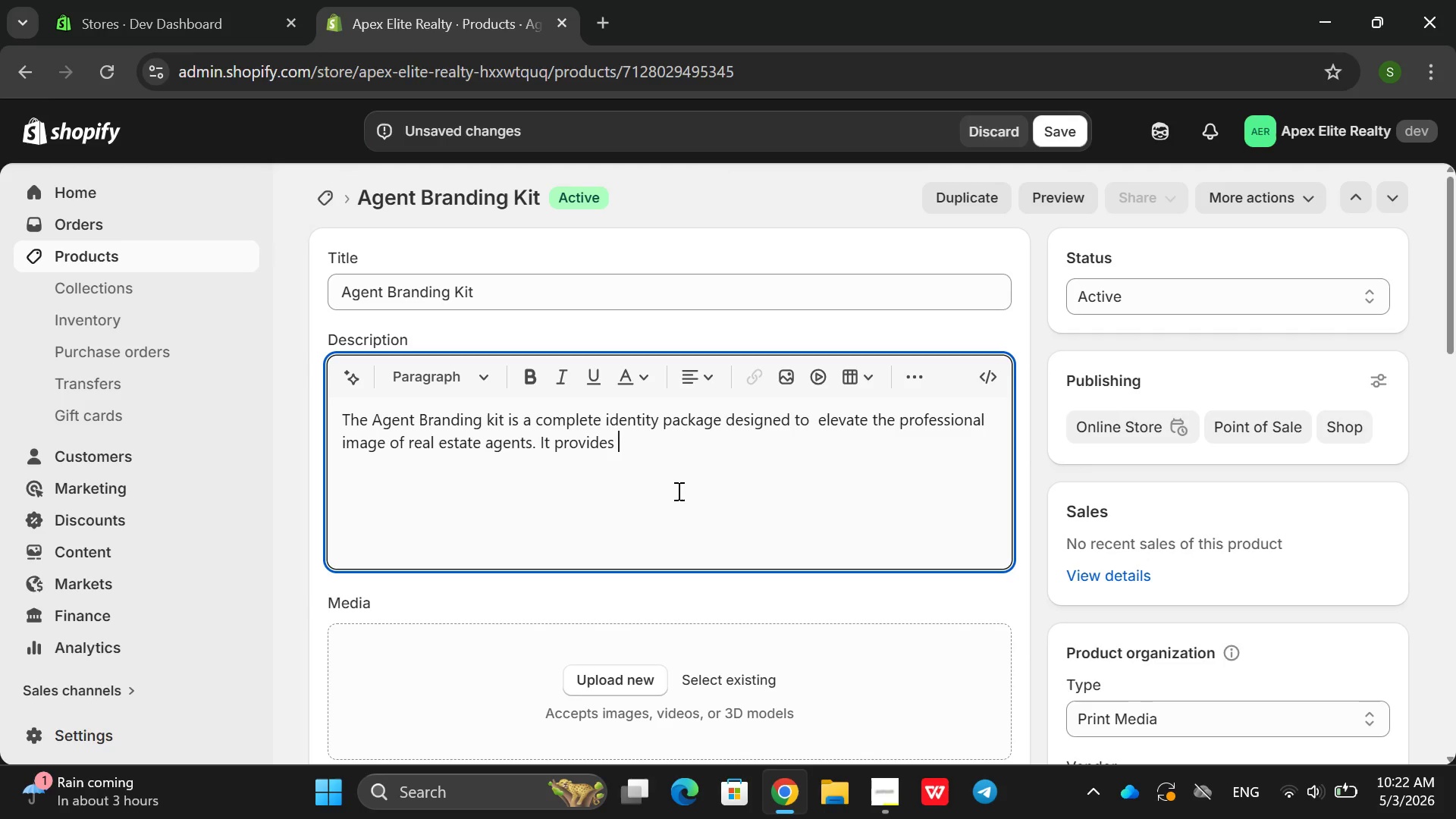 
type(consitent )
key(Backspace)
key(Backspace)
key(Backspace)
key(Backspace)
key(Backspace)
key(Backspace)
type(isteent c)
key(Backspace)
key(Backspace)
key(Backspace)
key(Backspace)
key(Backspace)
type(nt branding acorss)
key(Backspace)
key(Backspace)
key(Backspace)
key(Backspace)
type(ross all marking materia)
key(Backspace)
type(lsa)
key(Backspace)
type(. T)
key(Backspace)
key(Backspace)
key(Backspace)
key(Backspace)
 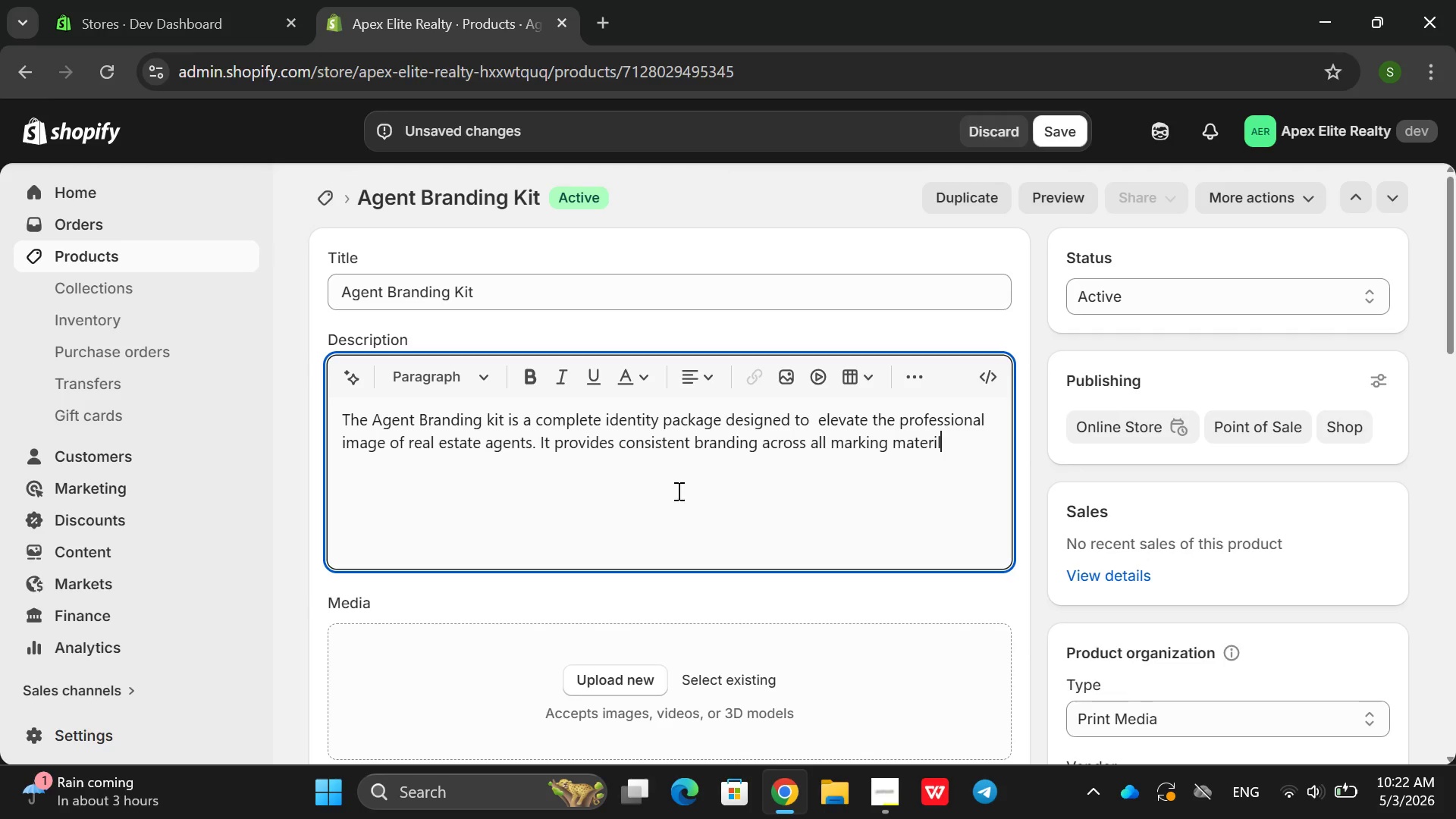 
key(Backspace)
type(als, te)
key(Backspace)
key(Backspace)
 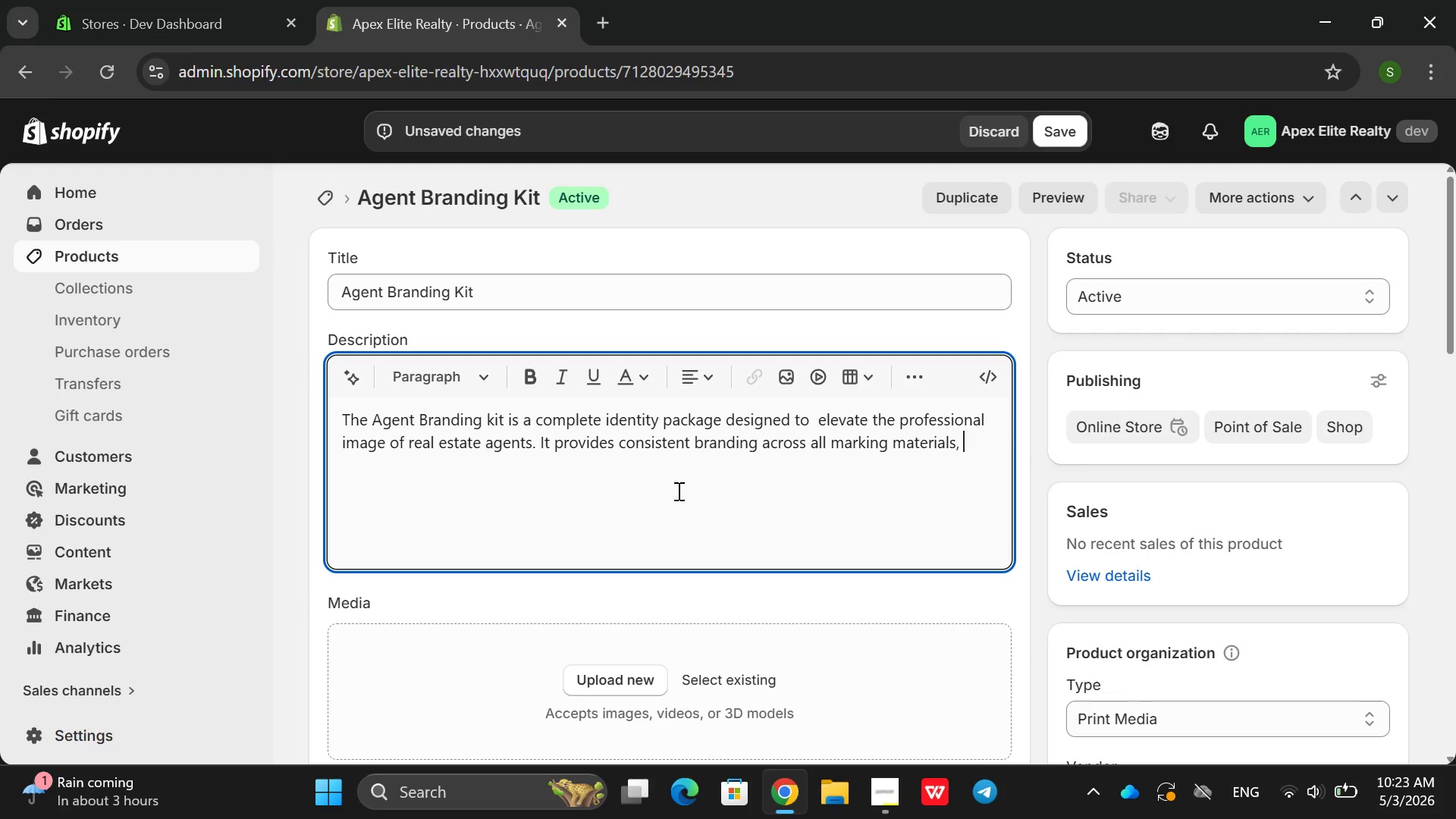 
type(hl)
key(Backspace)
key(Backspace)
type(je)
key(Backspace)
key(Backspace)
type(helping t)
key(Backspace)
type(agents build tra)
key(Backspace)
type(ust , roco)
key(Backspace)
key(Backspace)
key(Backspace)
type(ecognition and auh)
key(Backspace)
type(thorut)
key(Backspace)
key(Backspace)
type(itu i)
key(Backspace)
key(Backspace)
key(Backspace)
type(y in therir ma)
key(Backspace)
key(Backspace)
key(Backspace)
key(Backspace)
key(Backspace)
key(Backspace)
type(ir market )
 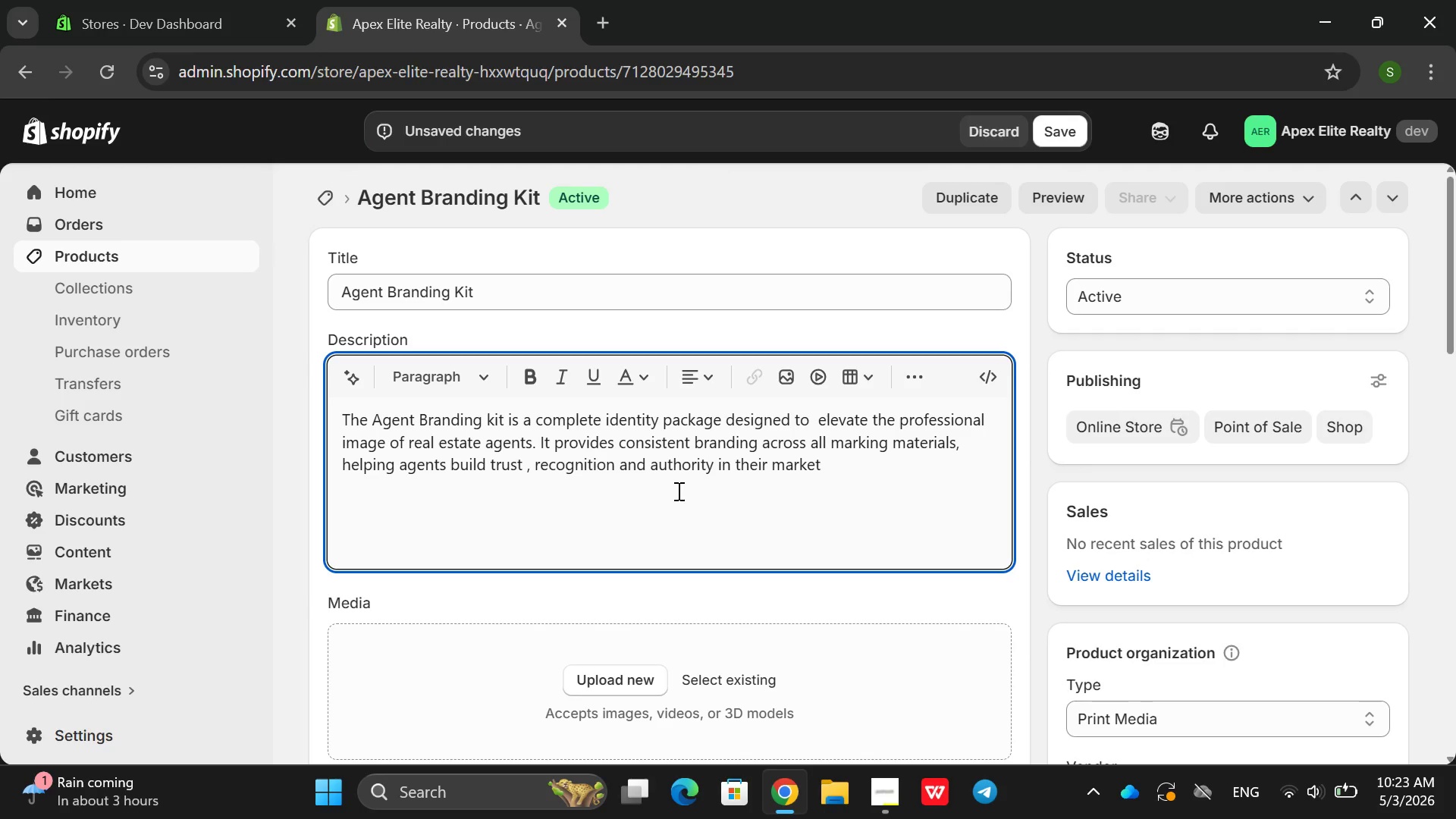 
wait(5.52)
 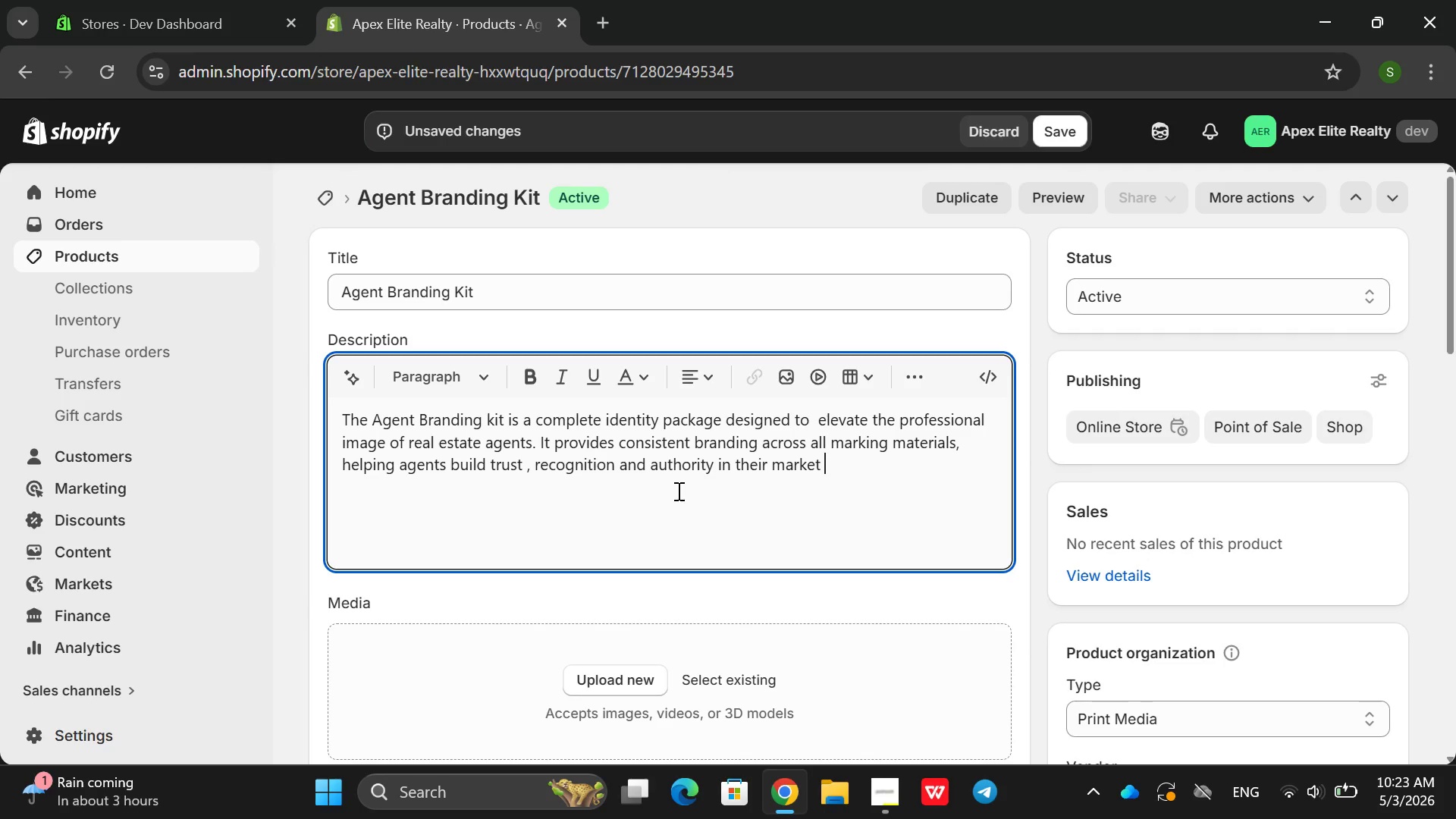 
type(This )
key(Backspace)
key(Backspace)
key(Backspace)
key(Backspace)
key(Backspace)
 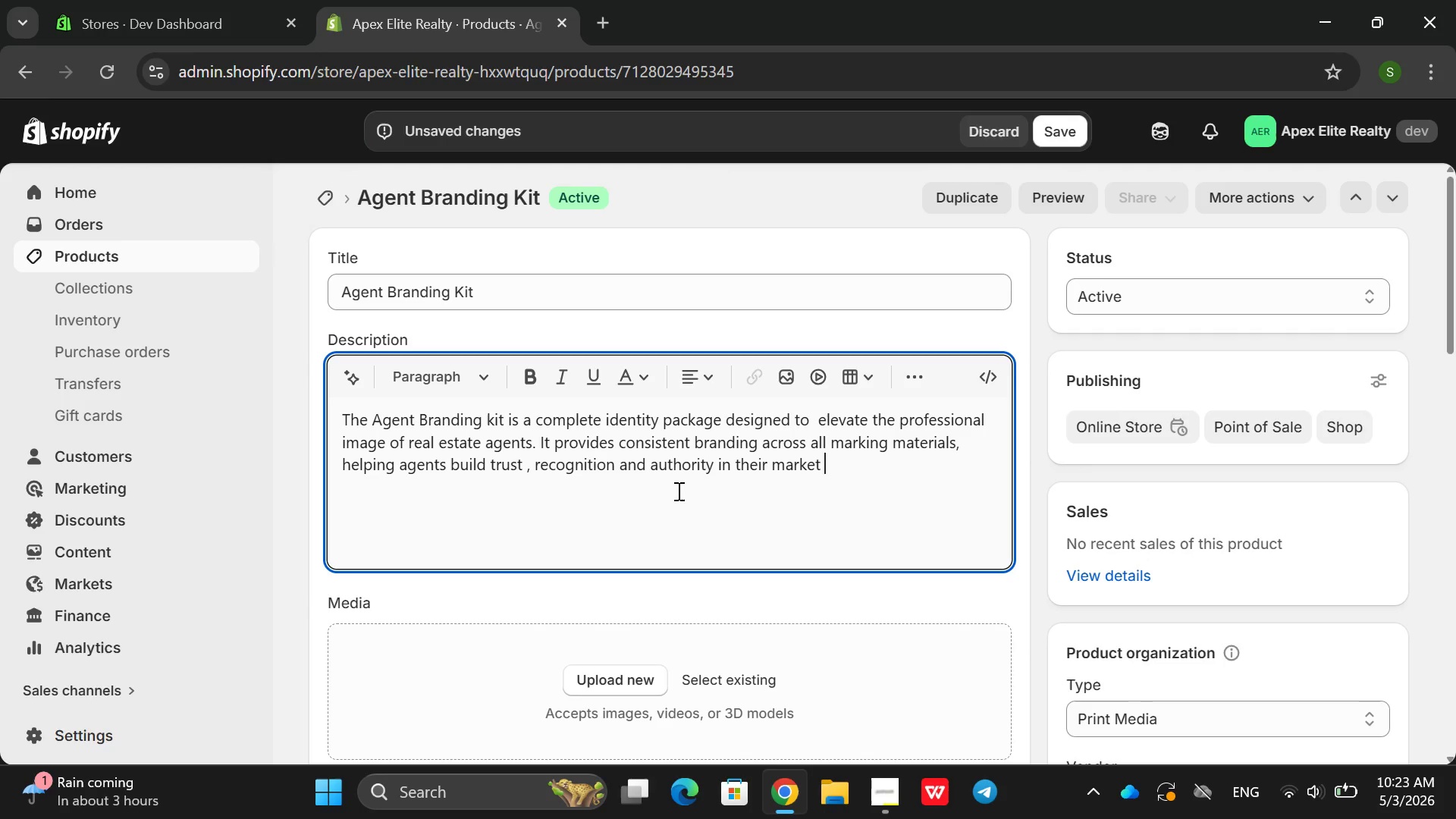 
key(Enter)
 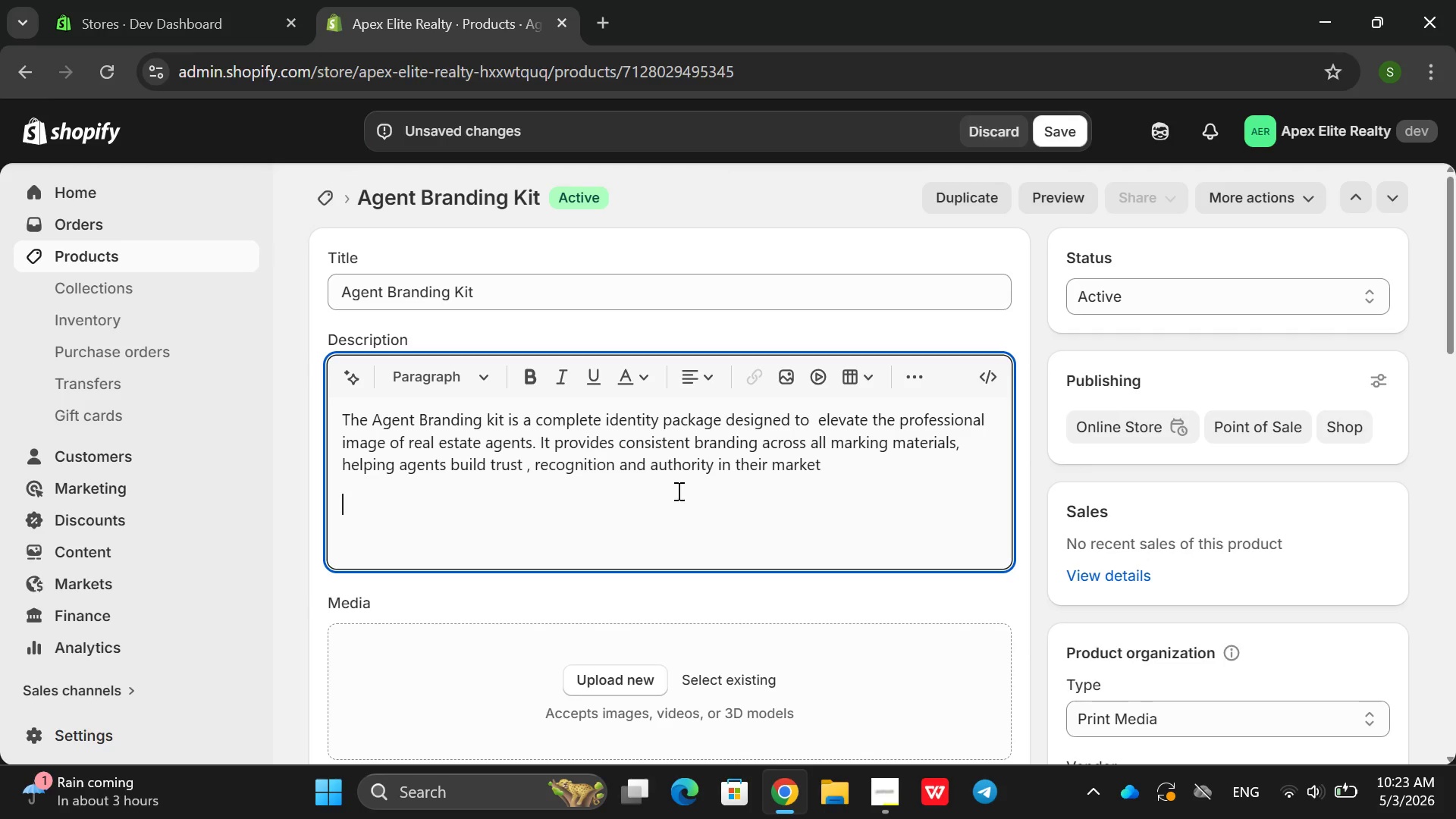 
type(This lit)
key(Backspace)
key(Backspace)
key(Backspace)
type(kti)
key(Backspace)
key(Backspace)
type(it iincl)
key(Backspace)
key(Backspace)
key(Backspace)
key(Backspace)
 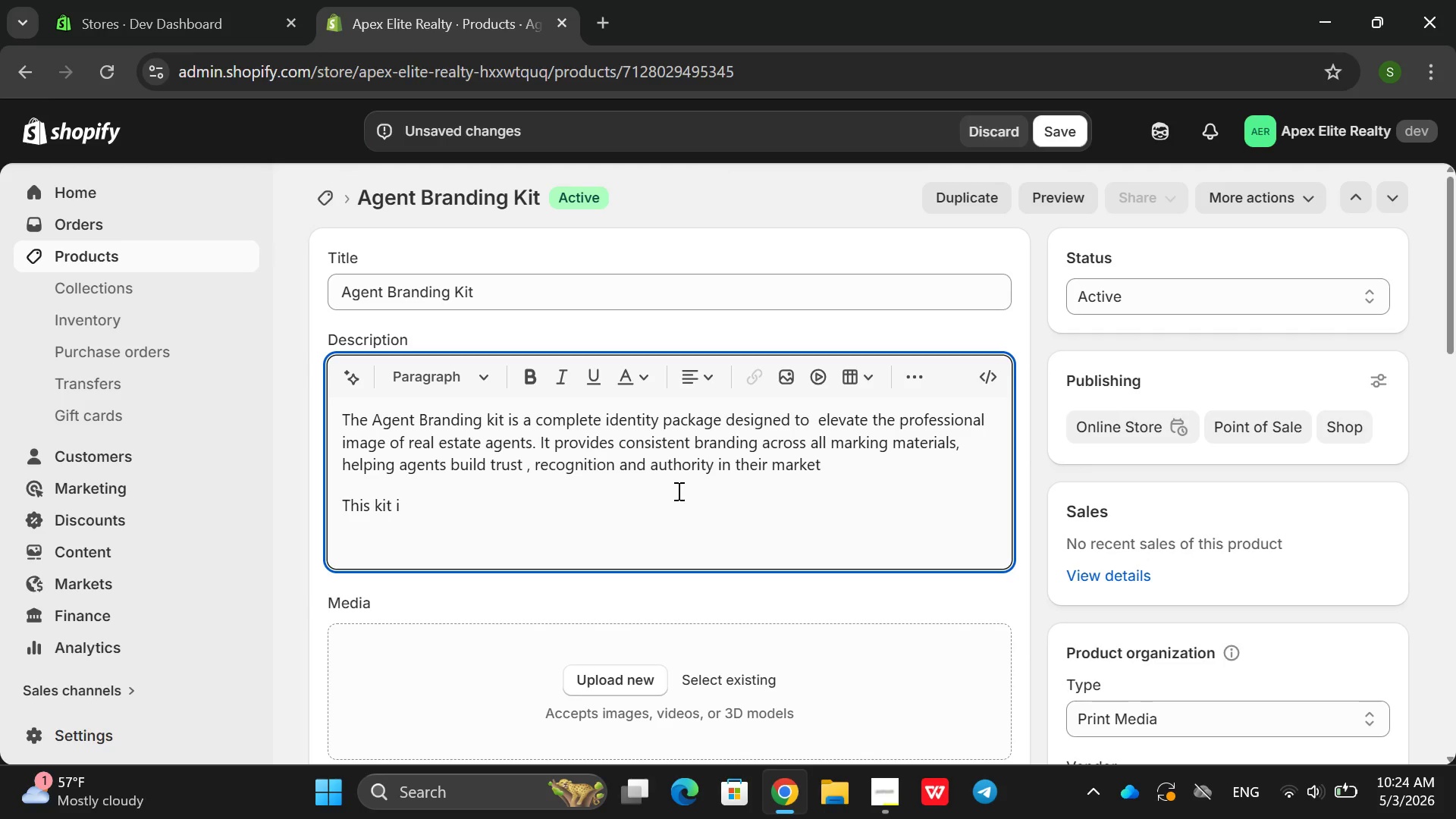 
right_click([677, 491])
 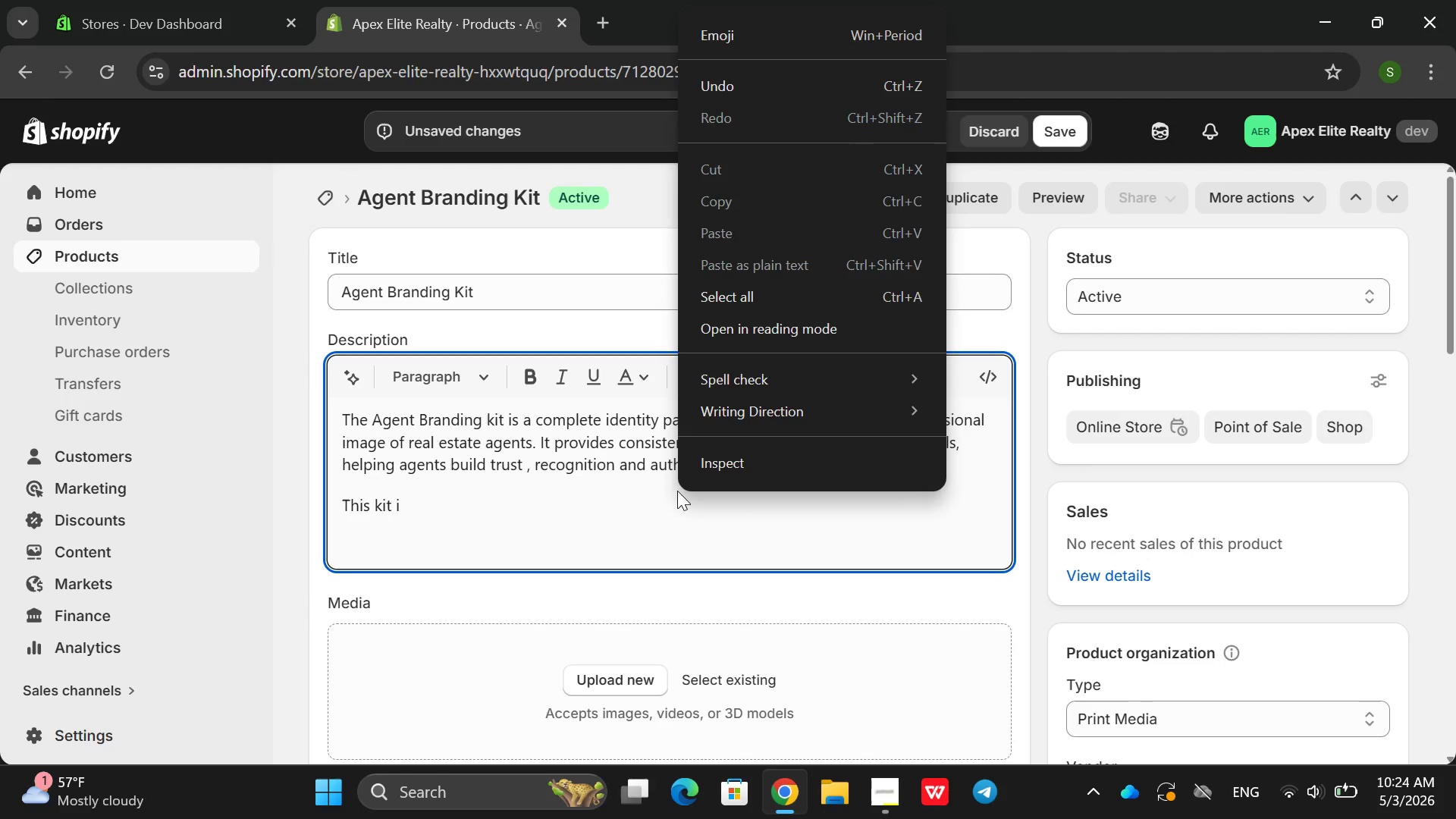 
key(N)
 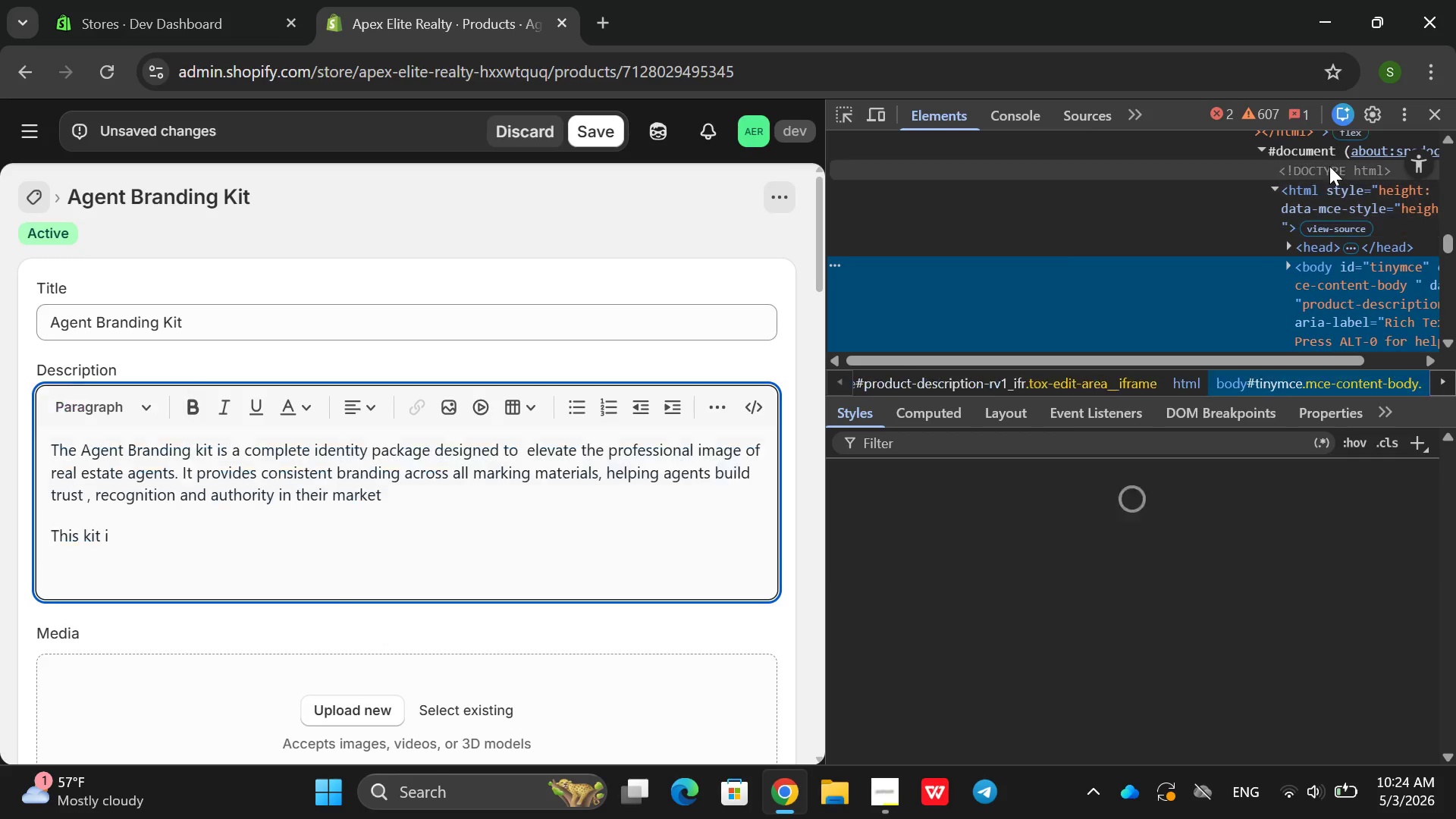 
left_click([1438, 115])
 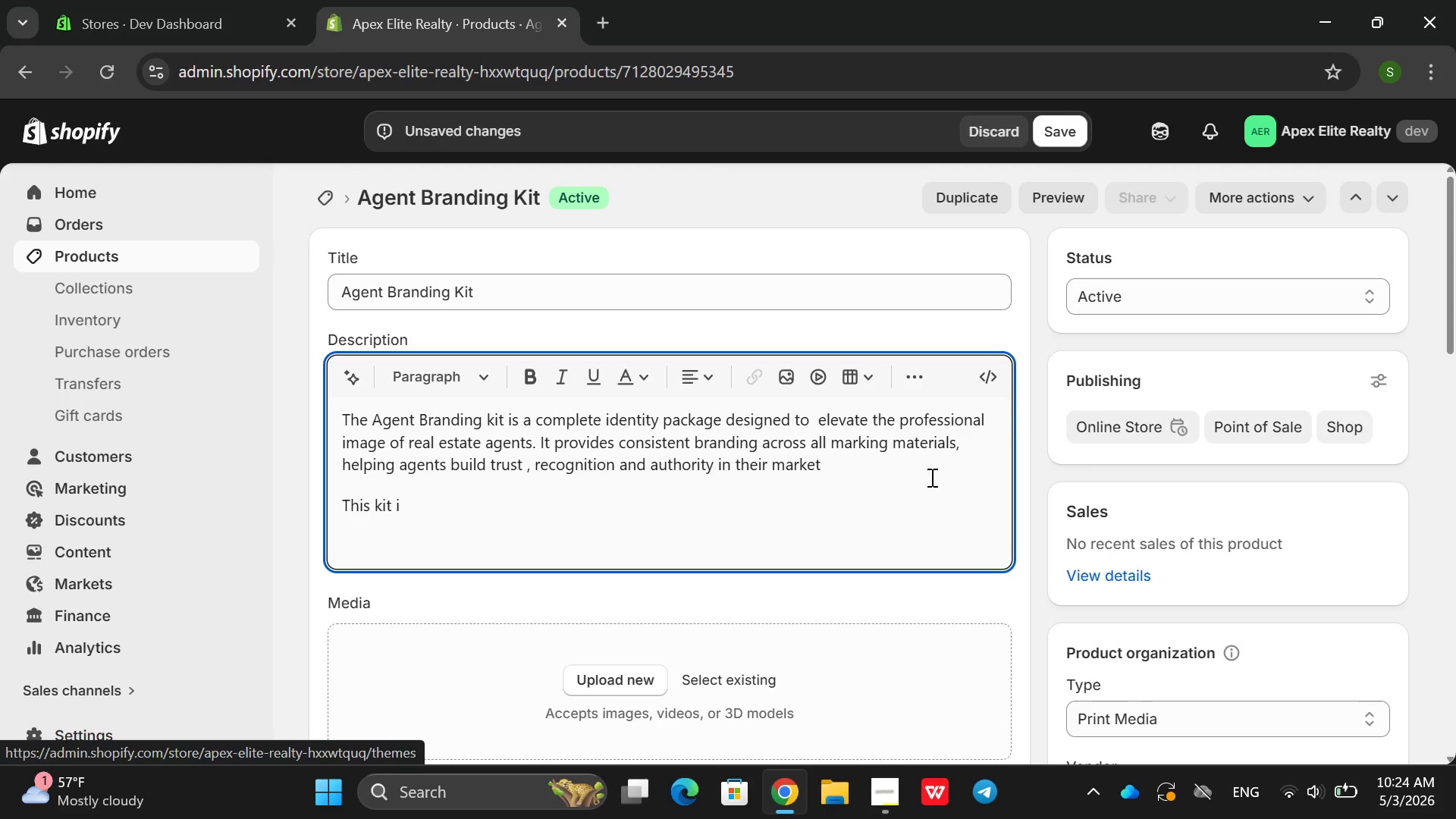 
left_click([843, 474])
 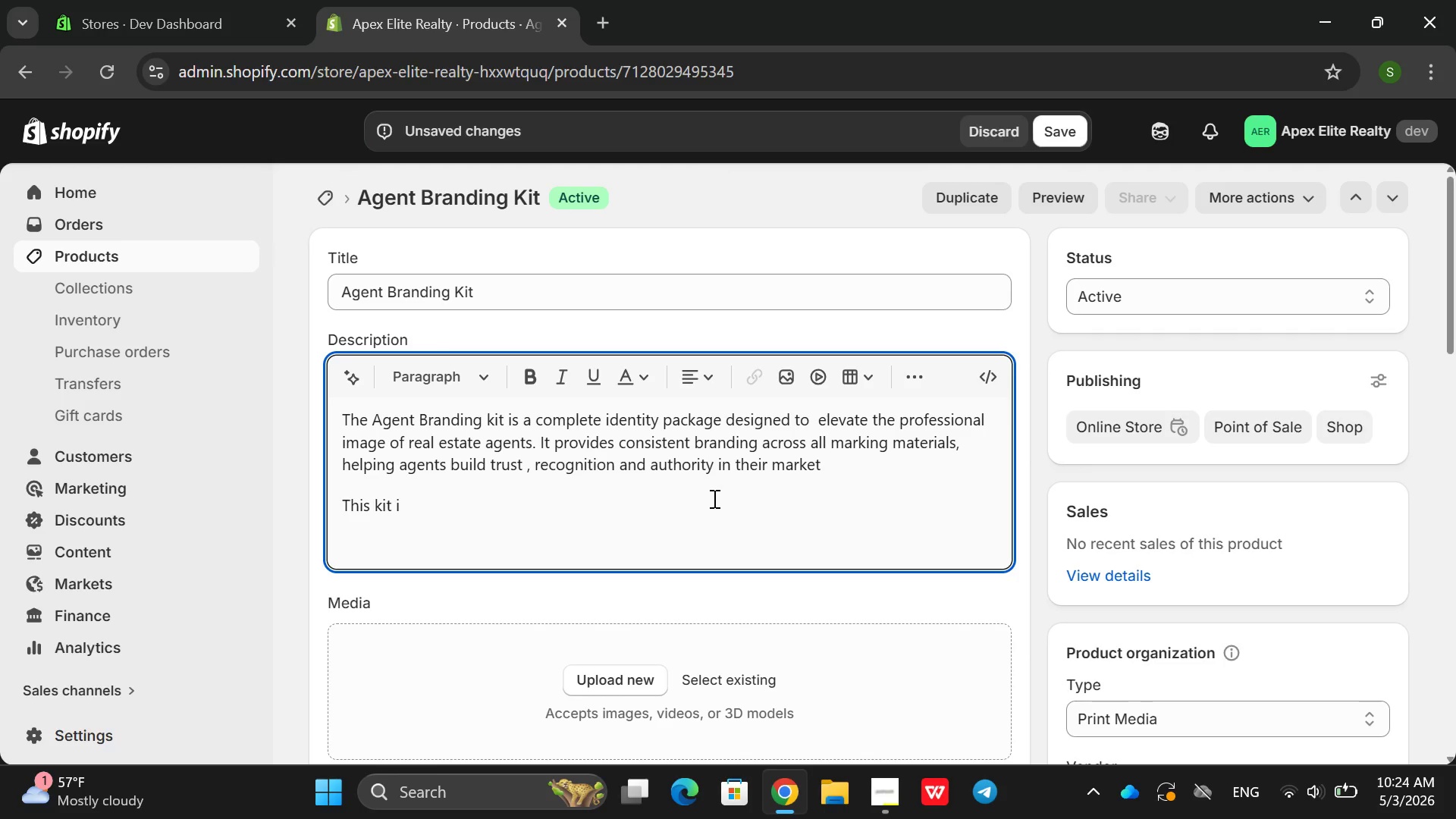 
left_click([635, 519])
 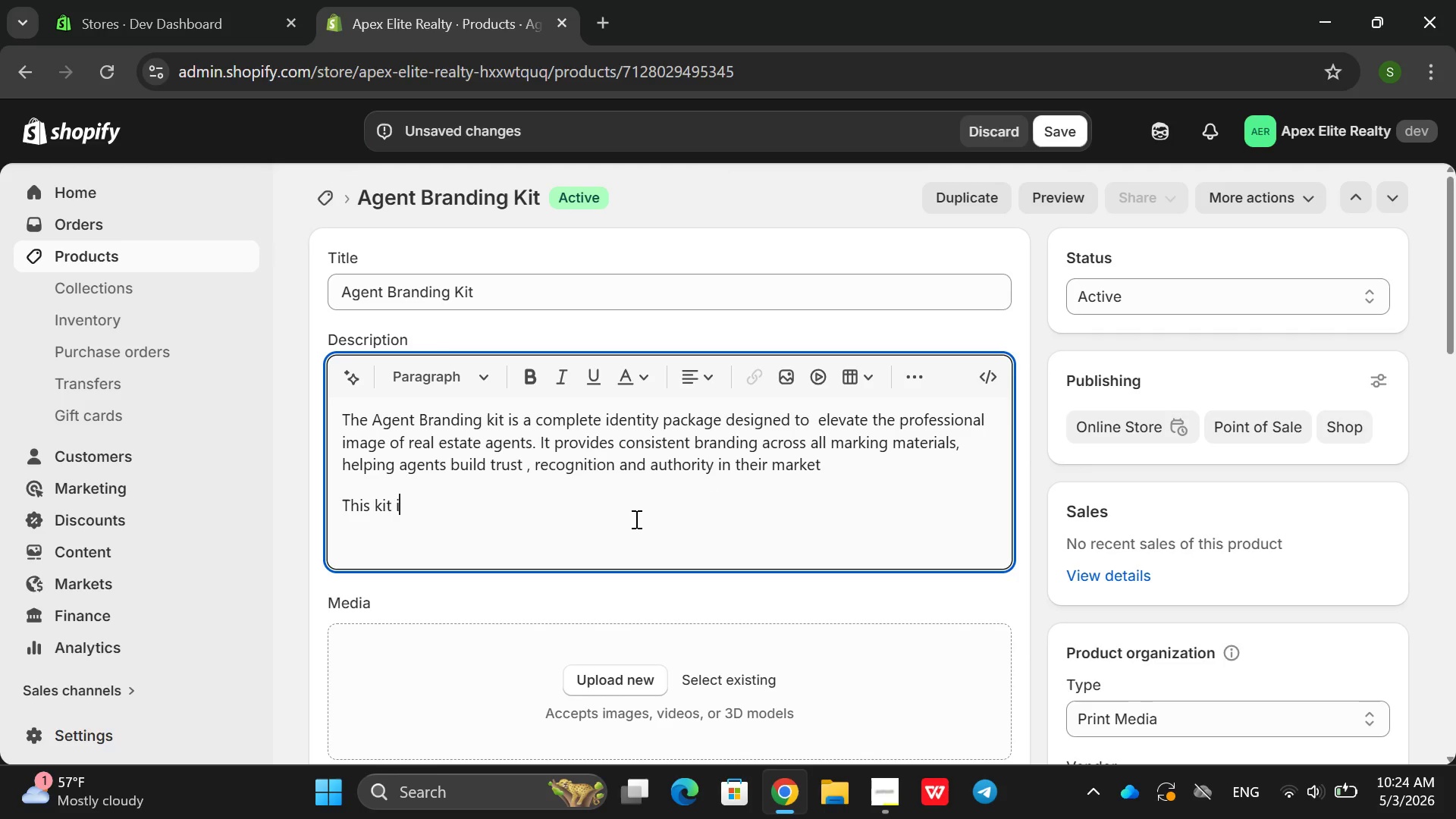 
type(ncludes essentai)
key(Backspace)
key(Backspace)
type(ila)
key(Backspace)
key(Backspace)
type(al brank)
key(Backspace)
type(ding elements such is )
key(Backspace)
key(Backspace)
key(Backspace)
type(businees)
key(Backspace)
key(Backspace)
type(sss car)
key(Backspace)
key(Backspace)
key(Backspace)
key(Backspace)
key(Backspace)
type( carss)
key(Backspace)
type(ds)
key(Backspace)
key(Backspace)
key(Backspace)
type(ds, brochures  listing templetes and presentational materials all designed to maintain a ch)
key(Backspace)
type(in)
key(Backspace)
type(he)
key(Backspace)
key(Backspace)
key(Backspace)
type(ihe)
key(Backspace)
key(Backspace)
key(Backspace)
type(ohensice and polished ident)
 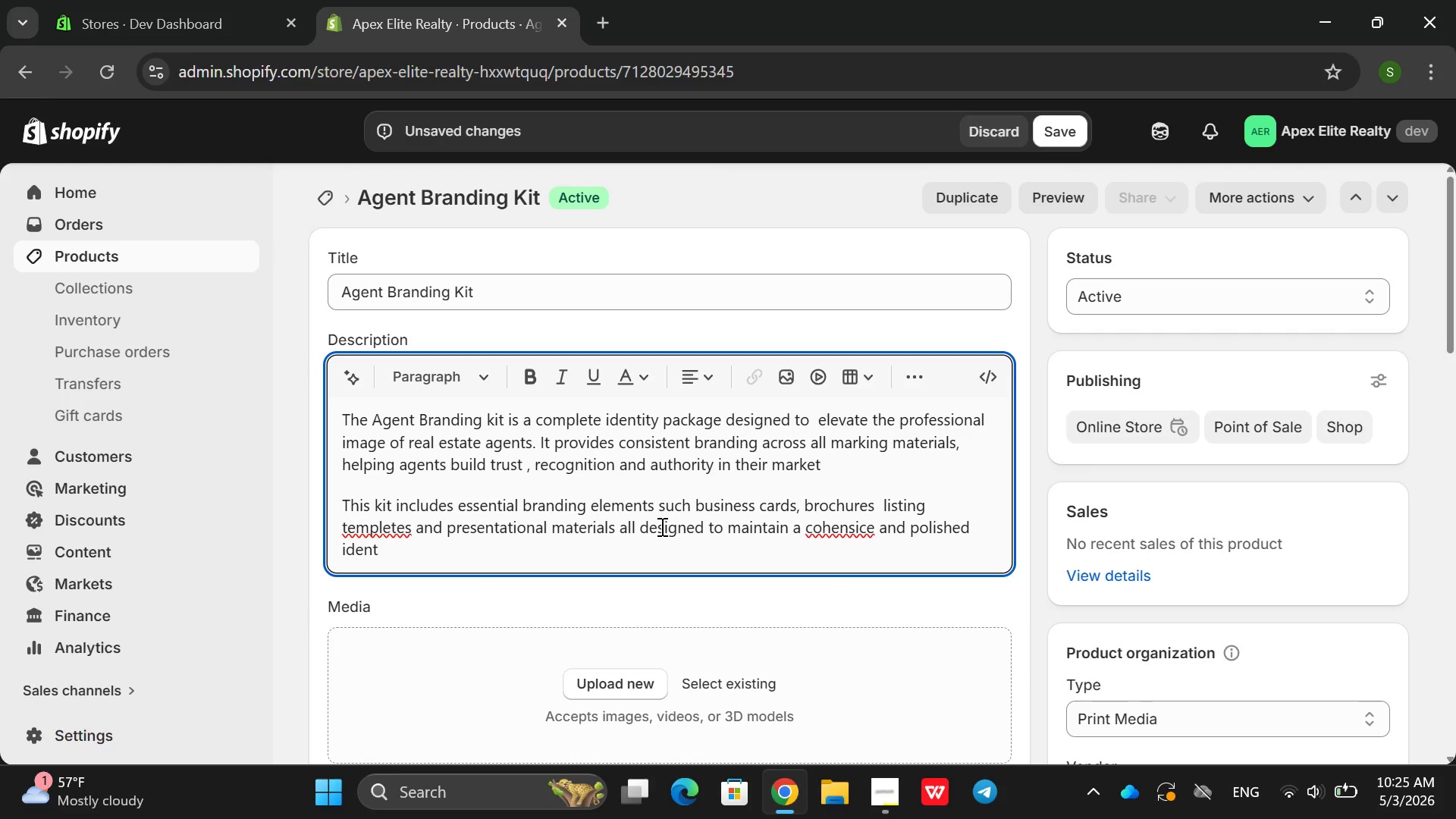 
type(ity )
 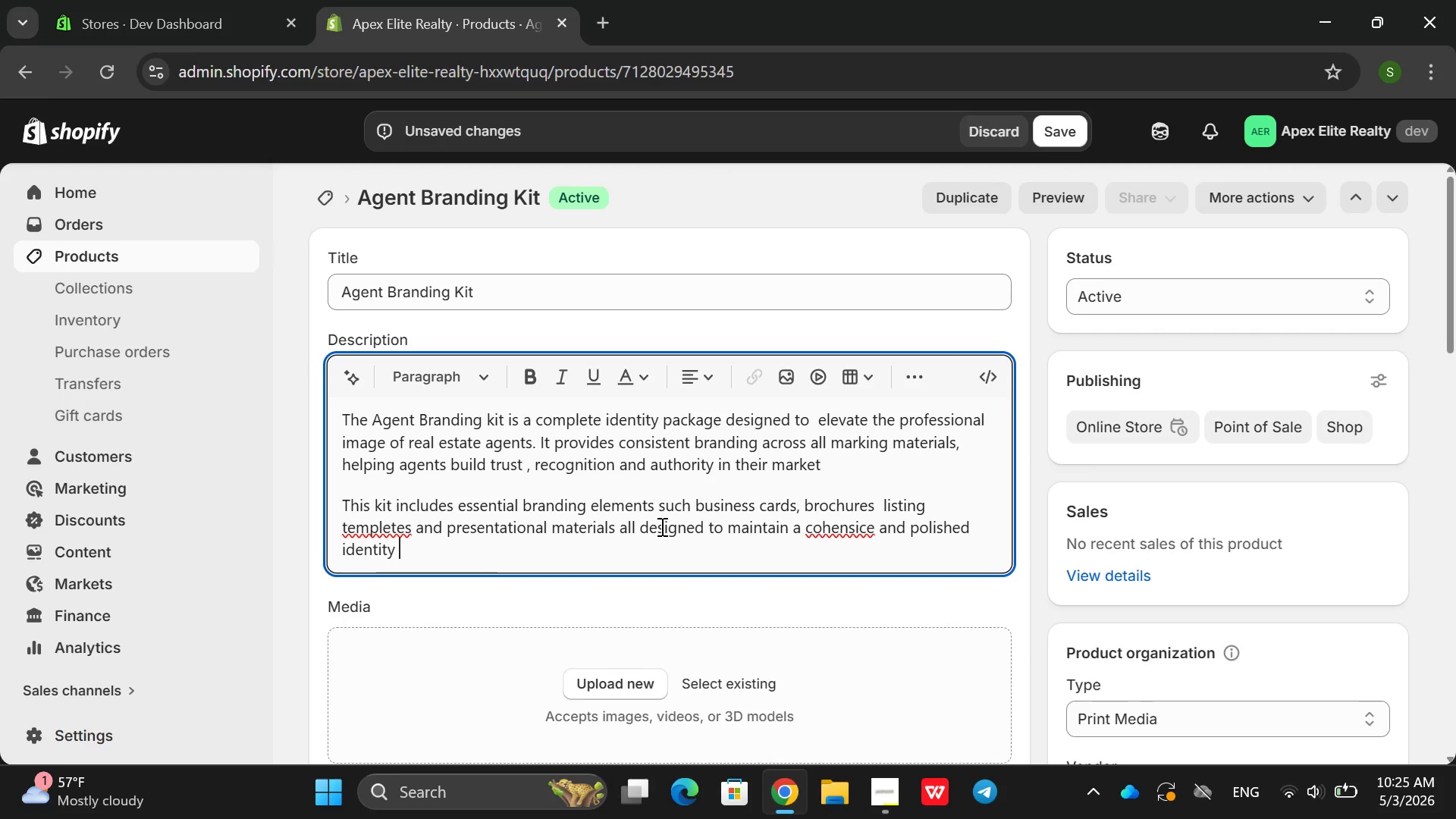 
key(Enter)
 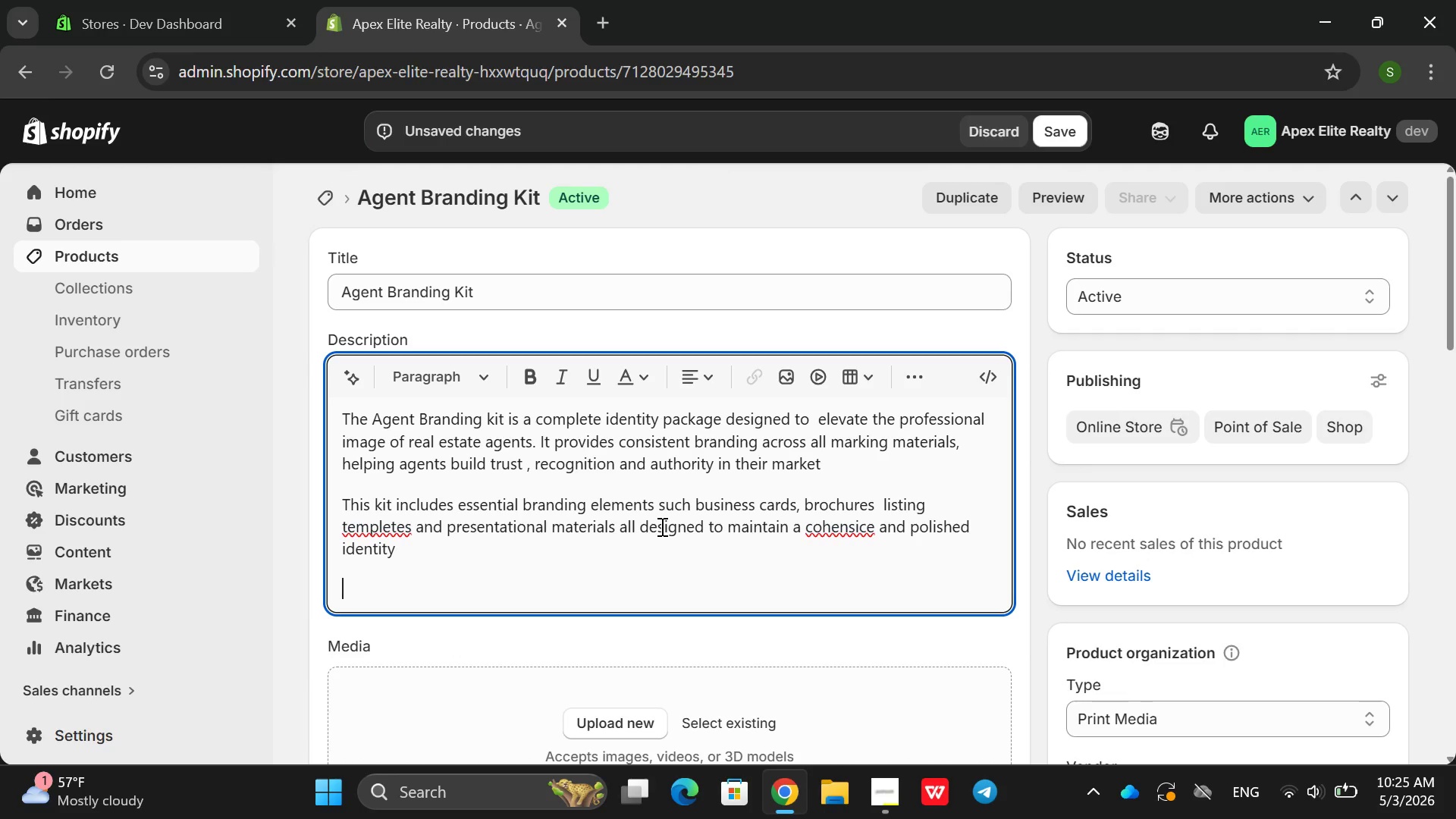 
type(The Silver tier includes basic branded mateials suitable a)
key(Backspace)
type(for standa)
 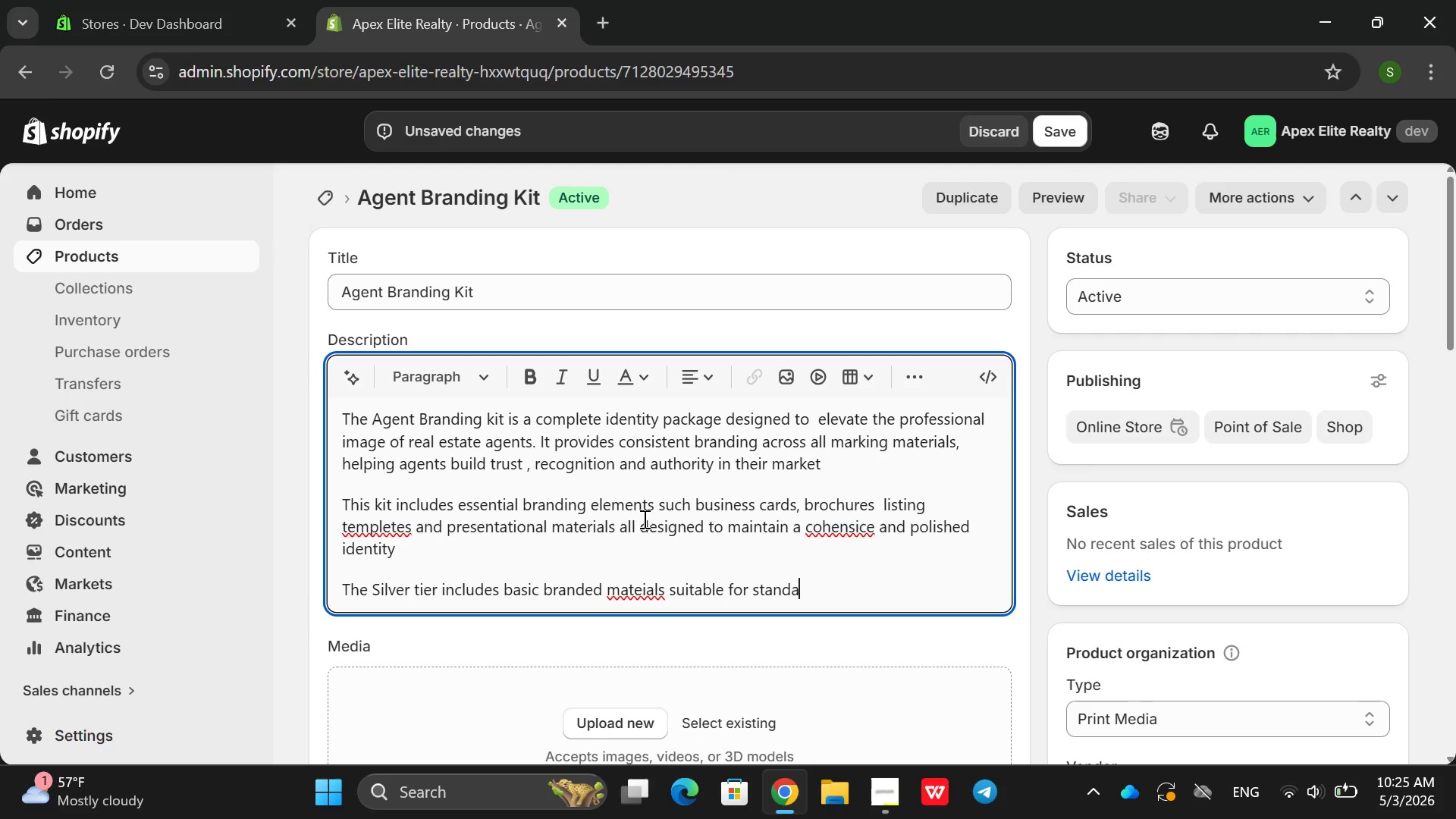 
type(rd agent presentation. The g)
key(Backspace)
type(Gold to)
key(Backspace)
type(ir enhanves the kit wiht)
key(Backspace)
key(Backspace)
key(Backspace)
type(ith uofad)
key(Backspace)
key(Backspace)
key(Backspace)
type(graded designe)
key(Backspace)
type( wua)
key(Backspace)
key(Backspace)
key(Backspace)
type(quality)
 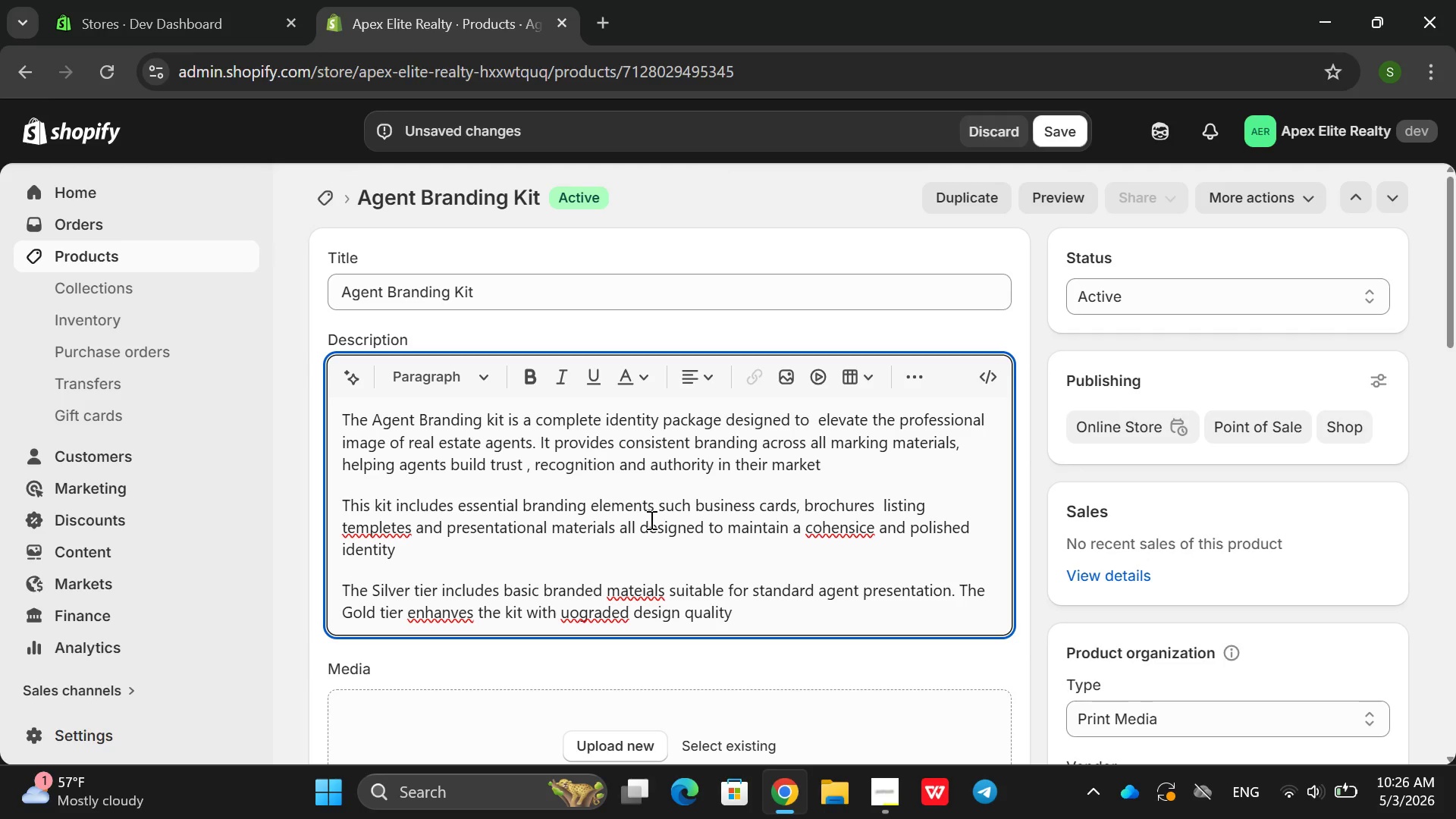 
left_click([571, 607])
 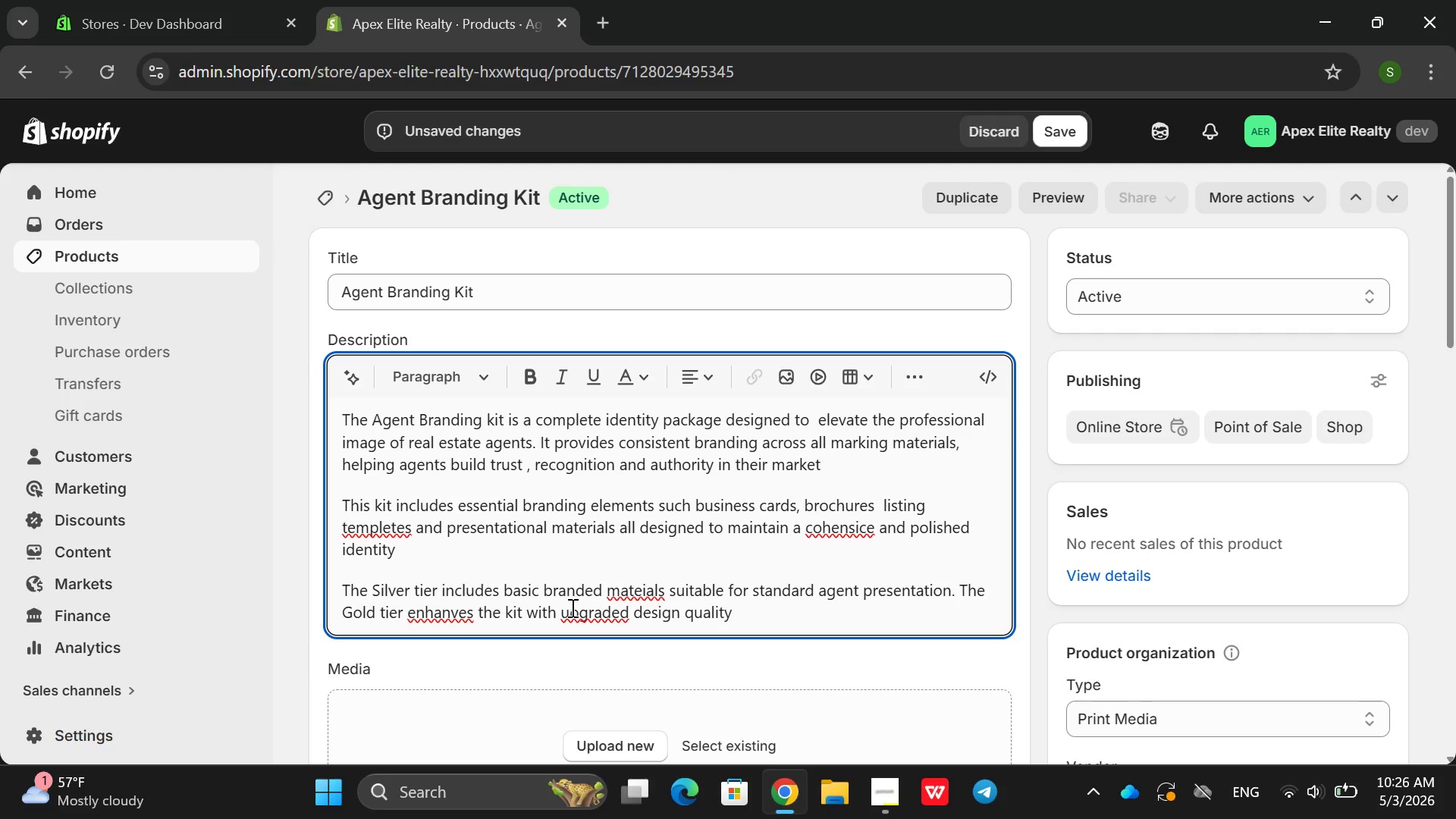 
key(ArrowRight)
 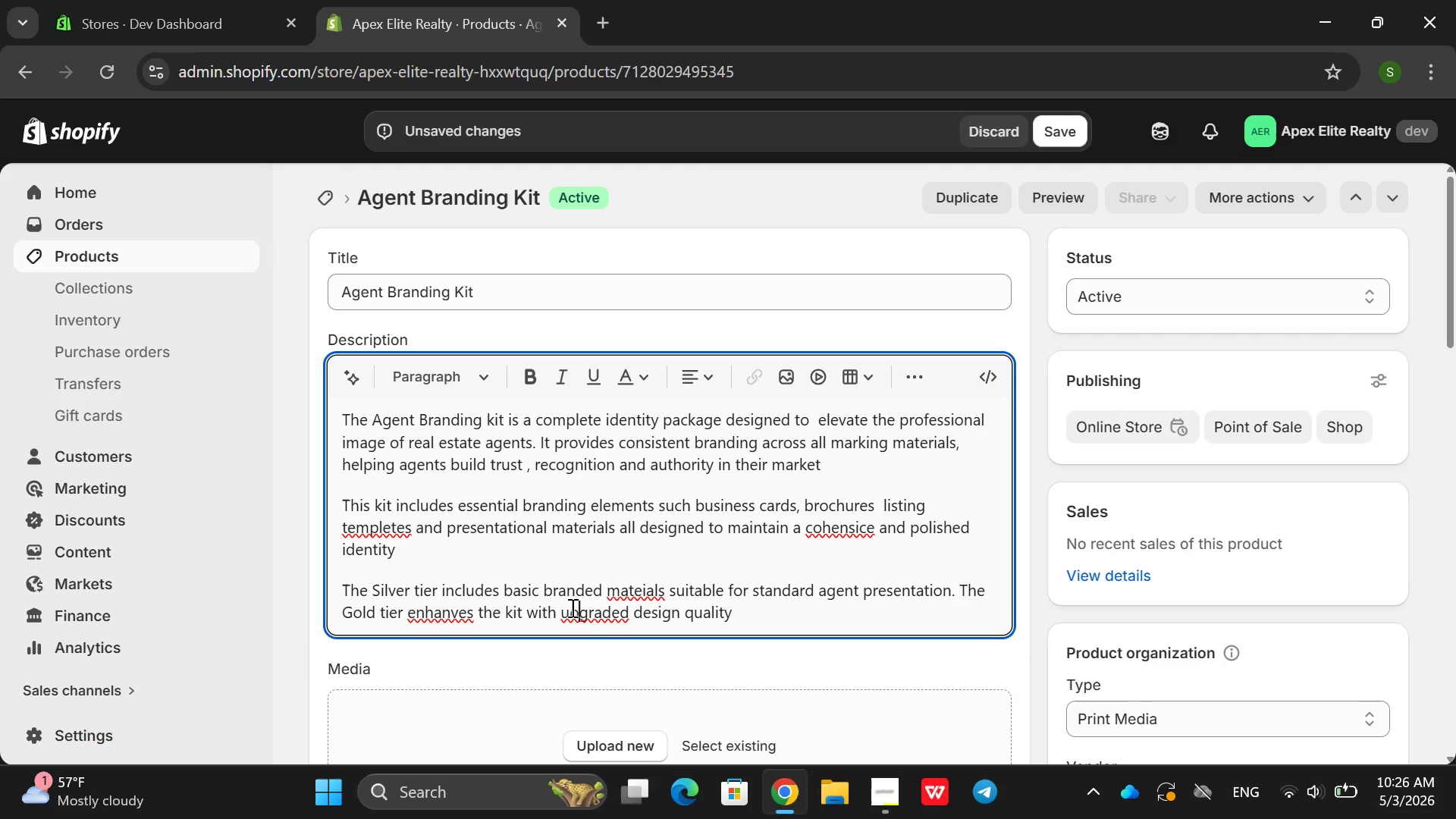 
key(Backspace)
 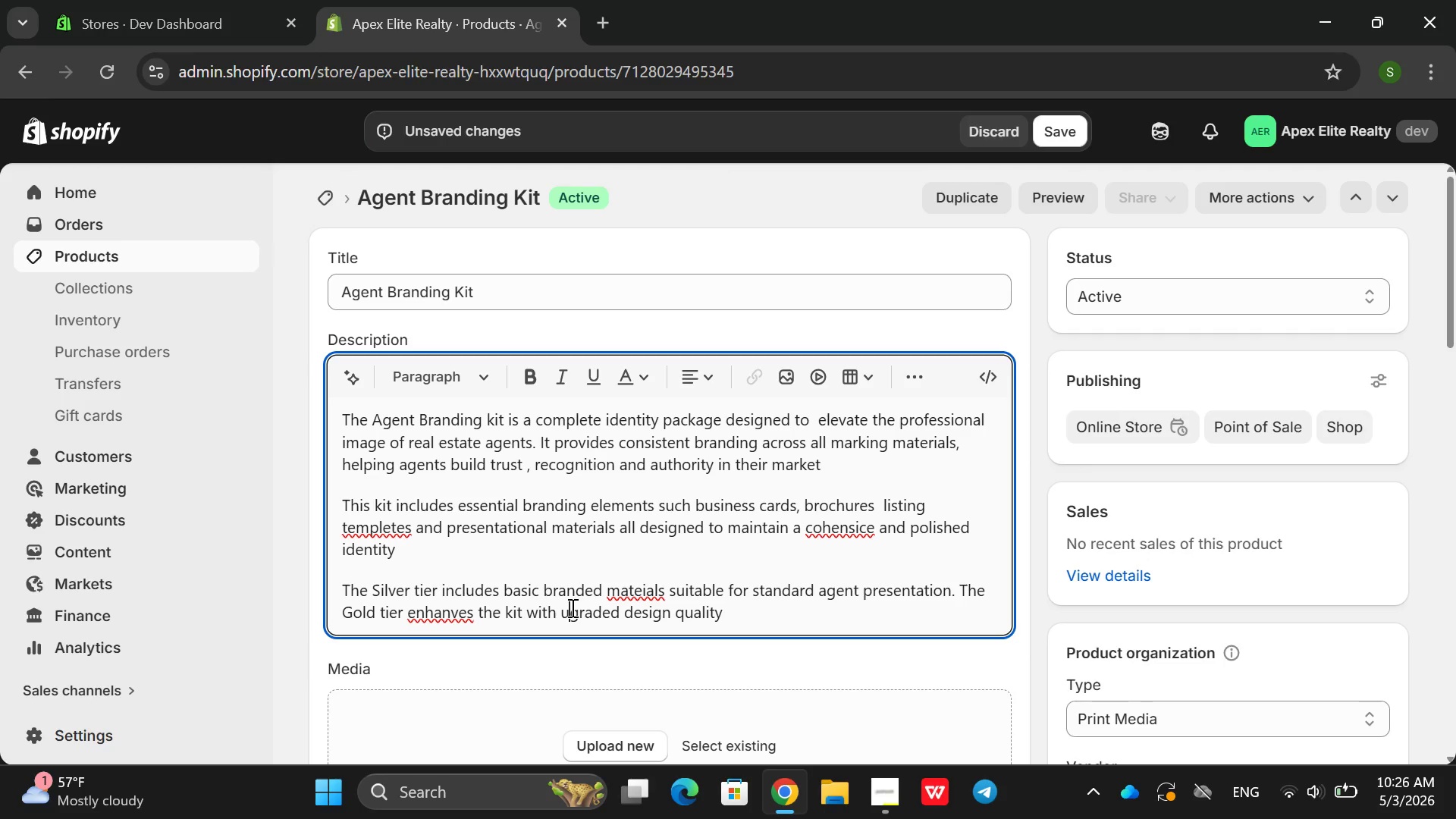 
key(P)
 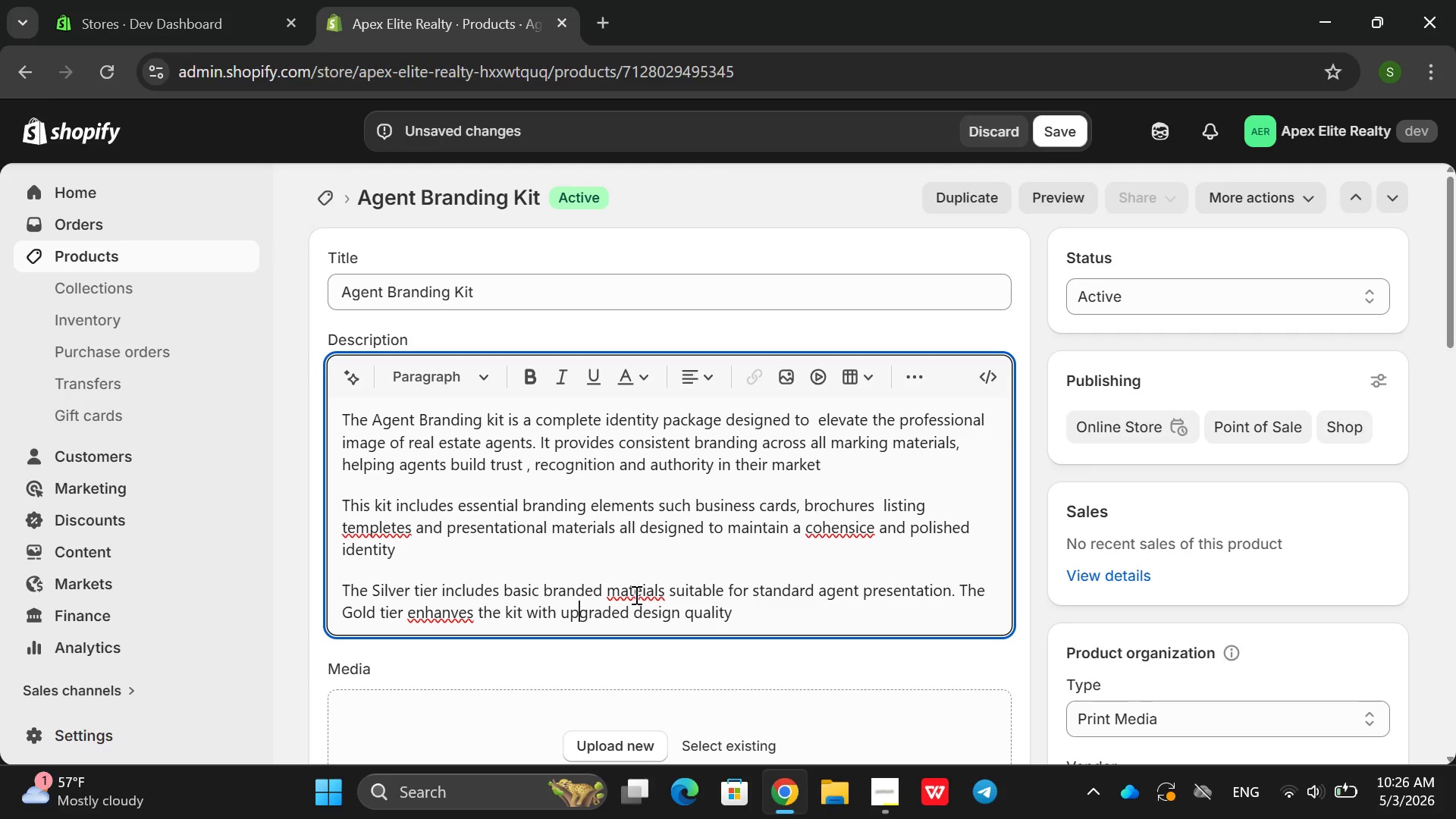 
left_click([640, 593])
 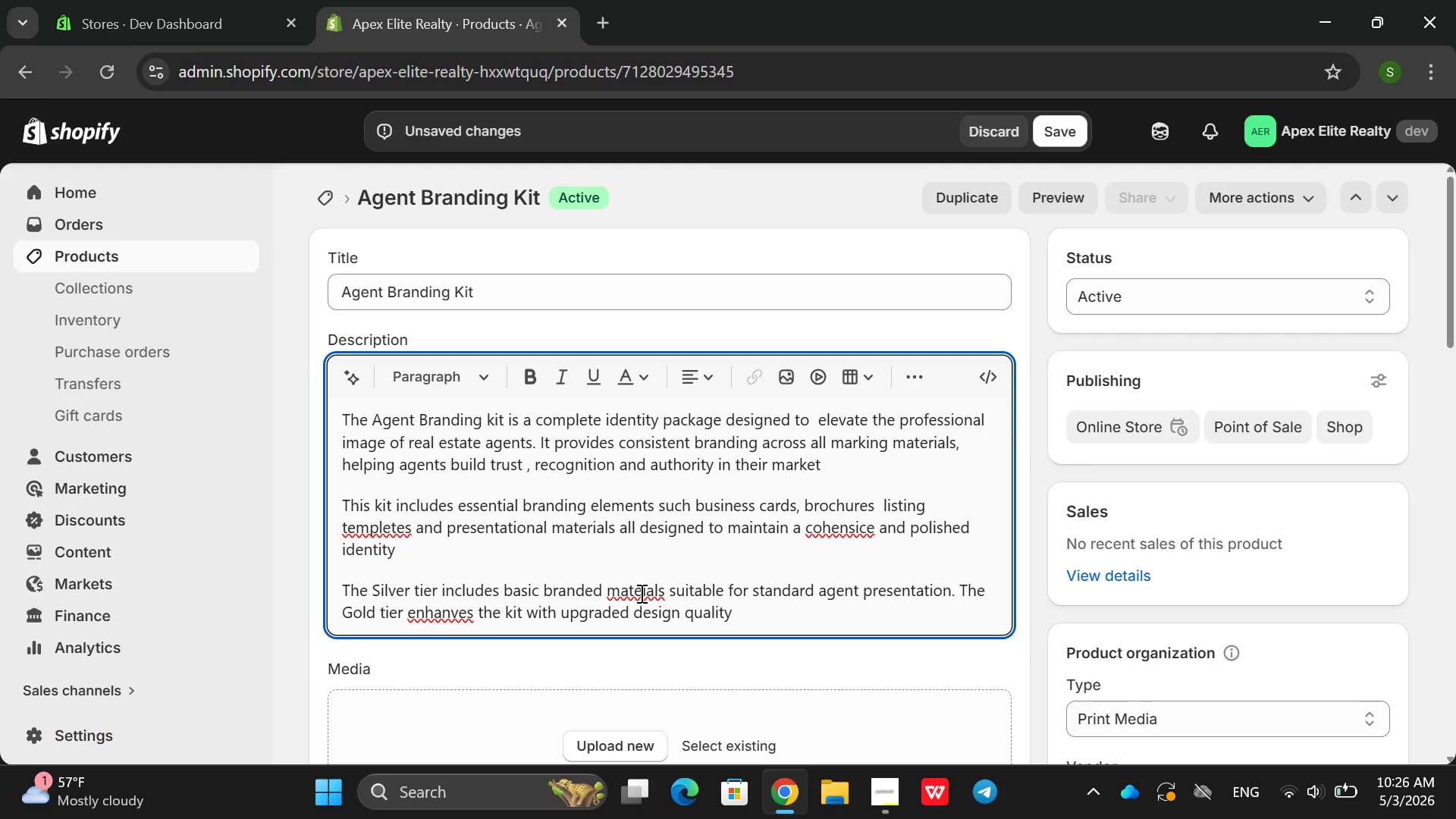 
key(R)
 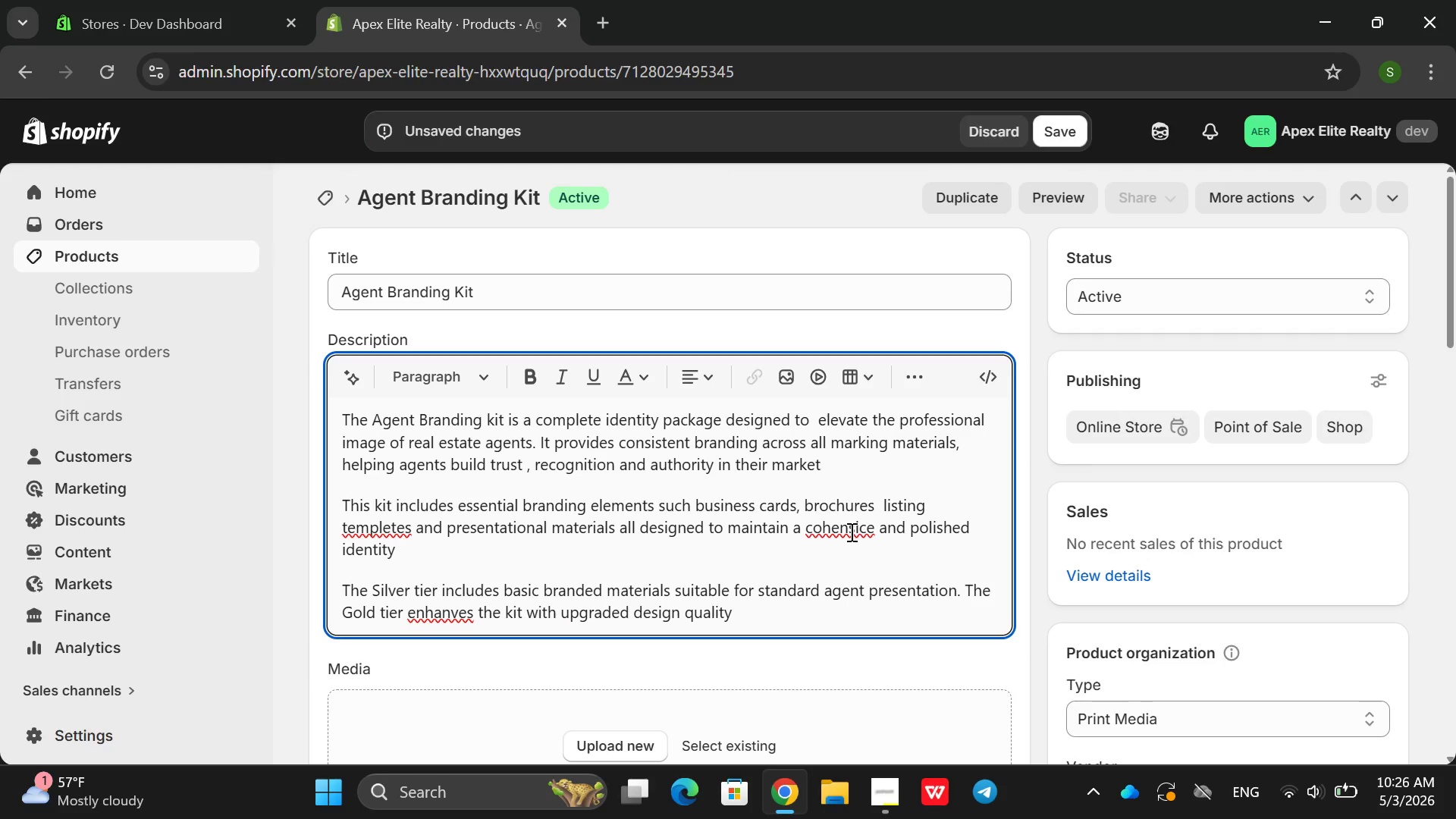 
wait(5.16)
 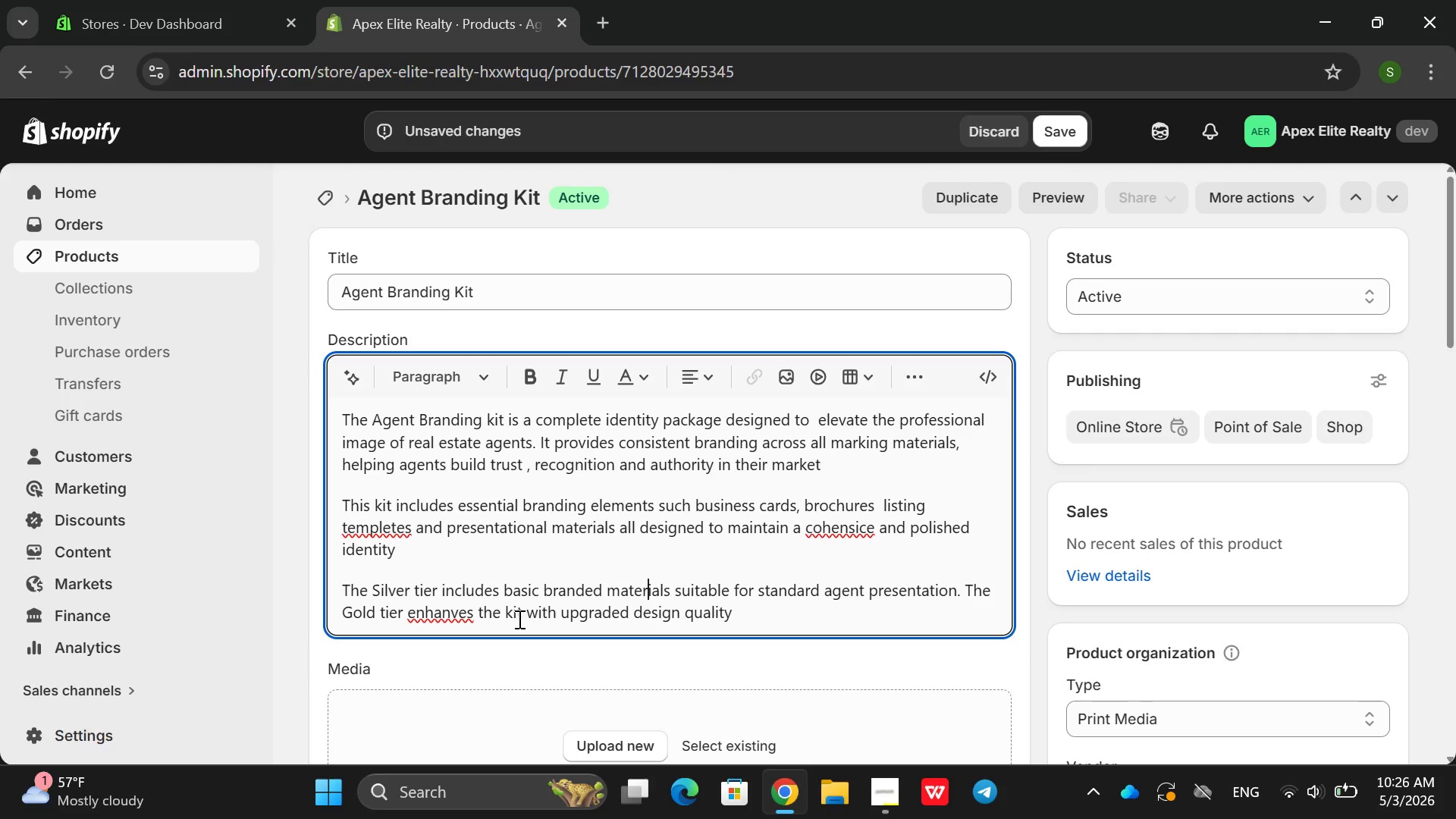 
left_click([864, 530])
 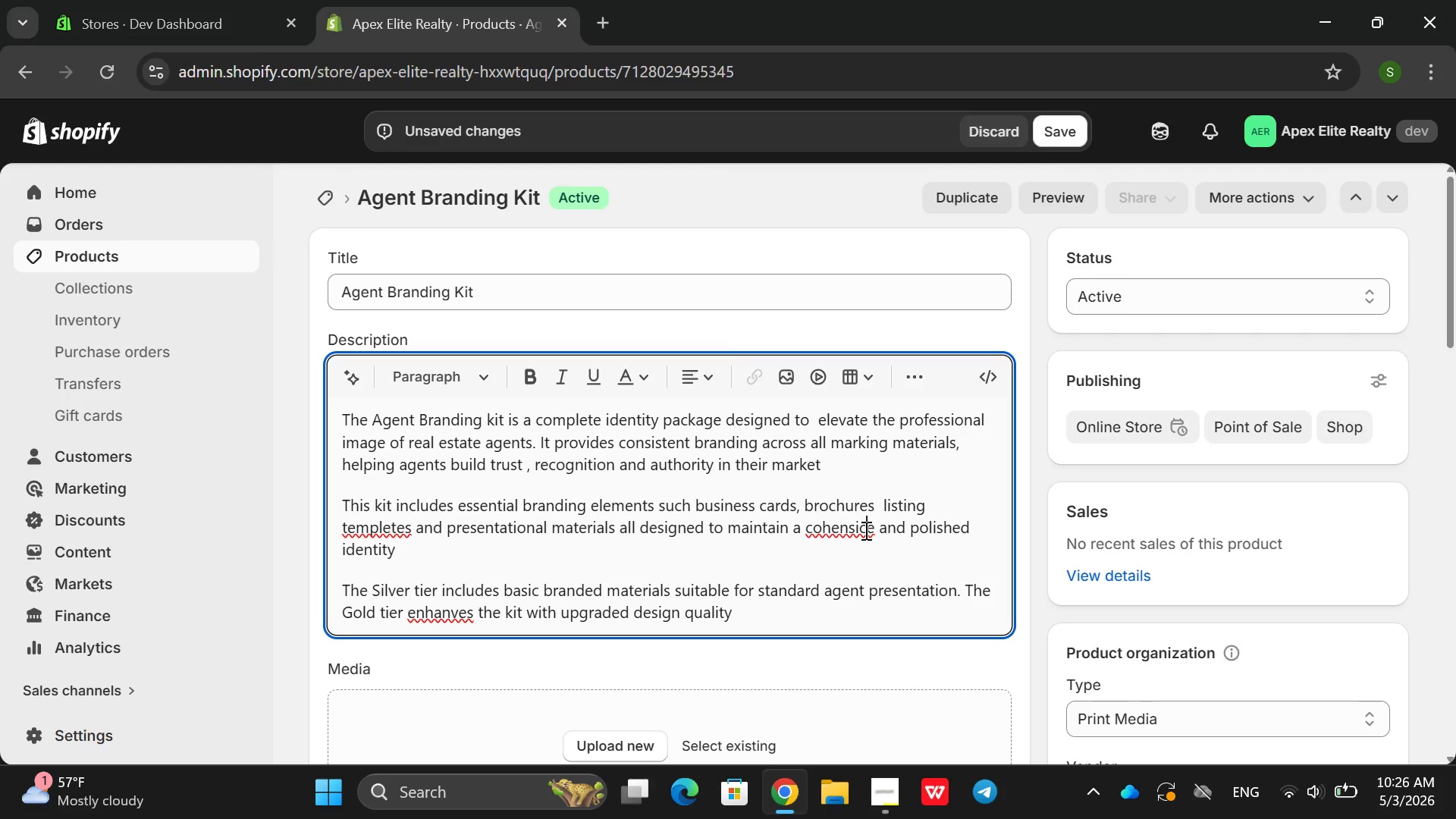 
key(Backspace)
 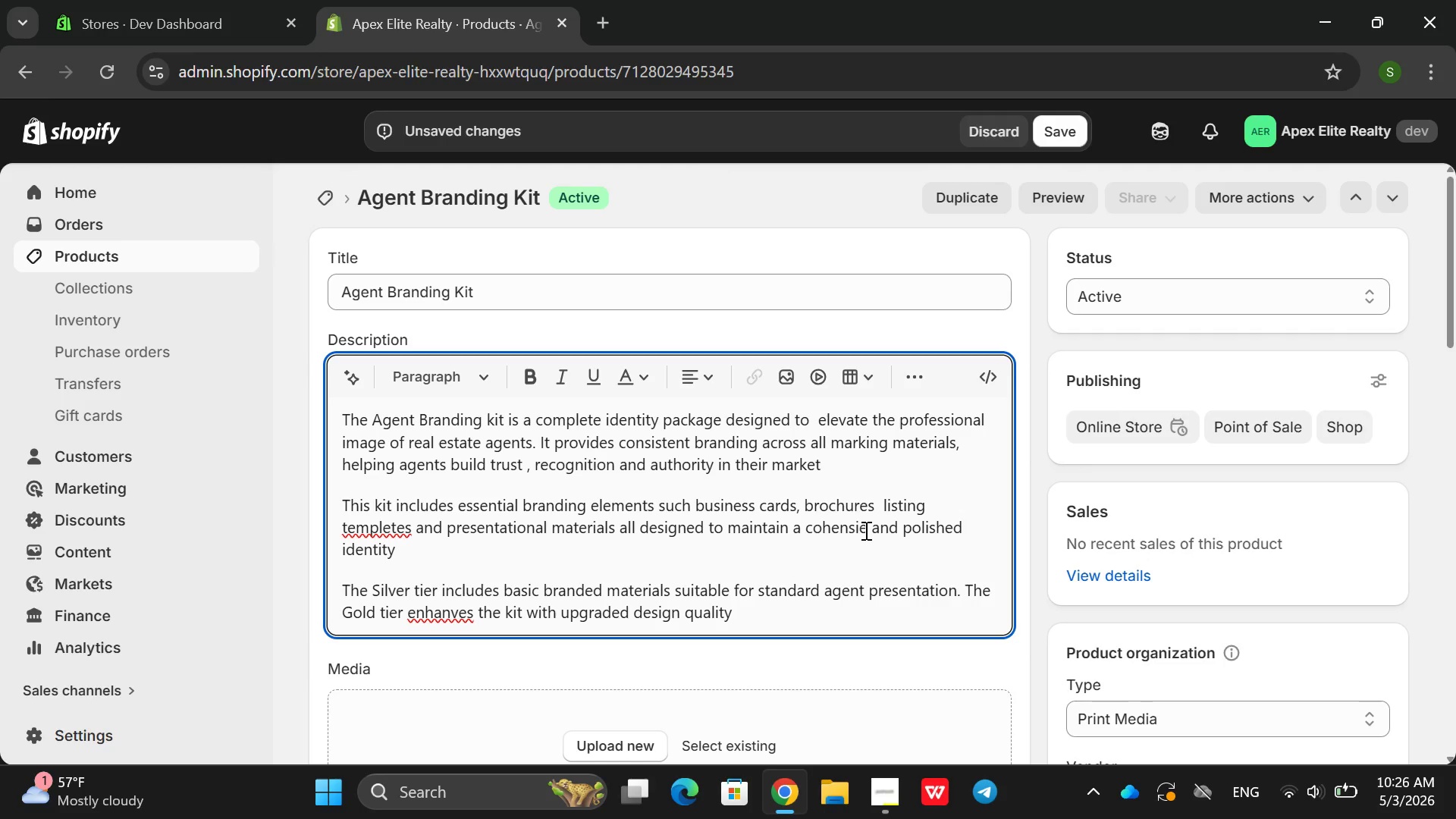 
key(V)
 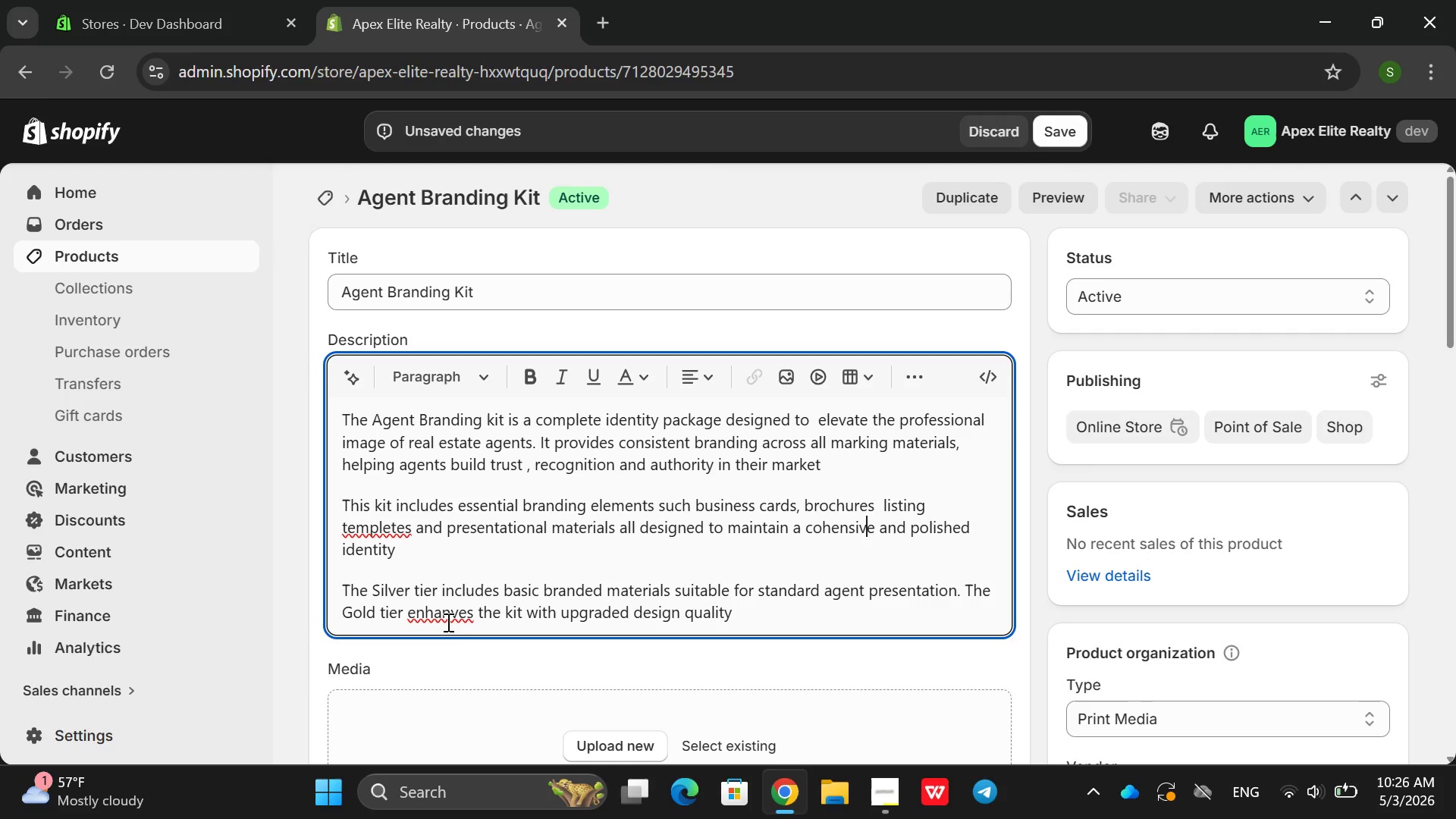 
double_click([451, 617])
 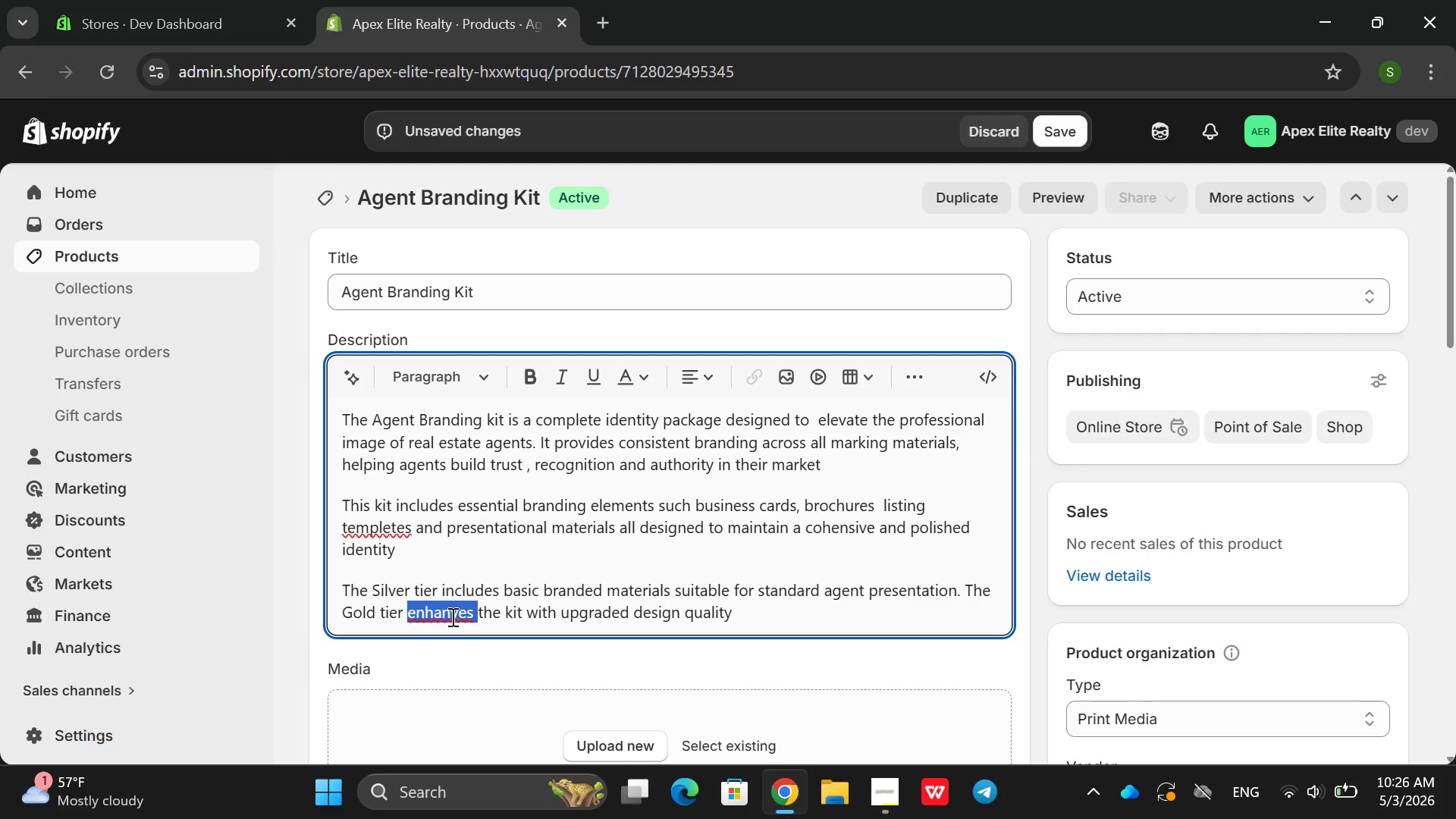 
type(enhances )
 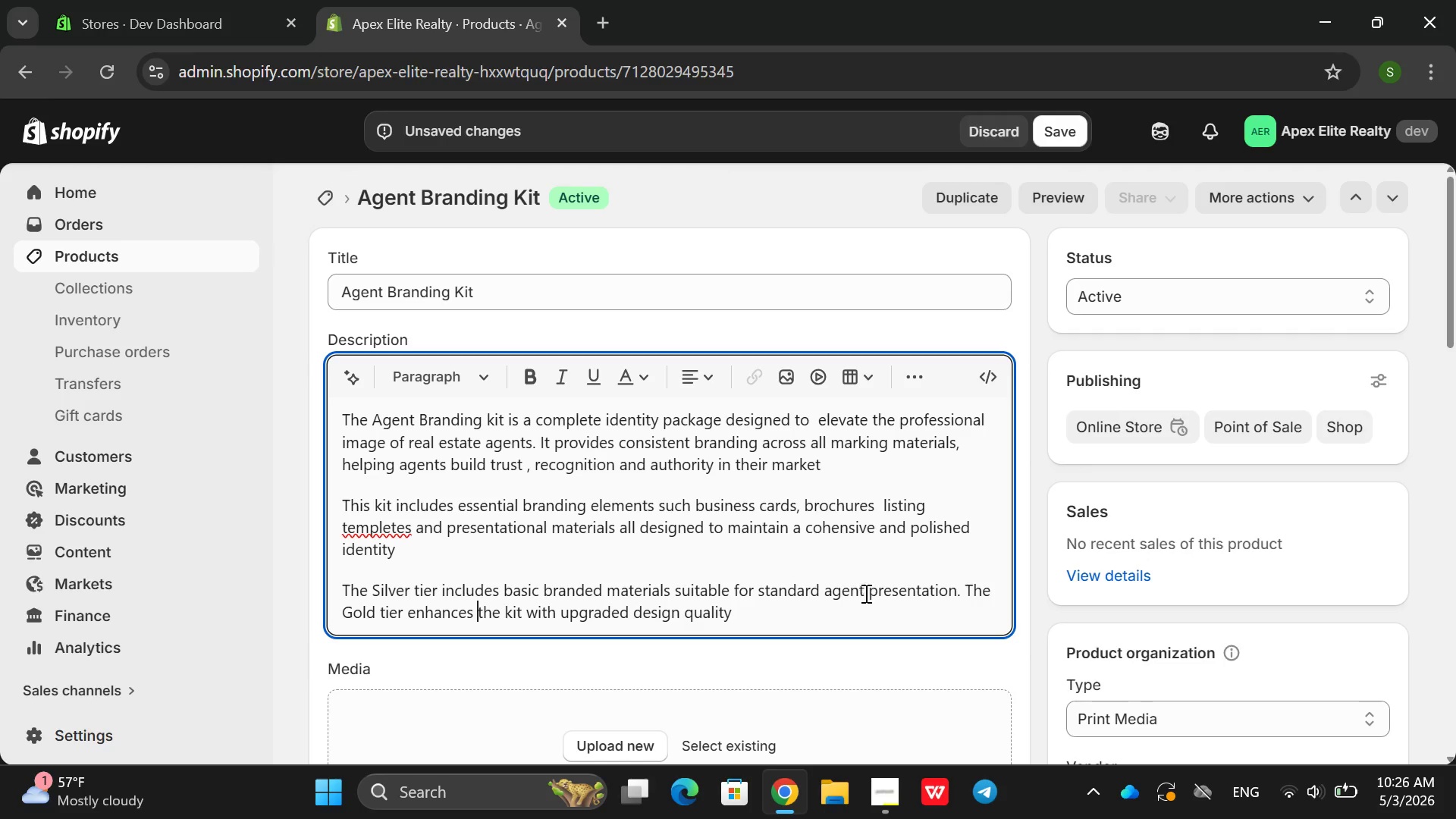 
left_click([846, 613])
 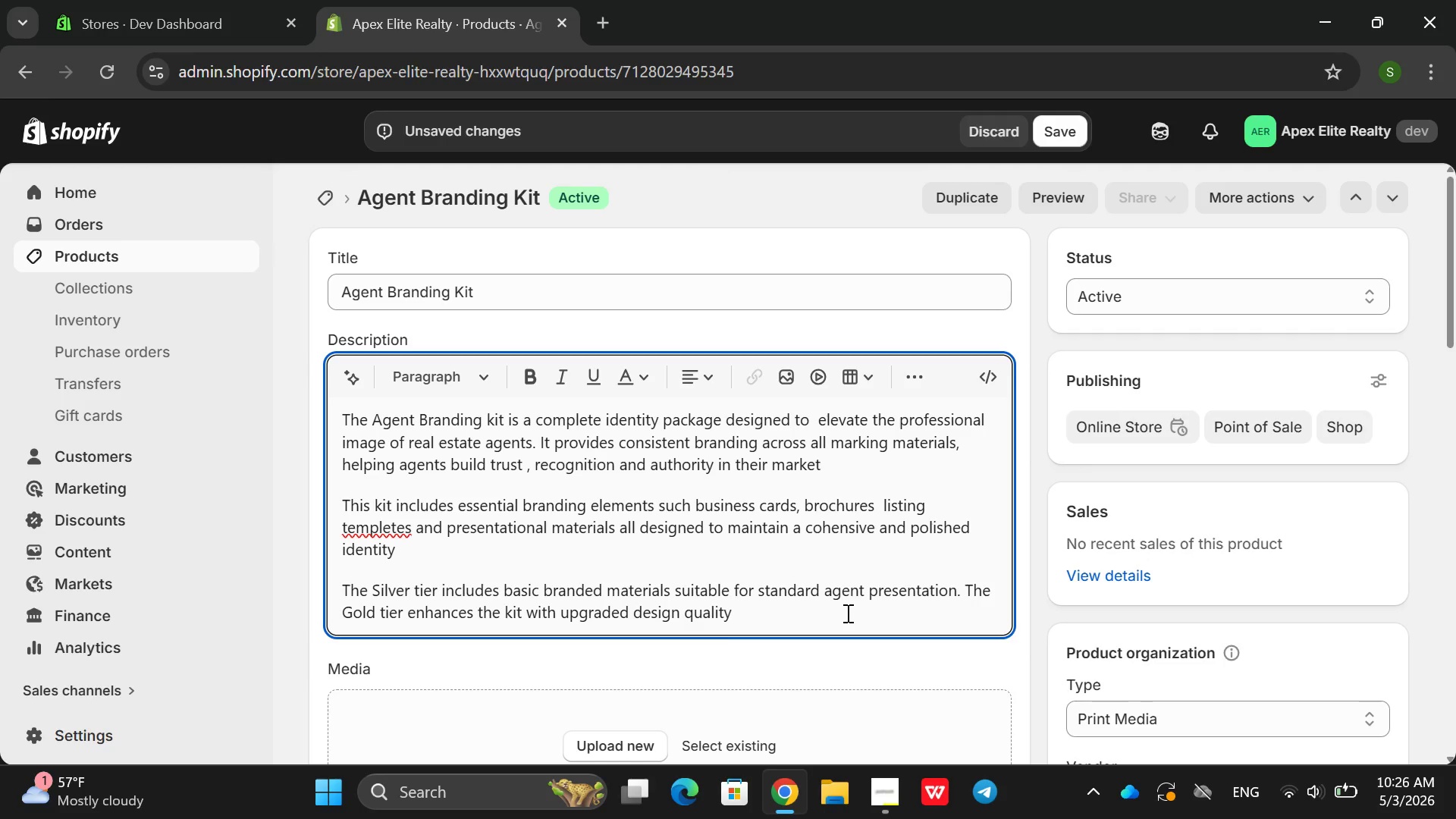 
key(Enter)
 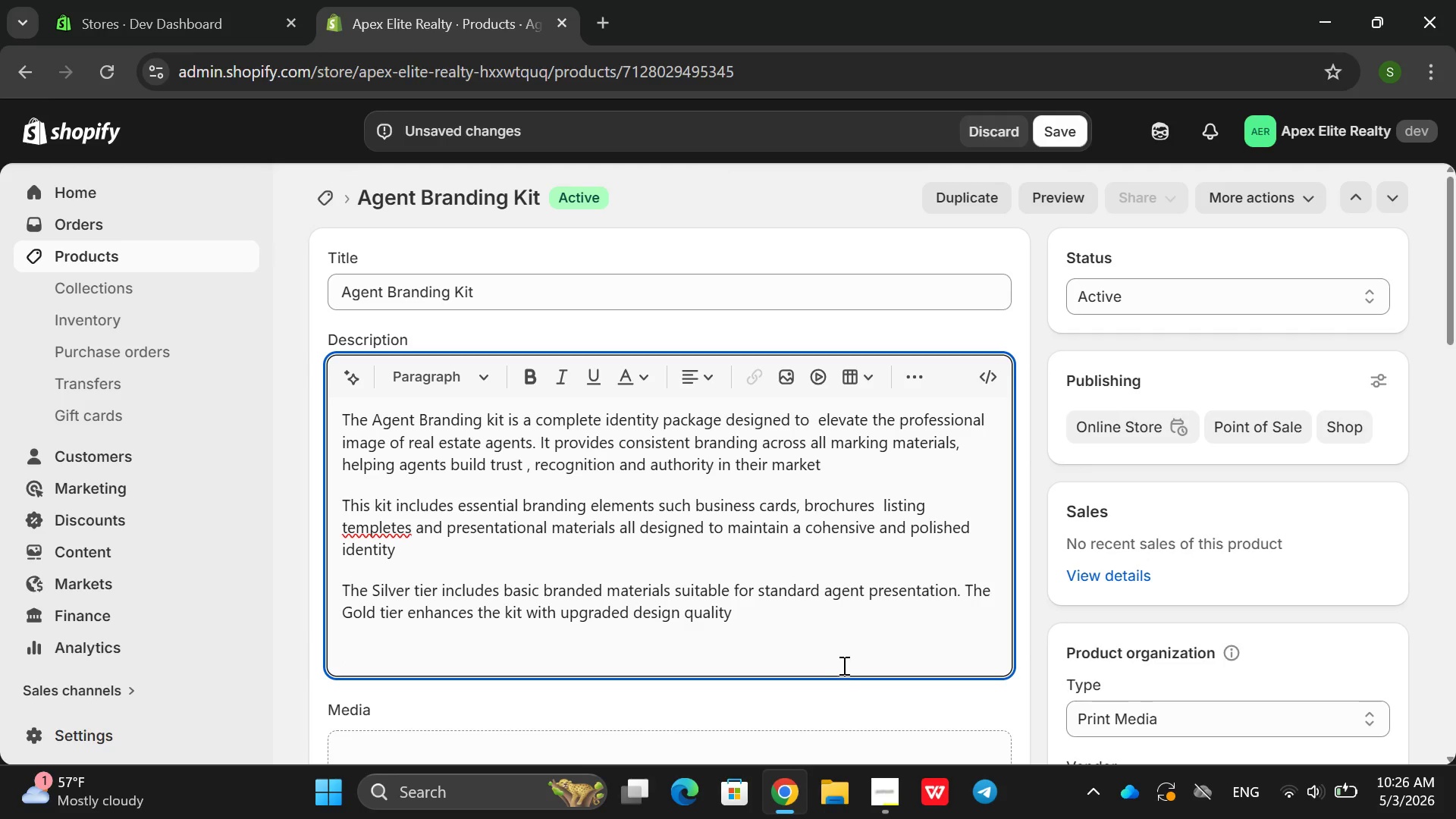 
key(Backspace)
 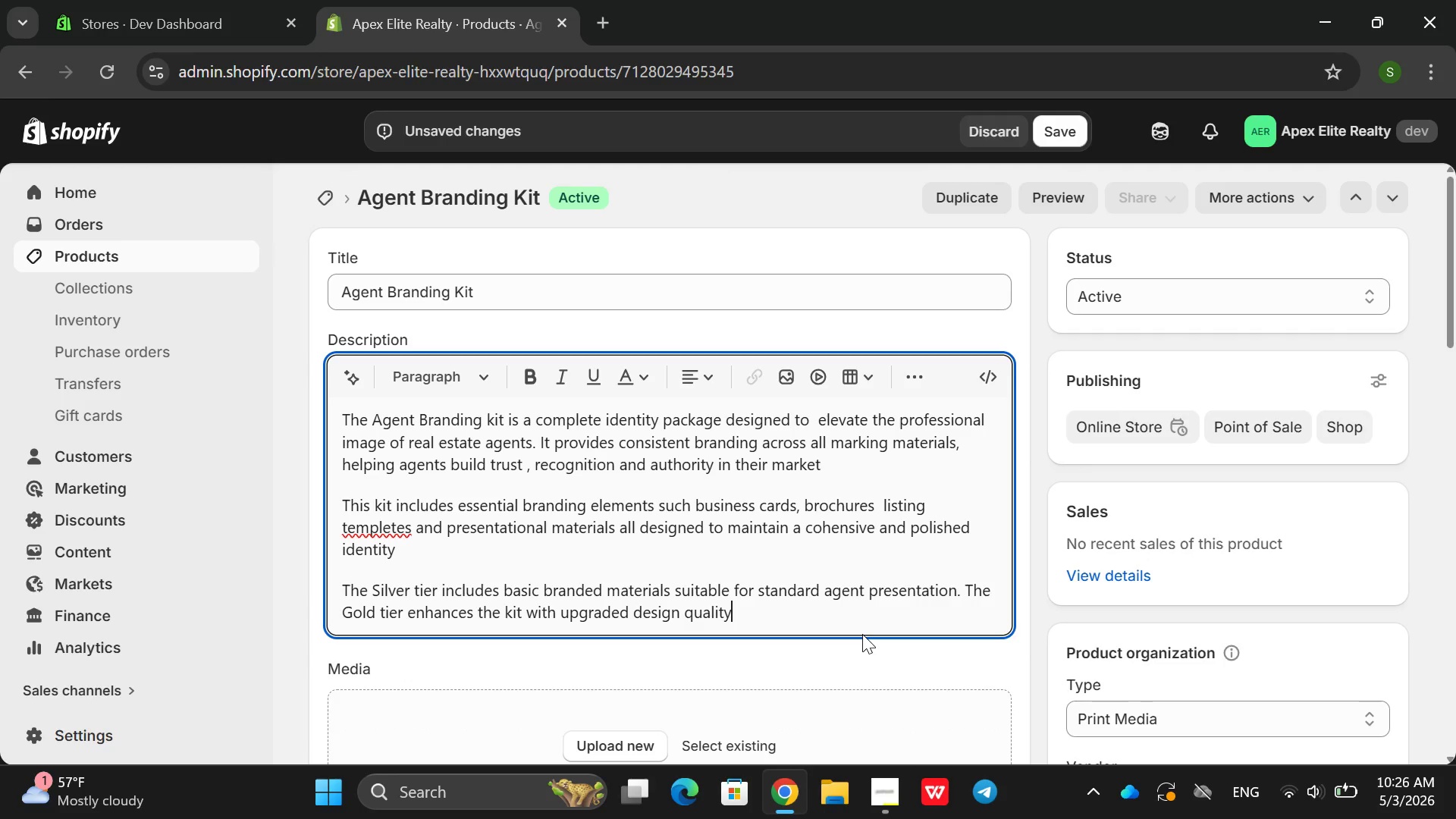 
type(, refine branding consta)
key(Backspace)
key(Backspace)
type(istent and r)
key(Backspace)
type(premium orint fin)
key(Backspace)
key(Backspace)
key(Backspace)
key(Backspace)
key(Backspace)
key(Backspace)
key(Backspace)
key(Backspace)
key(Backspace)
type(print )
 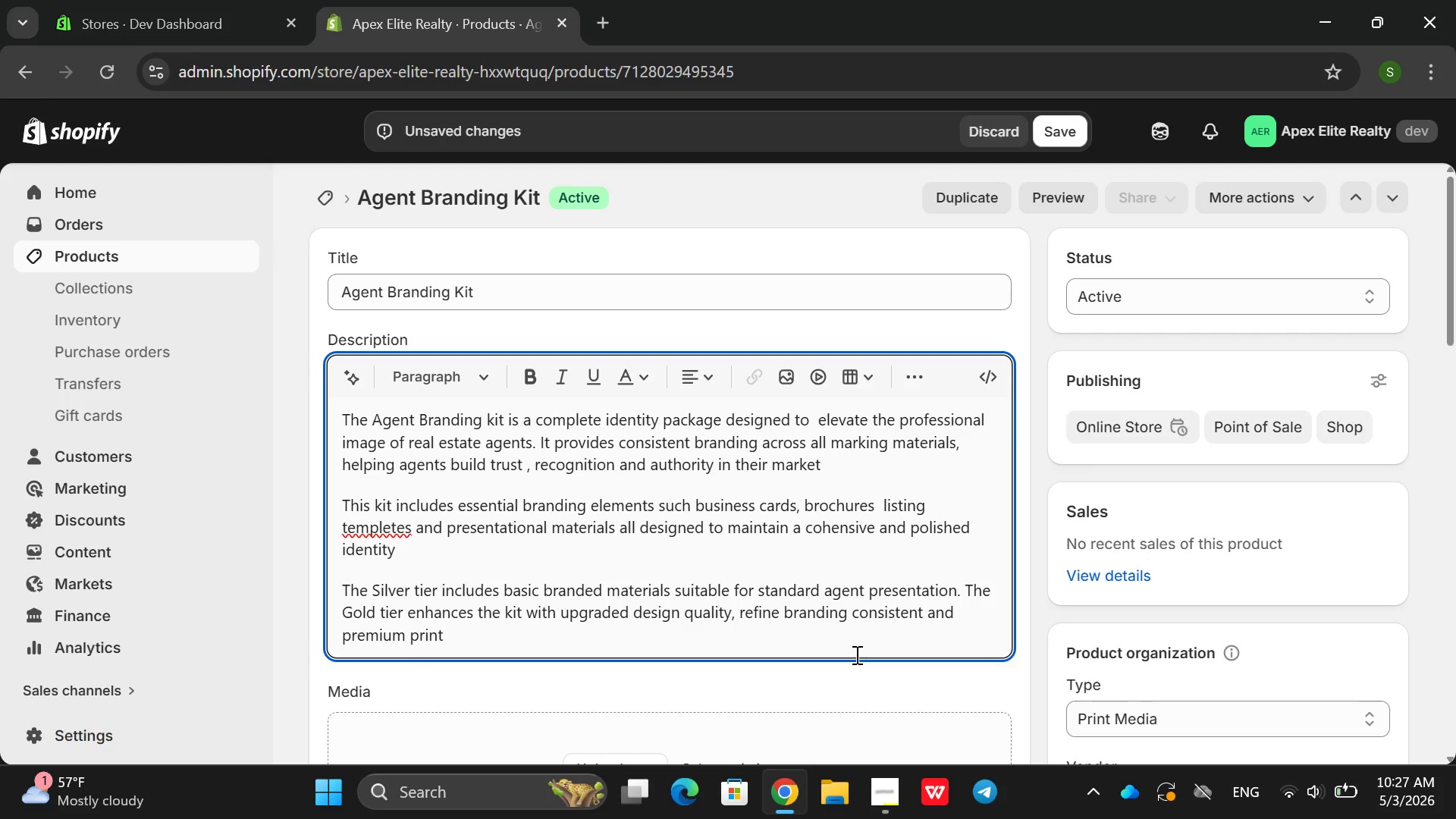 
type(finishes )
key(Backspace)
type(. tej)
key(Backspace)
key(Backspace)
type(h)
key(Backspace)
key(Backspace)
type(The platinum tier am)
key(Backspace)
key(Backspace)
type(de)
 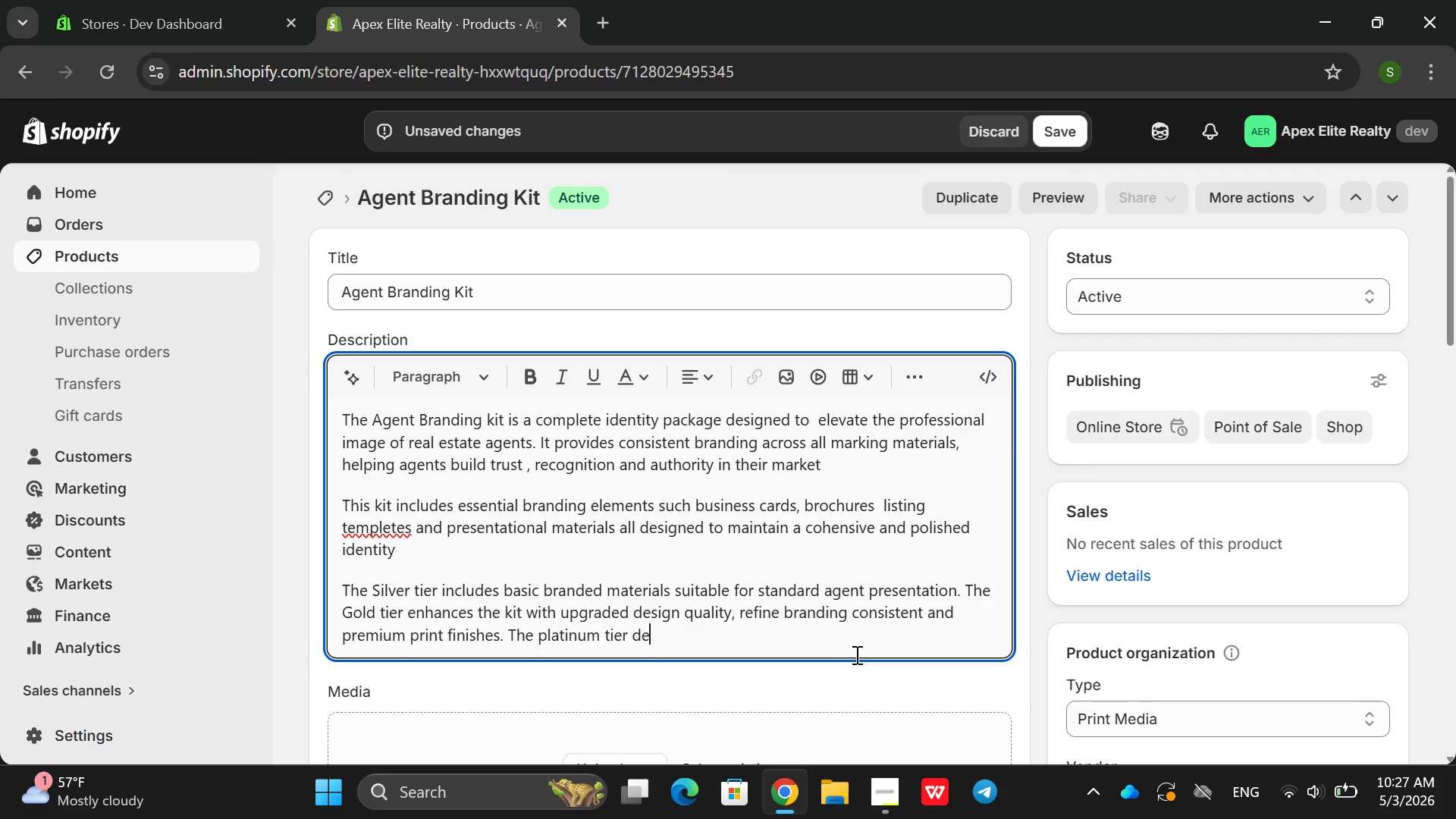 
key(Backspace)
 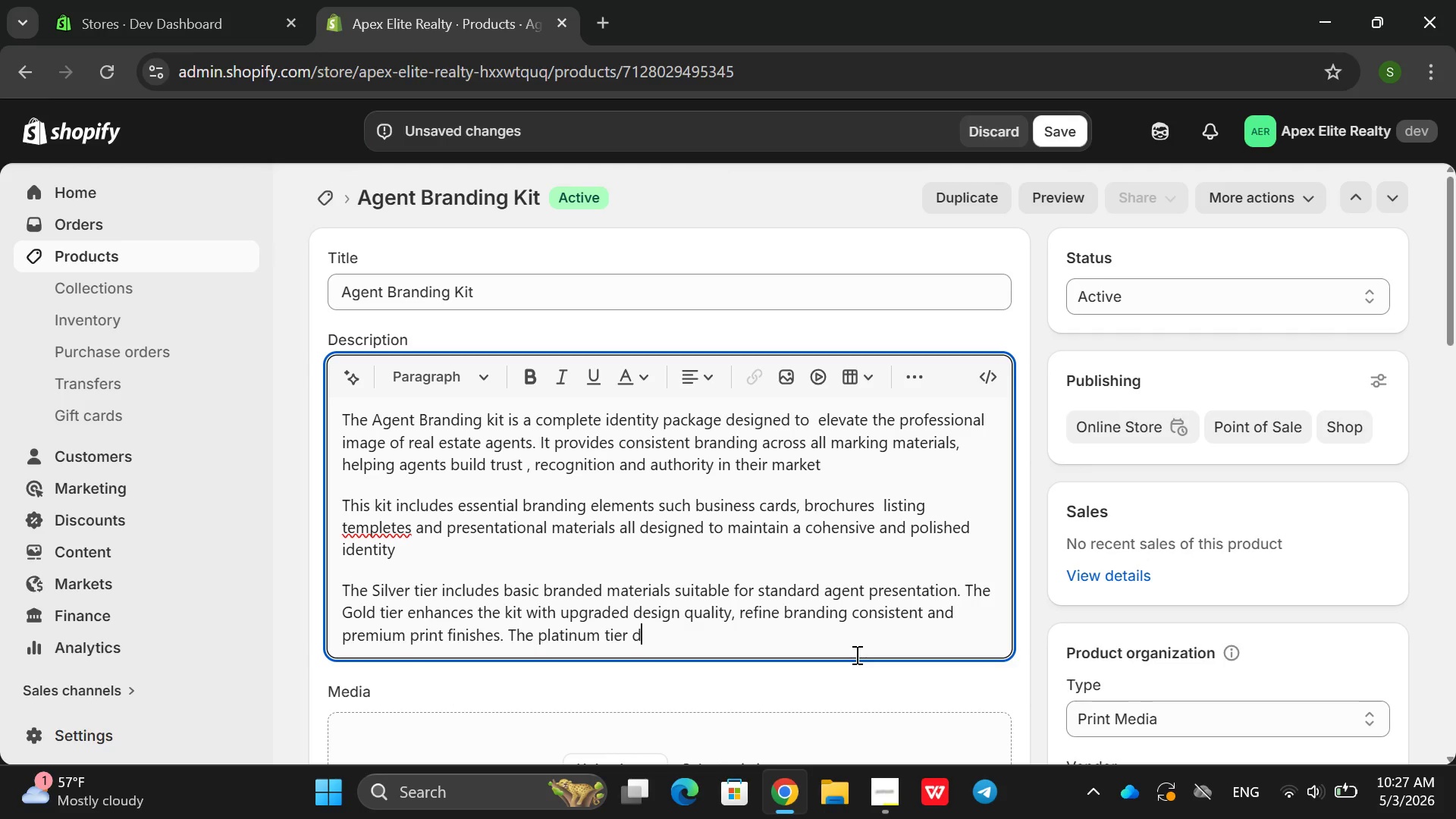 
wait(5.73)
 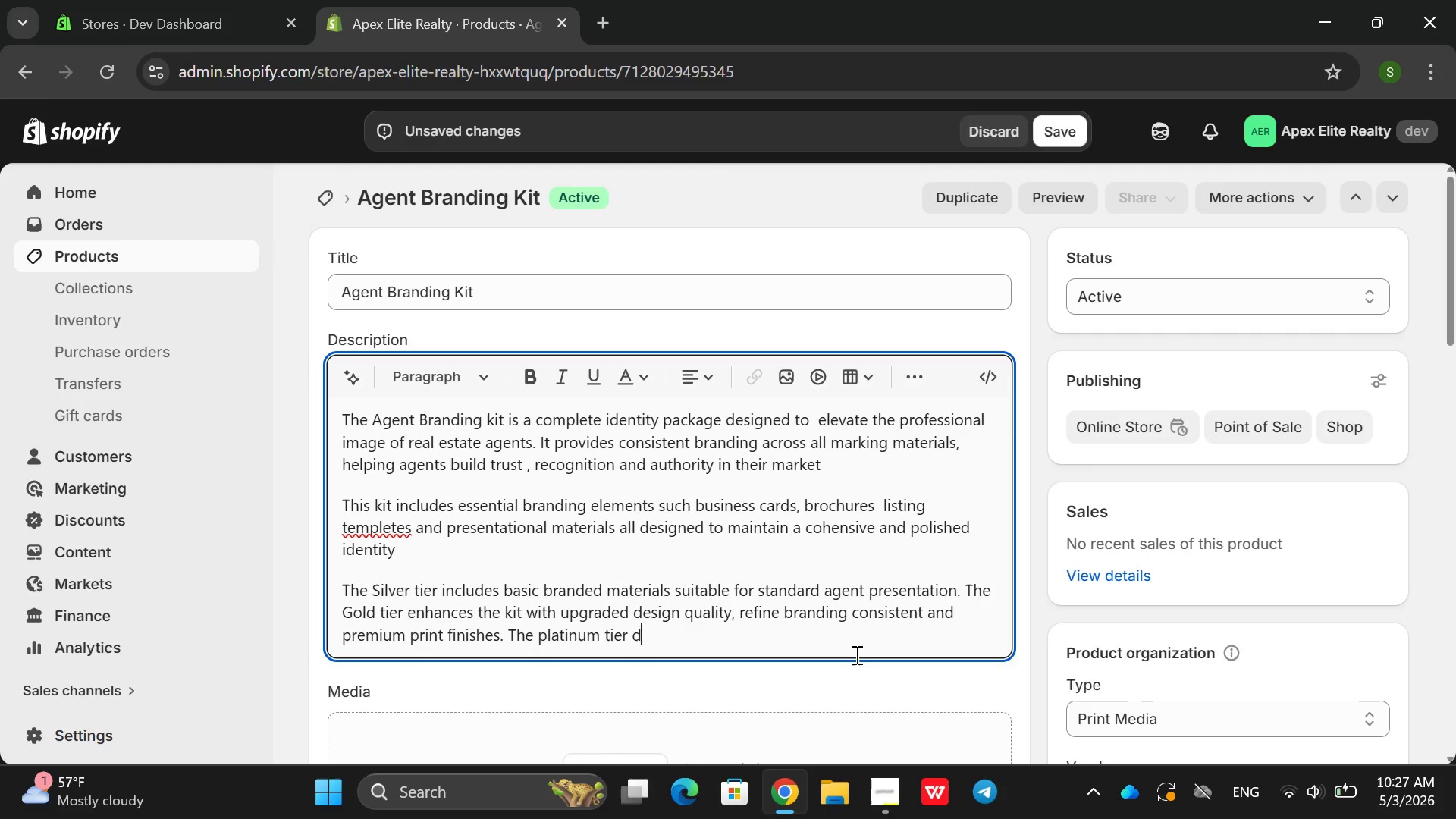 
type(elivers a full exect)
key(Backspace)
type(i)
key(Backspace)
type(ution )
 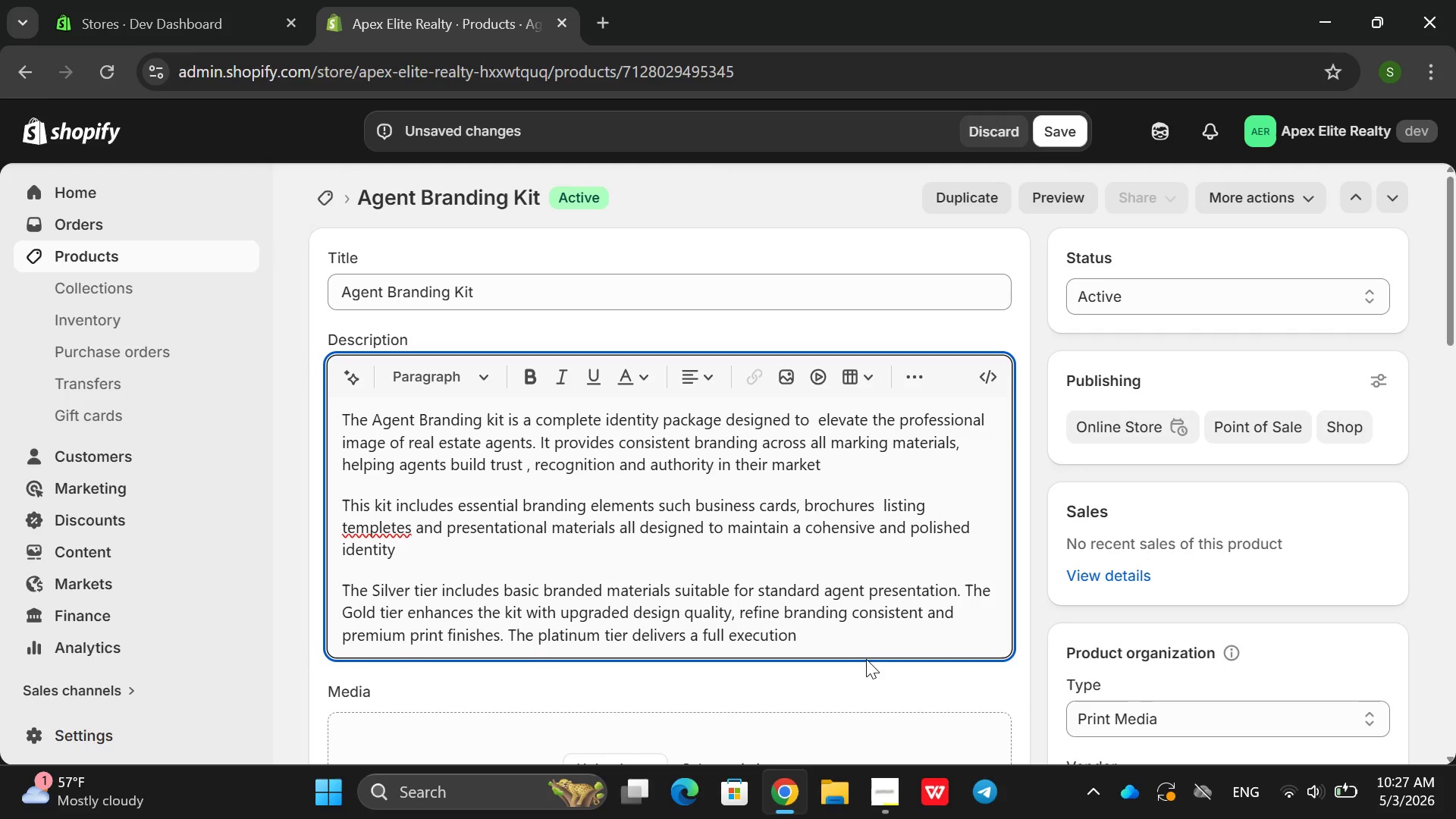 
wait(5.17)
 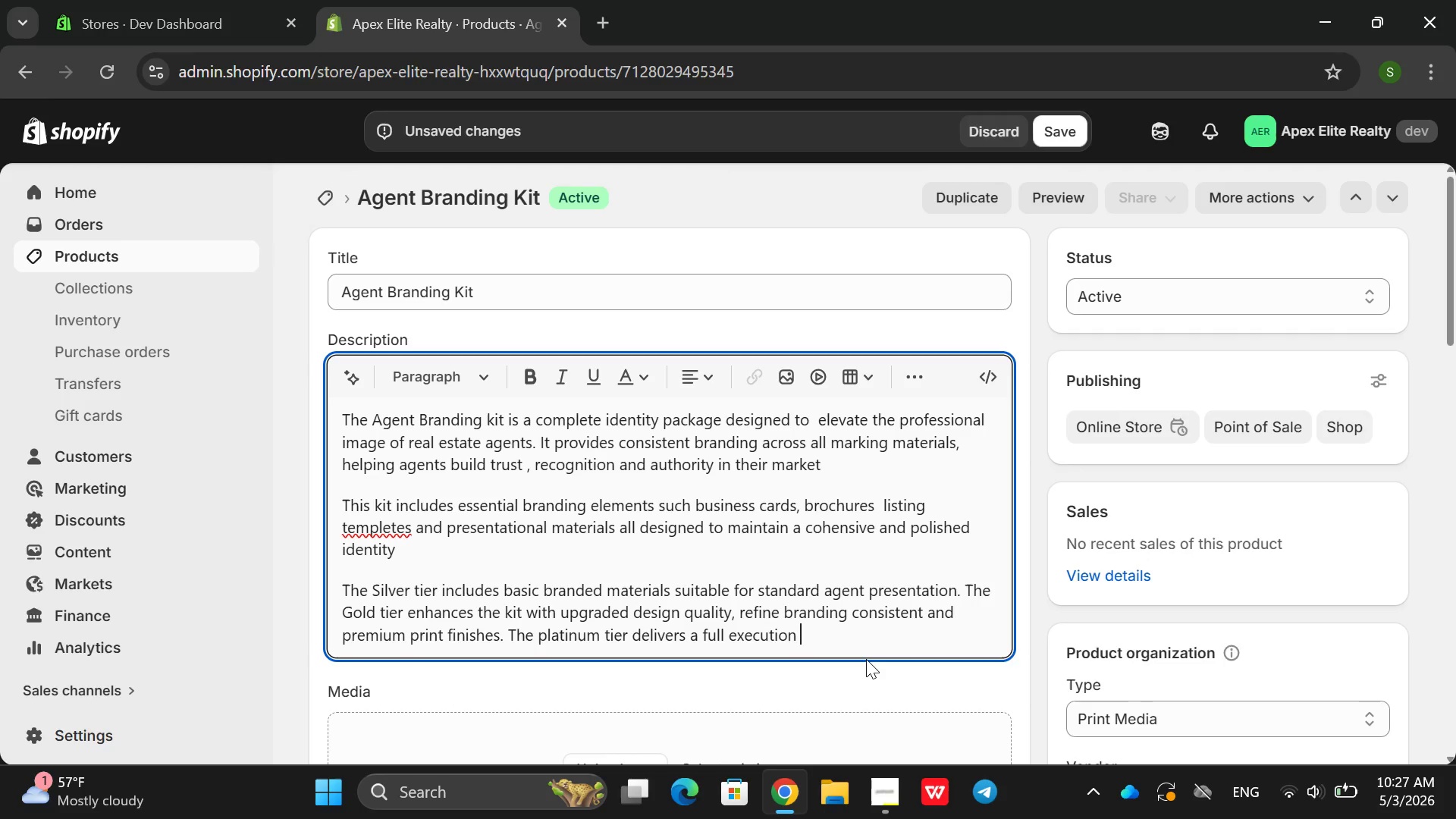 
key(Backspace)
type(-level branding ssy)
 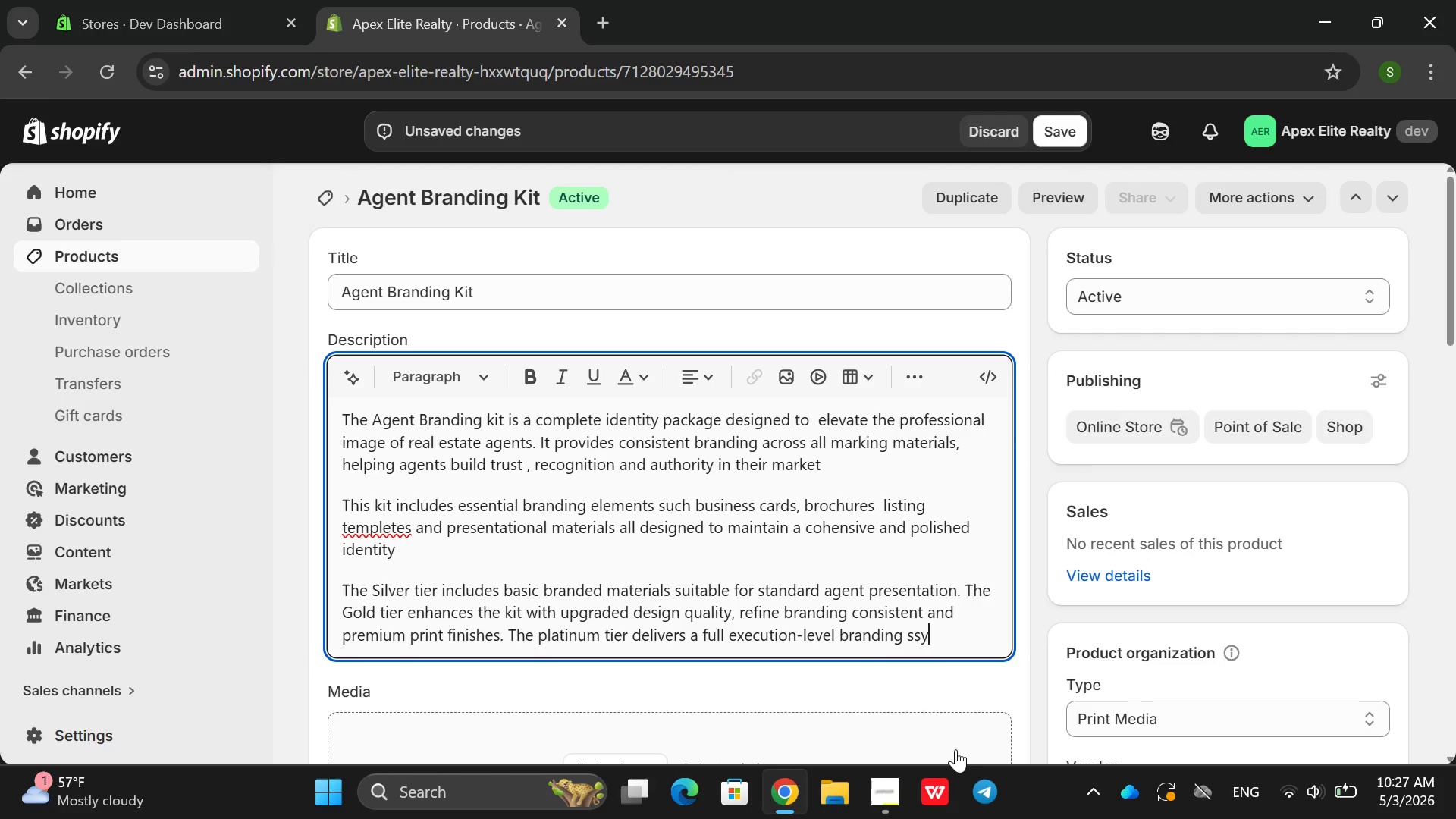 
type(t)
key(Backspace)
key(Backspace)
key(Backspace)
type(ystem featr)
key(Backspace)
type(uring )
 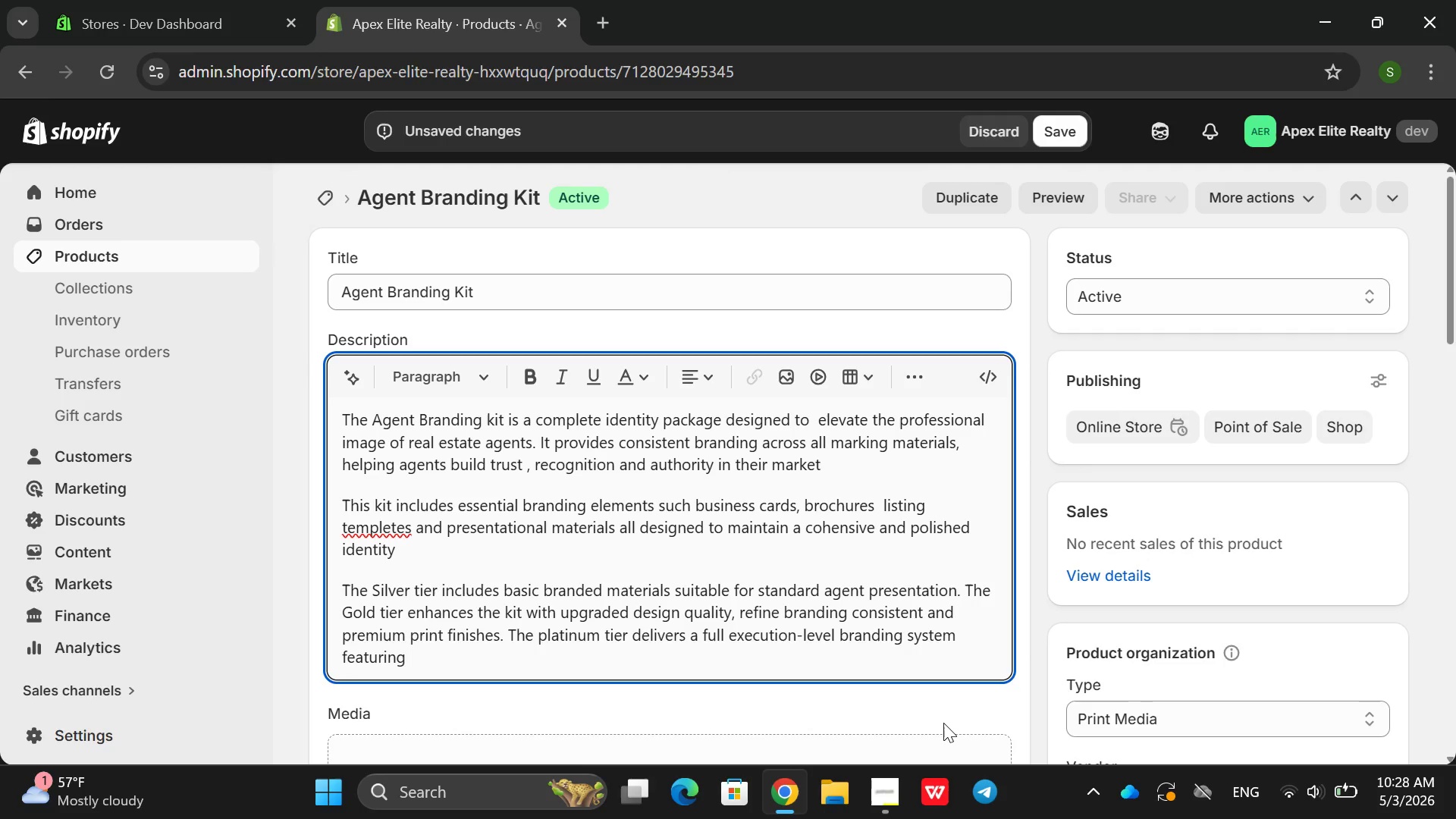 
type(luxury print materials, advanced s)
key(Backspace)
type(dsign cut)
key(Backspace)
type(stomizatin and a compltete )
key(Backspace)
key(Backspace)
key(Backspace)
key(Backspace)
key(Backspace)
key(Backspace)
key(Backspace)
type(plete professional identity  packages.)
 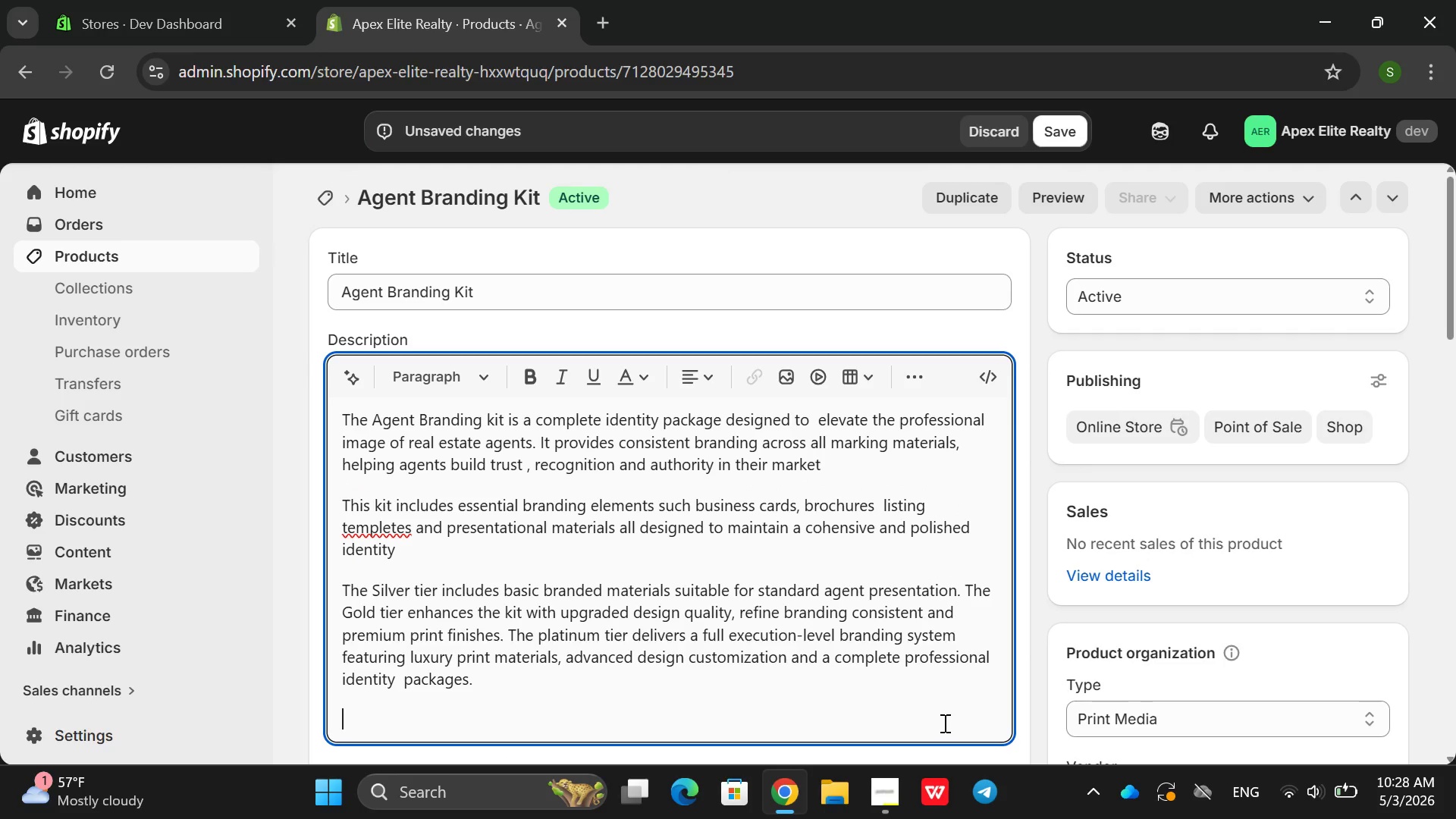 
key(Enter)
 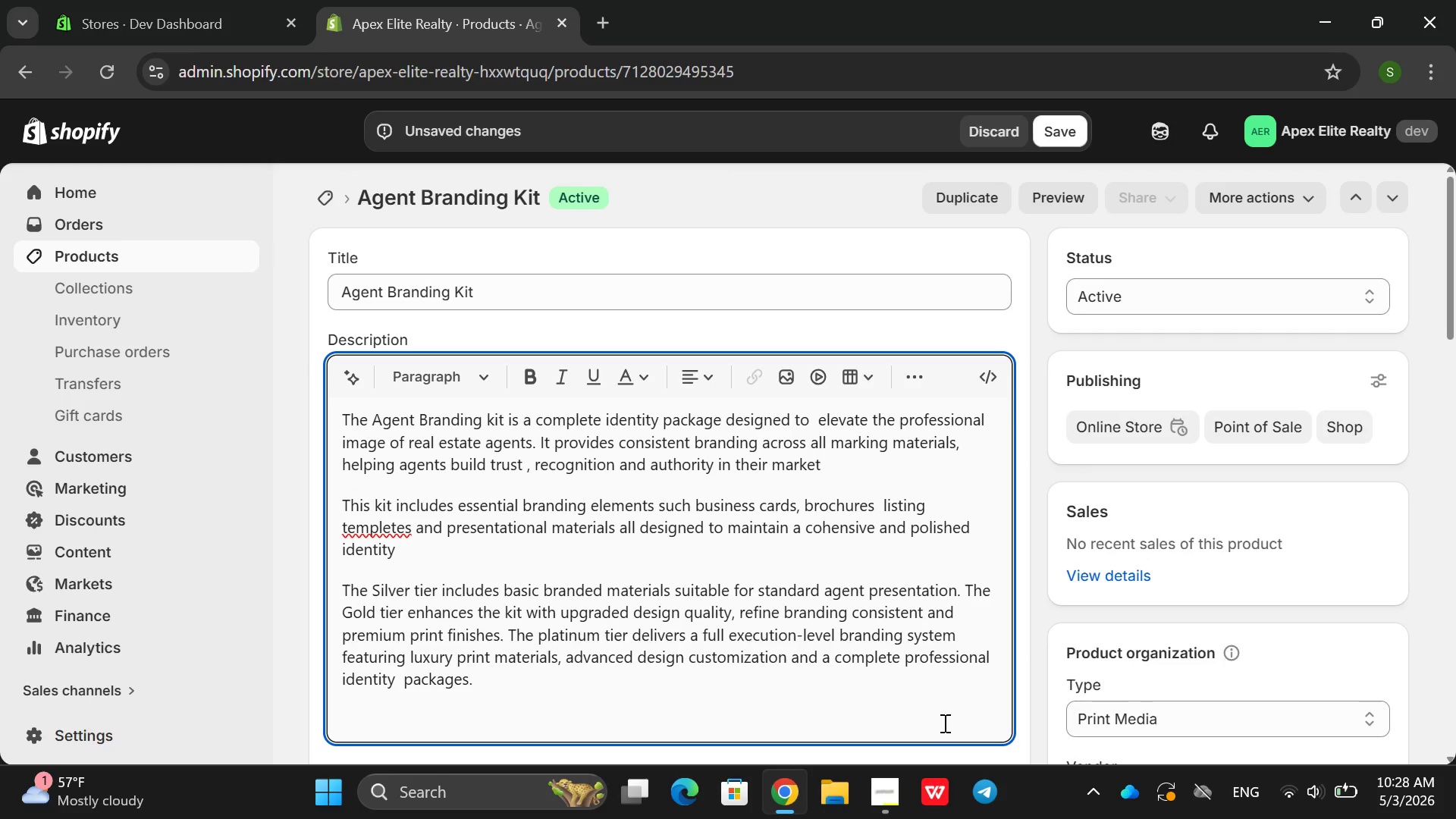 
type( thi)
key(Backspace)
key(Backspace)
key(Backspace)
key(Backspace)
type(This prodict)
key(Backspace)
key(Backspace)
key(Backspace)
type(uv)
key(Backspace)
type(ct is id)
key(Backspace)
key(Backspace)
type(idral )
key(Backspace)
key(Backspace)
key(Backspace)
key(Backspace)
type(a)
key(Backspace)
type(ea)
key(Backspace)
key(Backspace)
type(eal for nr)
key(Backspace)
type(ew and experienve)
key(Backspace)
key(Backspace)
type(ce ad)
key(Backspace)
type(gents looik)
key(Backspace)
key(Backspace)
type(king to strw)
key(Backspace)
type(enght)
key(Backspace)
type(en )
key(Backspace)
key(Backspace)
key(Backspace)
key(Backspace)
type(then thir perosnal brand and o)
key(Backspace)
type(impor)
key(Backspace)
key(Backspace)
type(tov)
key(Backspace)
key(Backspace)
key(Backspace)
type(rove market positioning. )
 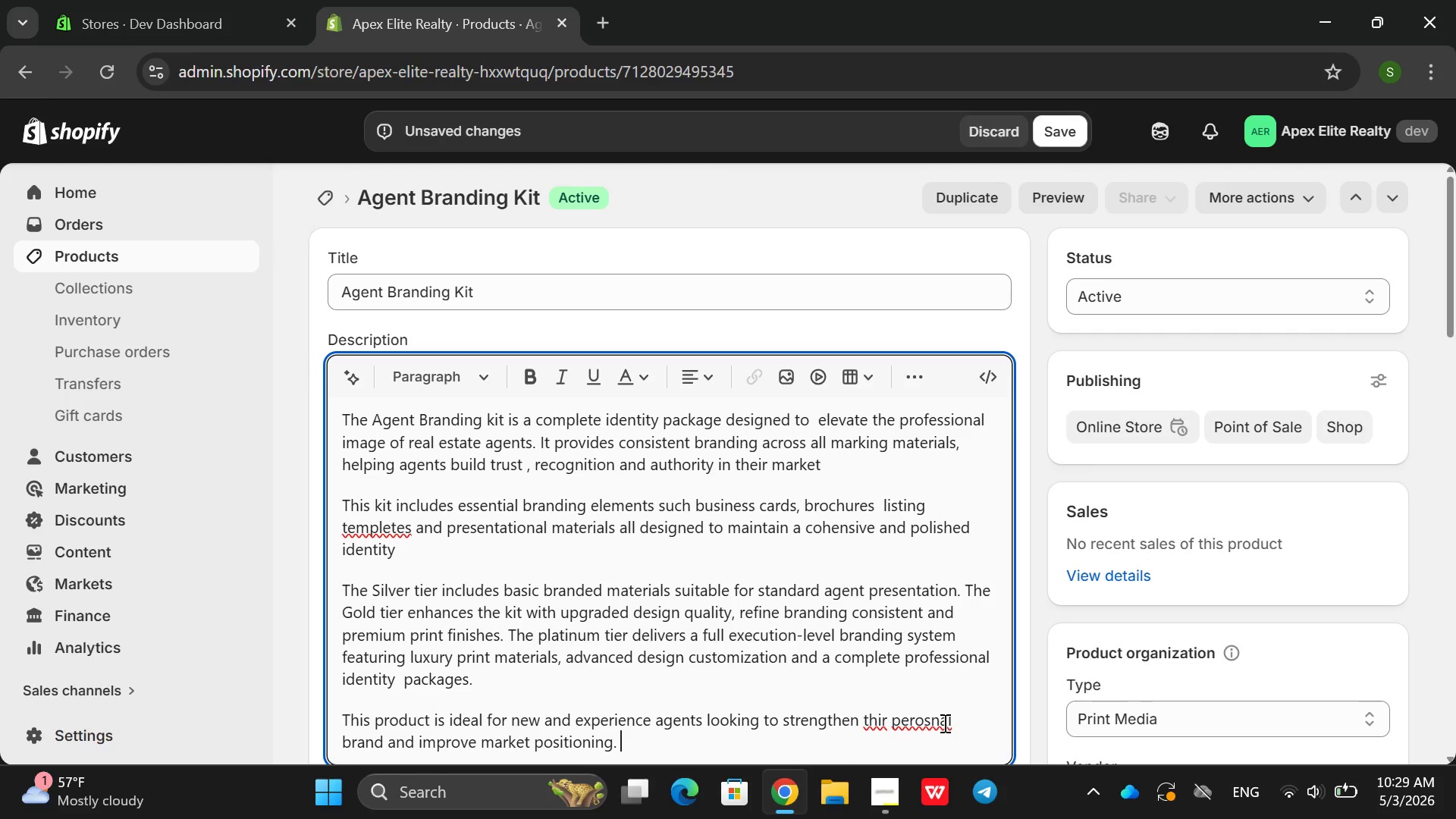 
type(It ensures )
 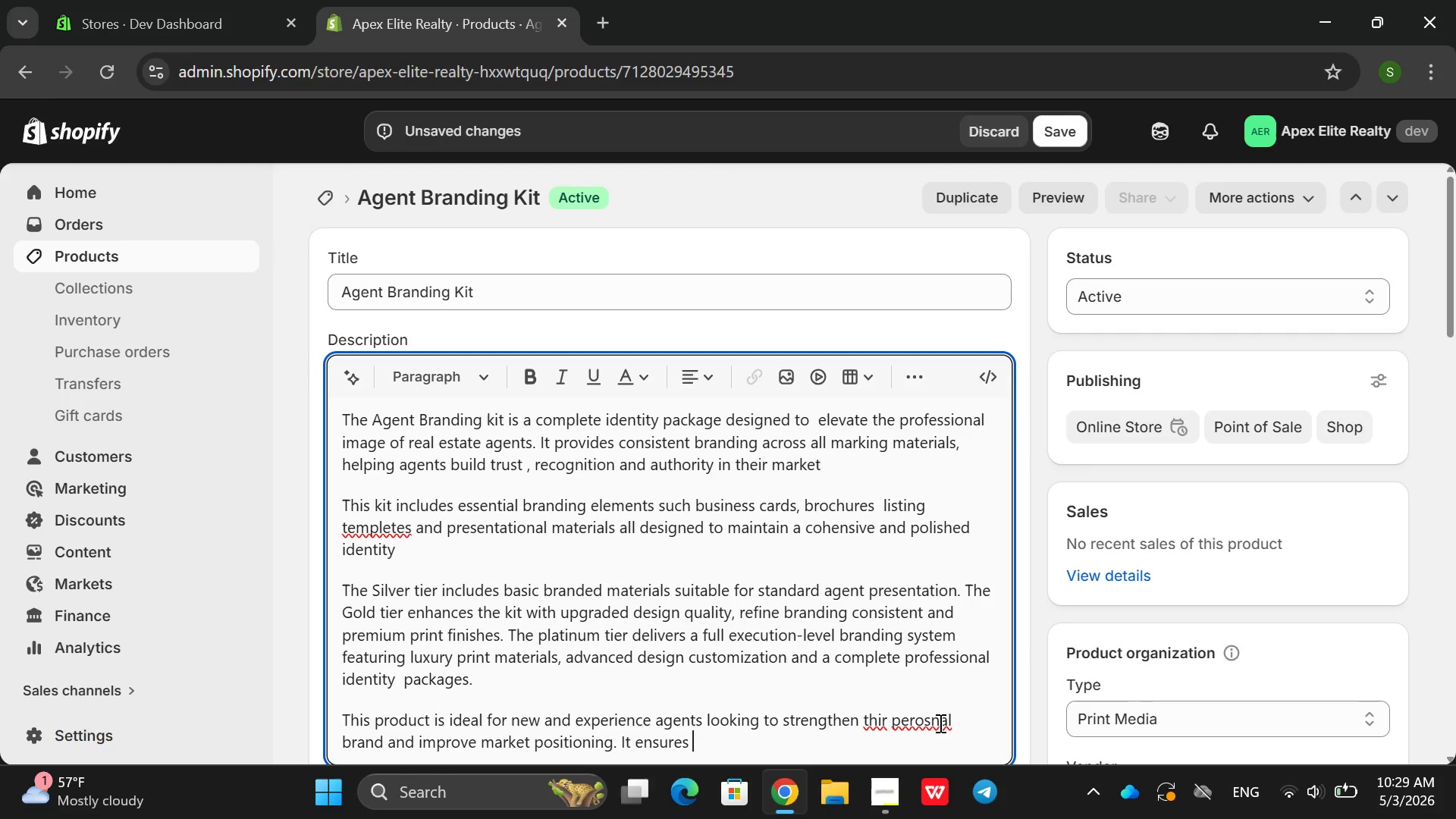 
type(consistency acoss)
 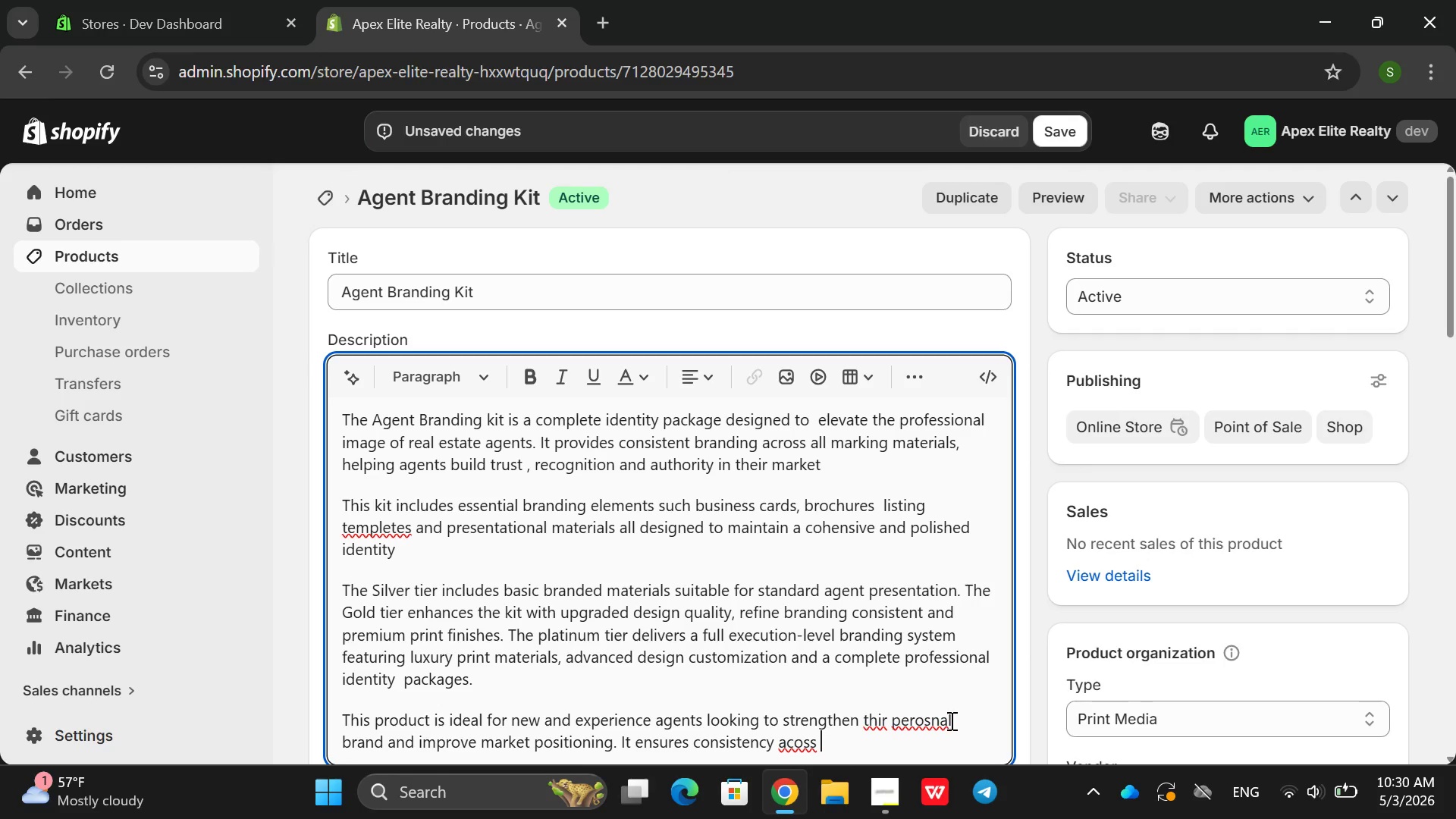 
scroll: coordinate [950, 720], scroll_direction: none, amount: 0.0
 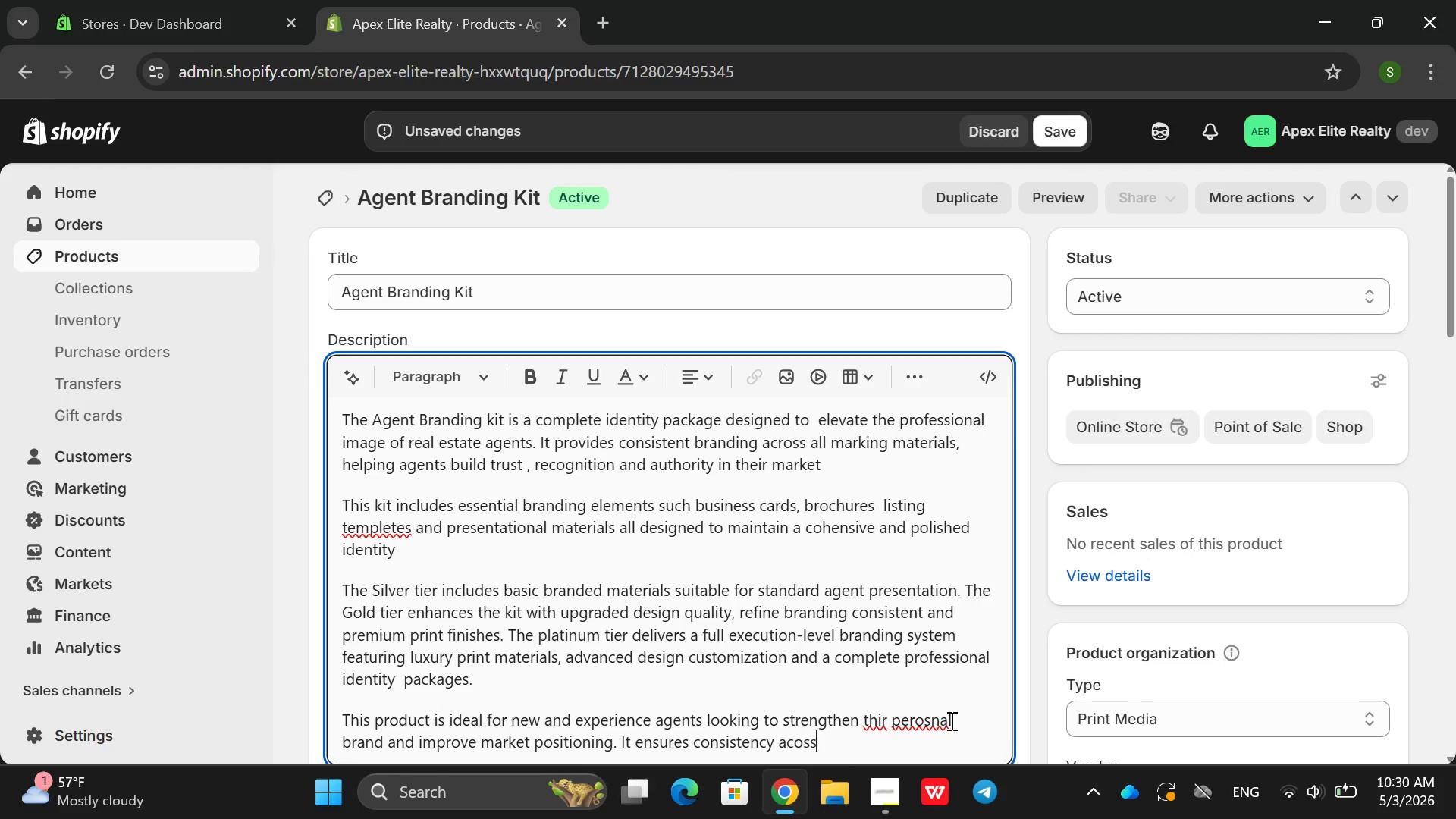 
type( )
key(Backspace)
key(Backspace)
key(Backspace)
key(Backspace)
type(ross all client )
key(Backspace)
type(-facing materia)
key(Backspace)
key(Backspace)
type(ila)
key(Backspace)
key(Backspace)
type(als and enhances ep)
key(Backspace)
key(Backspace)
type(percieved )
key(Backspace)
key(Backspace)
key(Backspace)
key(Backspace)
key(Backspace)
key(Backspace)
type(eie)
key(Backspace)
type(ved )
 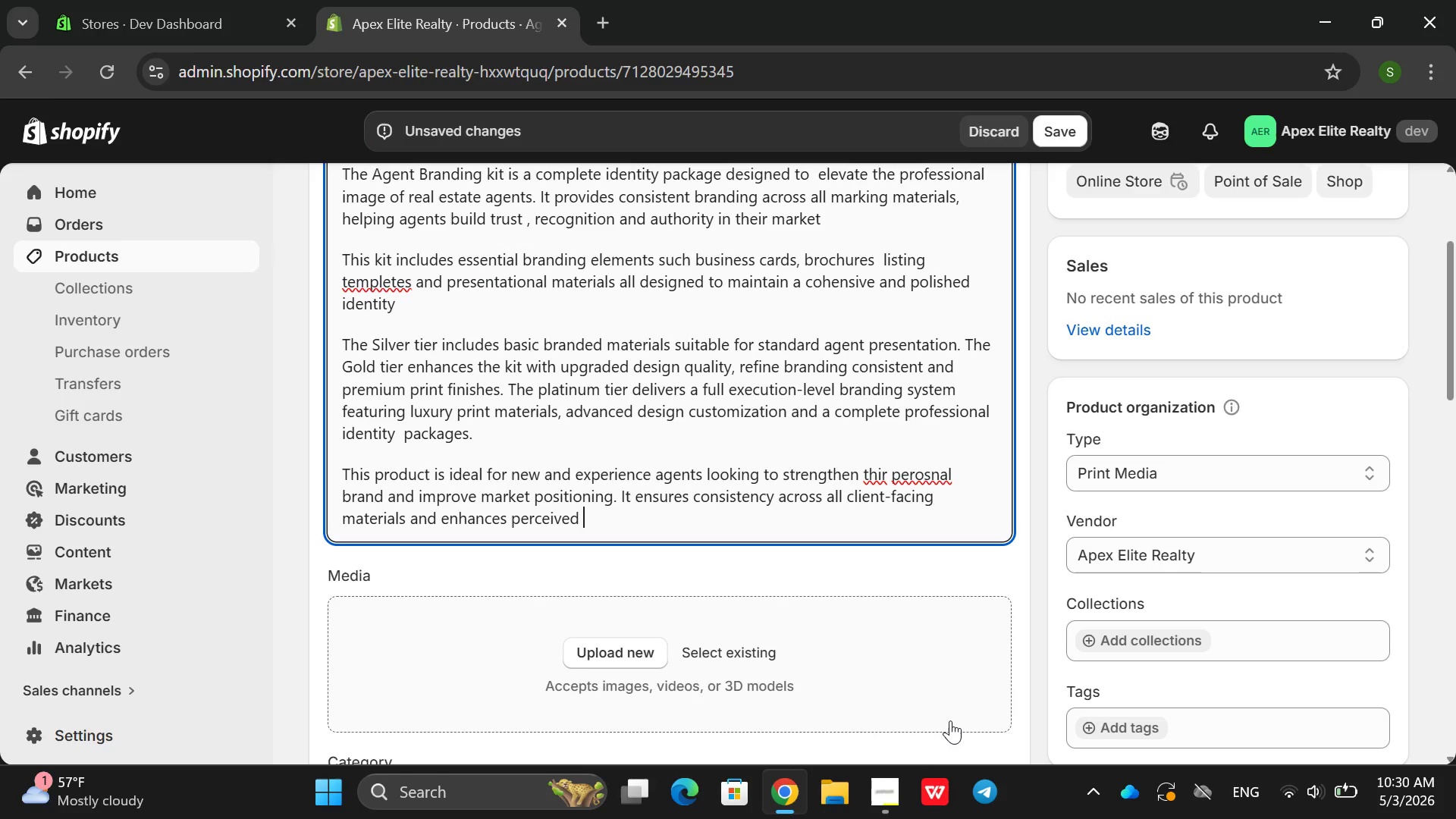 
type(professional )
key(Backspace)
type(ism )
 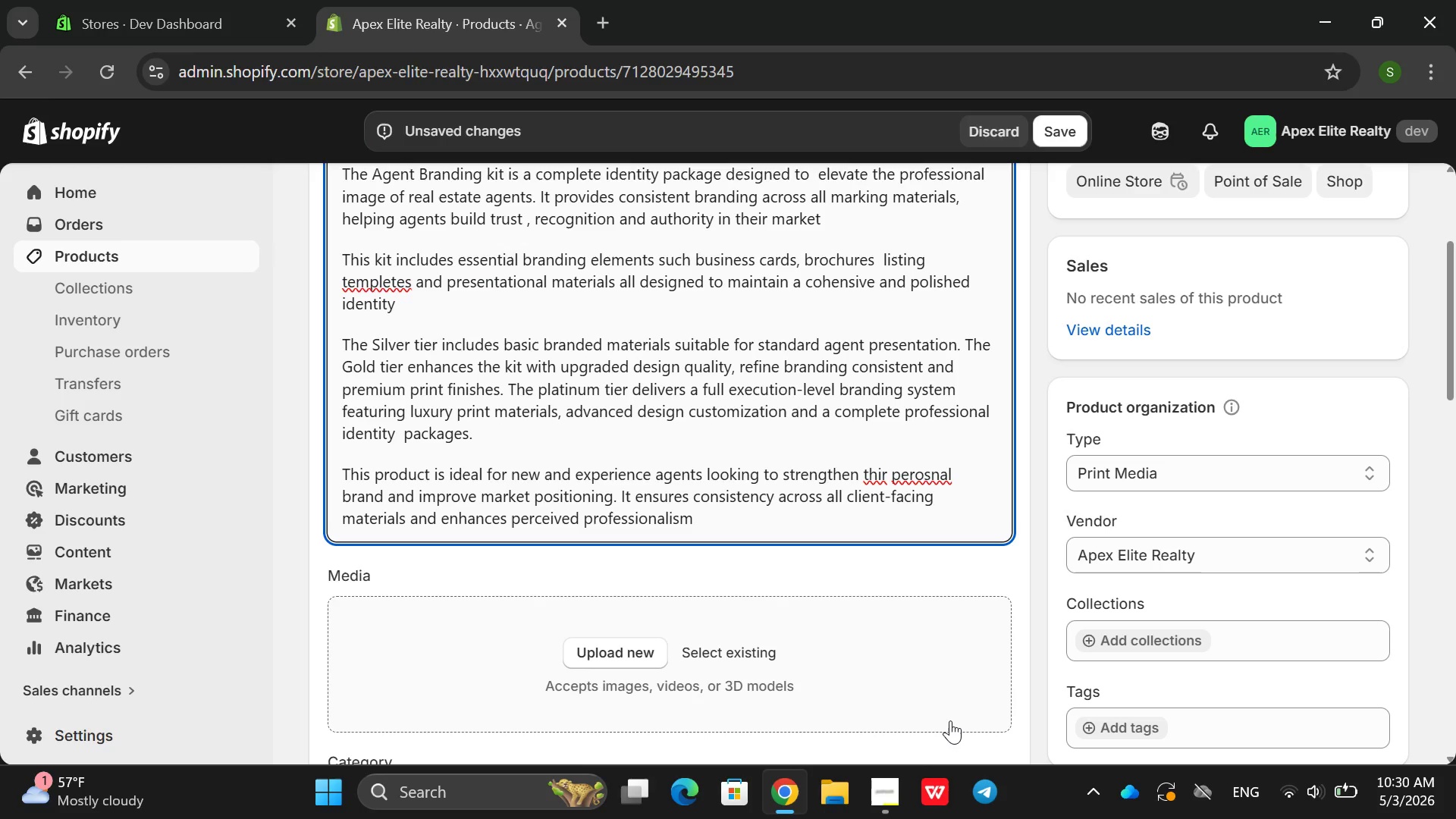 
key(Enter)
 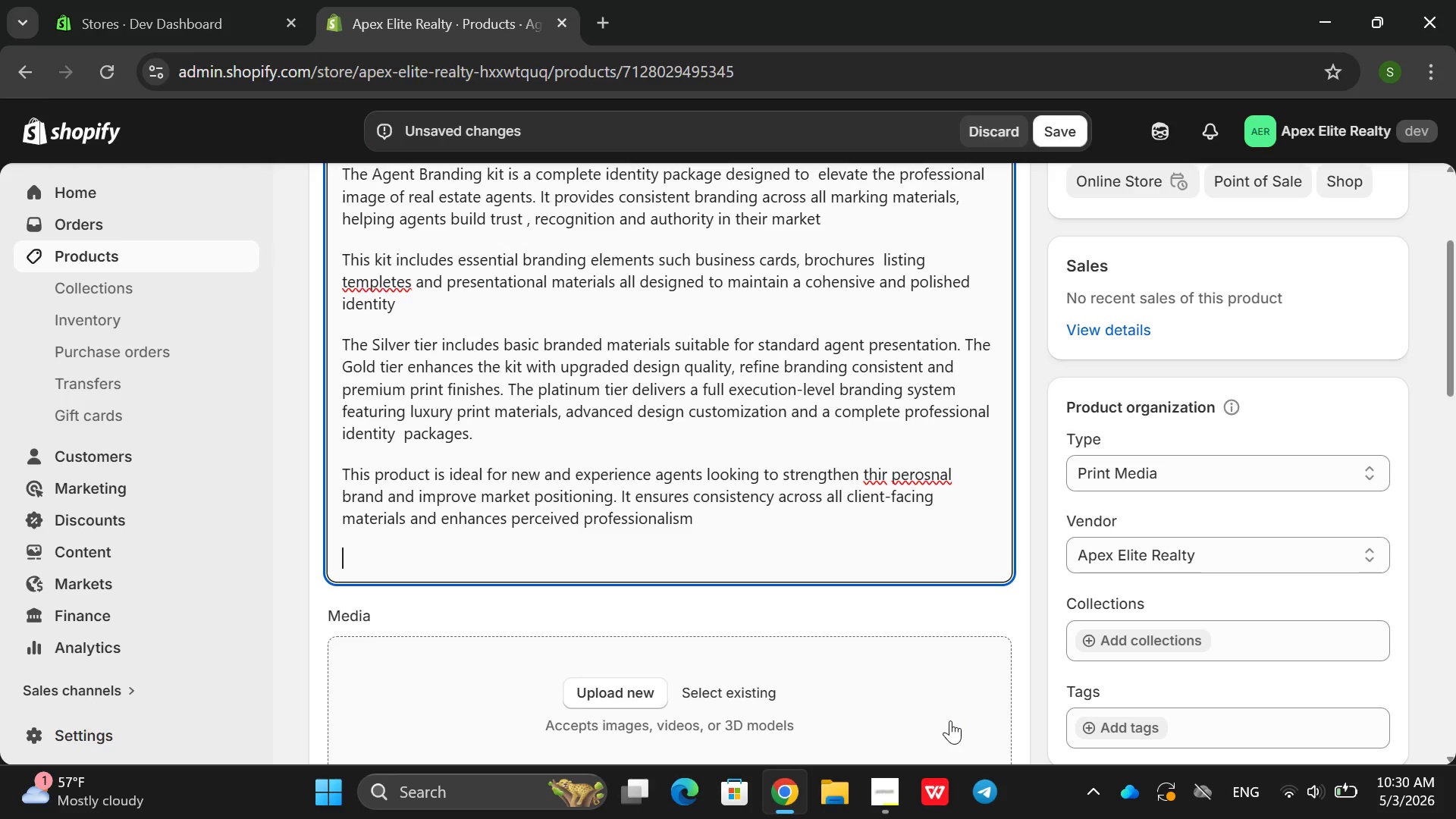 
type(A sto)
key(Backspace)
type(rong brand identity helps agains)
key(Backspace)
key(Backspace)
key(Backspace)
key(Backspace)
type(ents stand out )
key(Backspace)
type(, build trust faster and )
 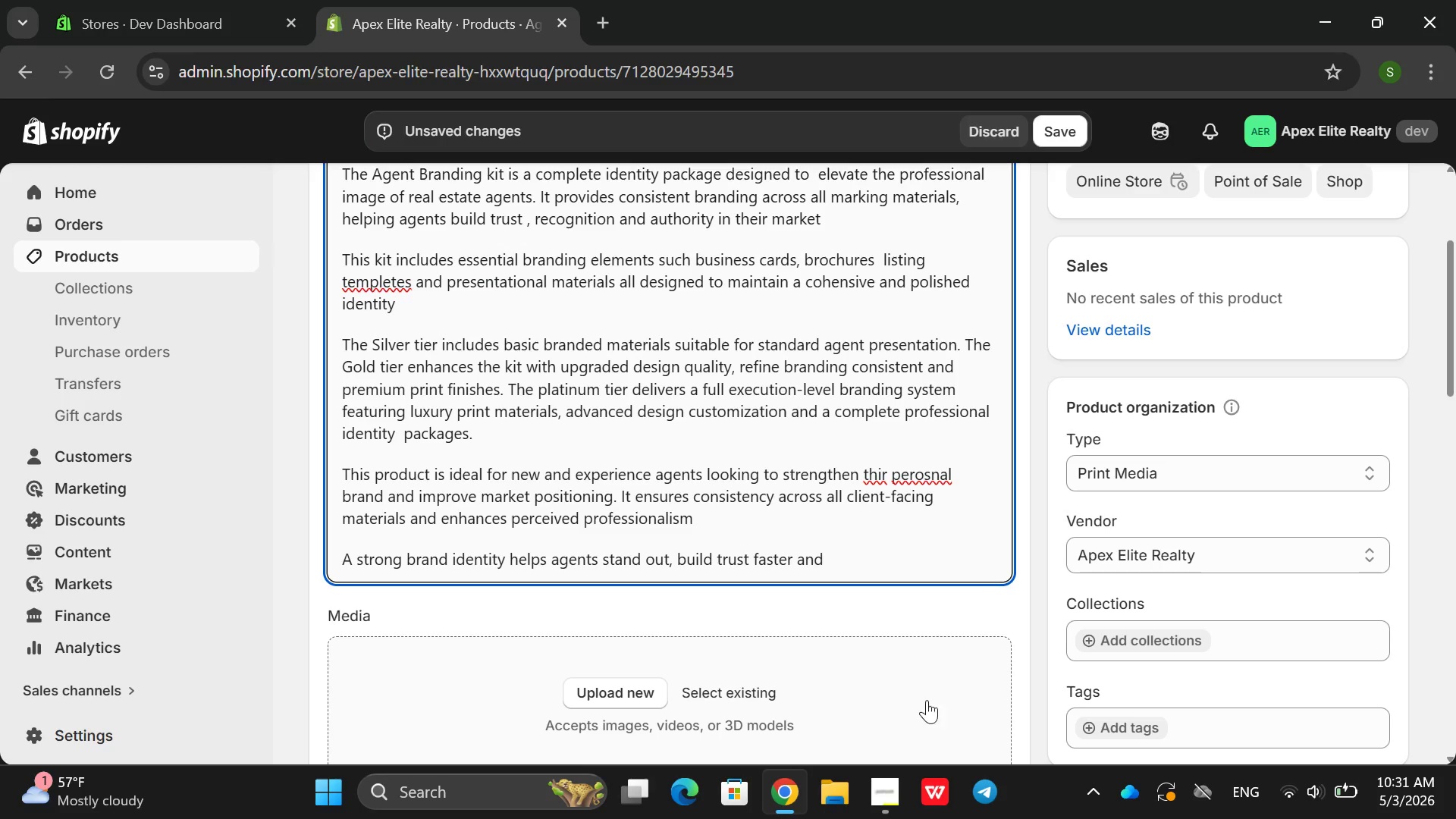 
type(increae conver)
 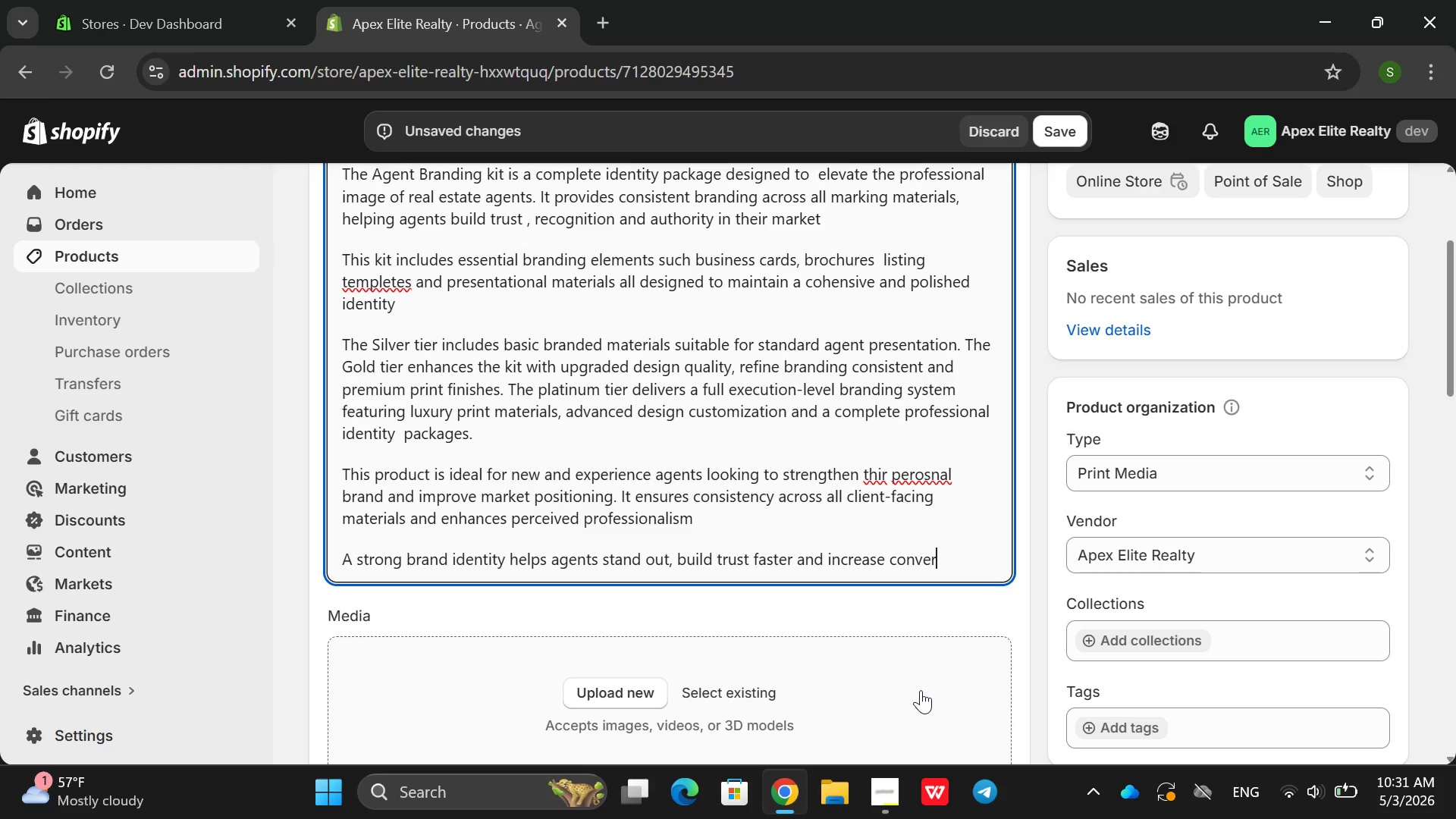 
hold_key(key=S, duration=0.34)
 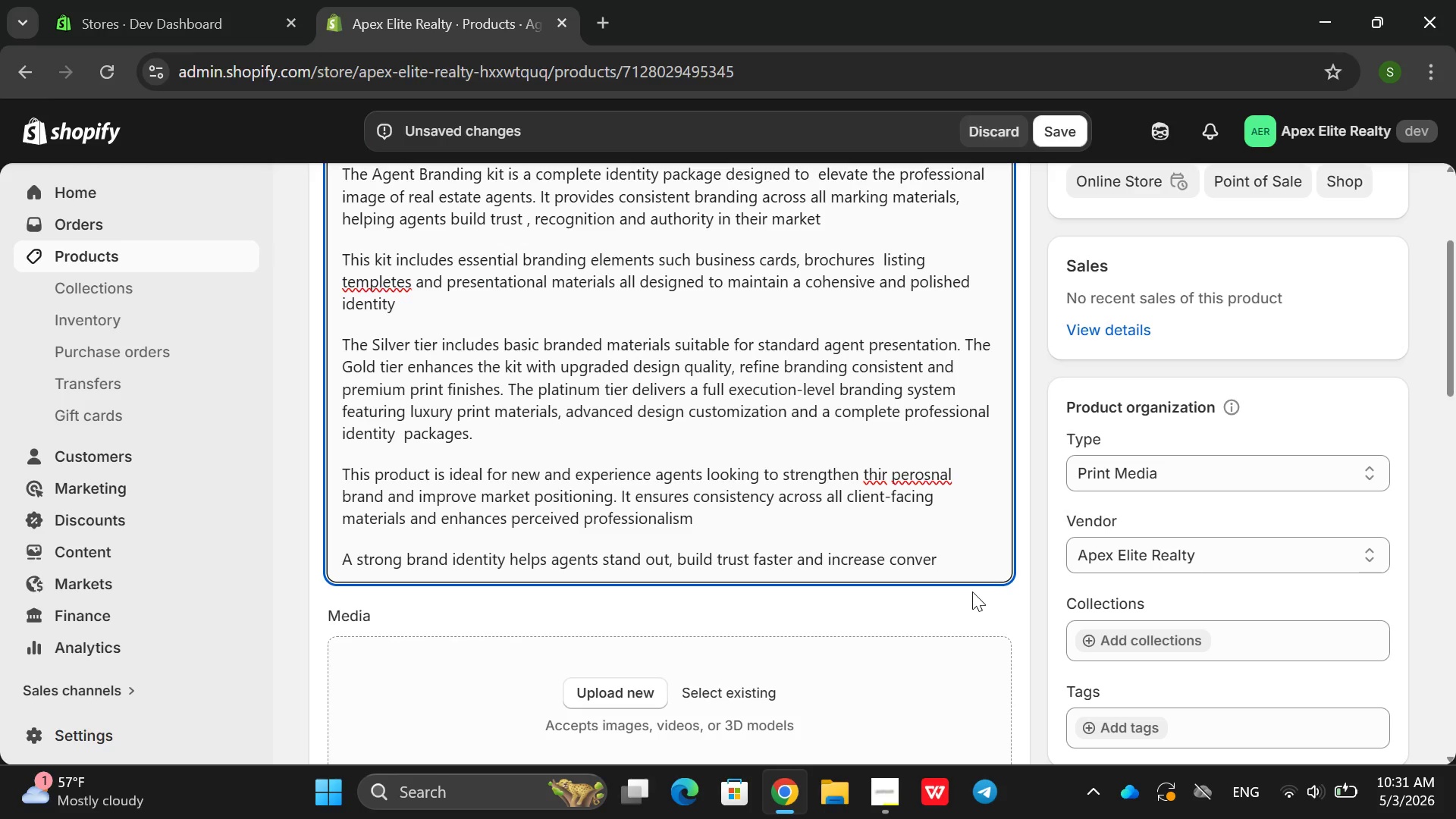 
type(sion rates in competitive marketes)
key(Backspace)
key(Backspace)
type(s.)
 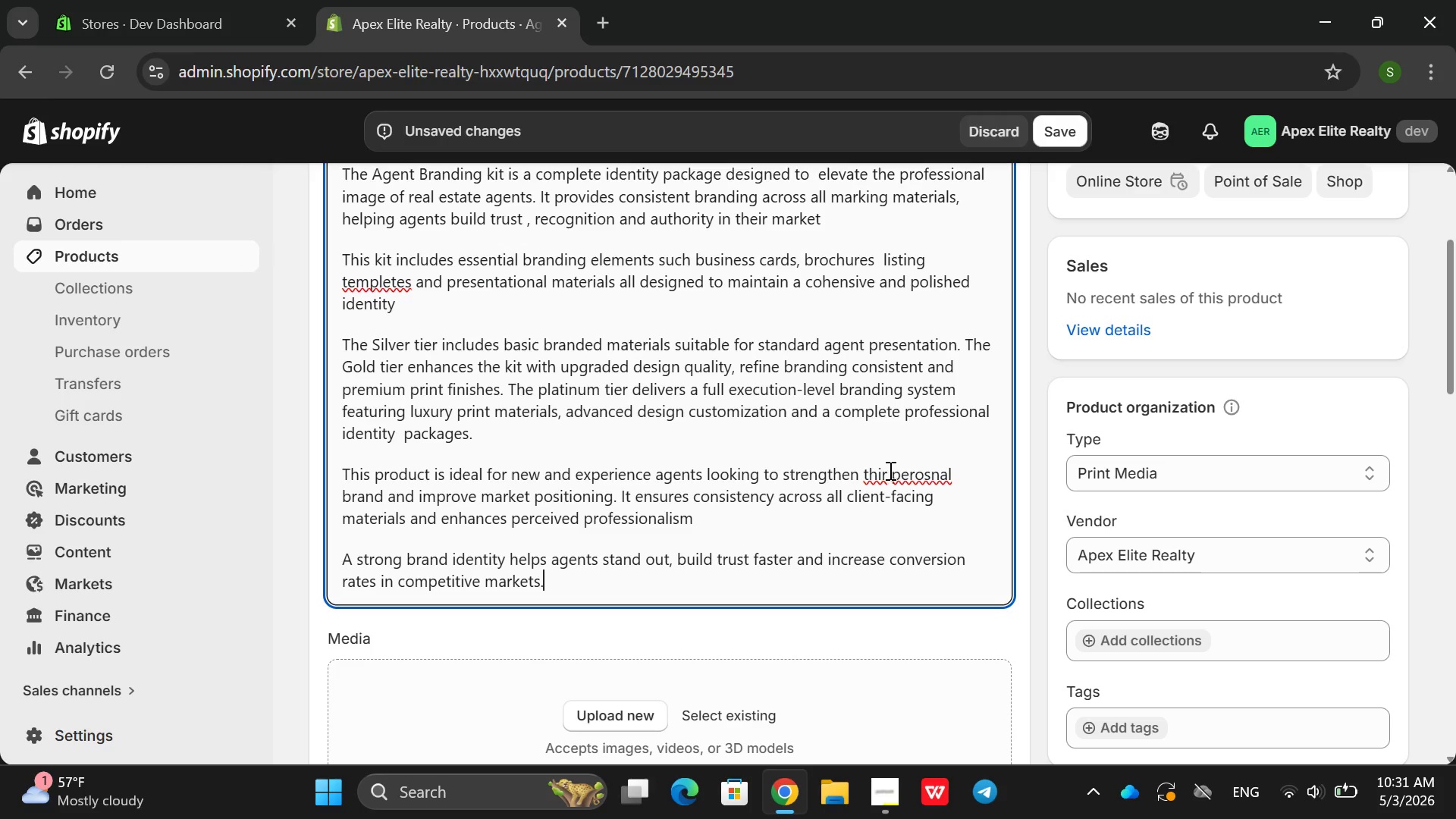 
double_click([877, 478])
 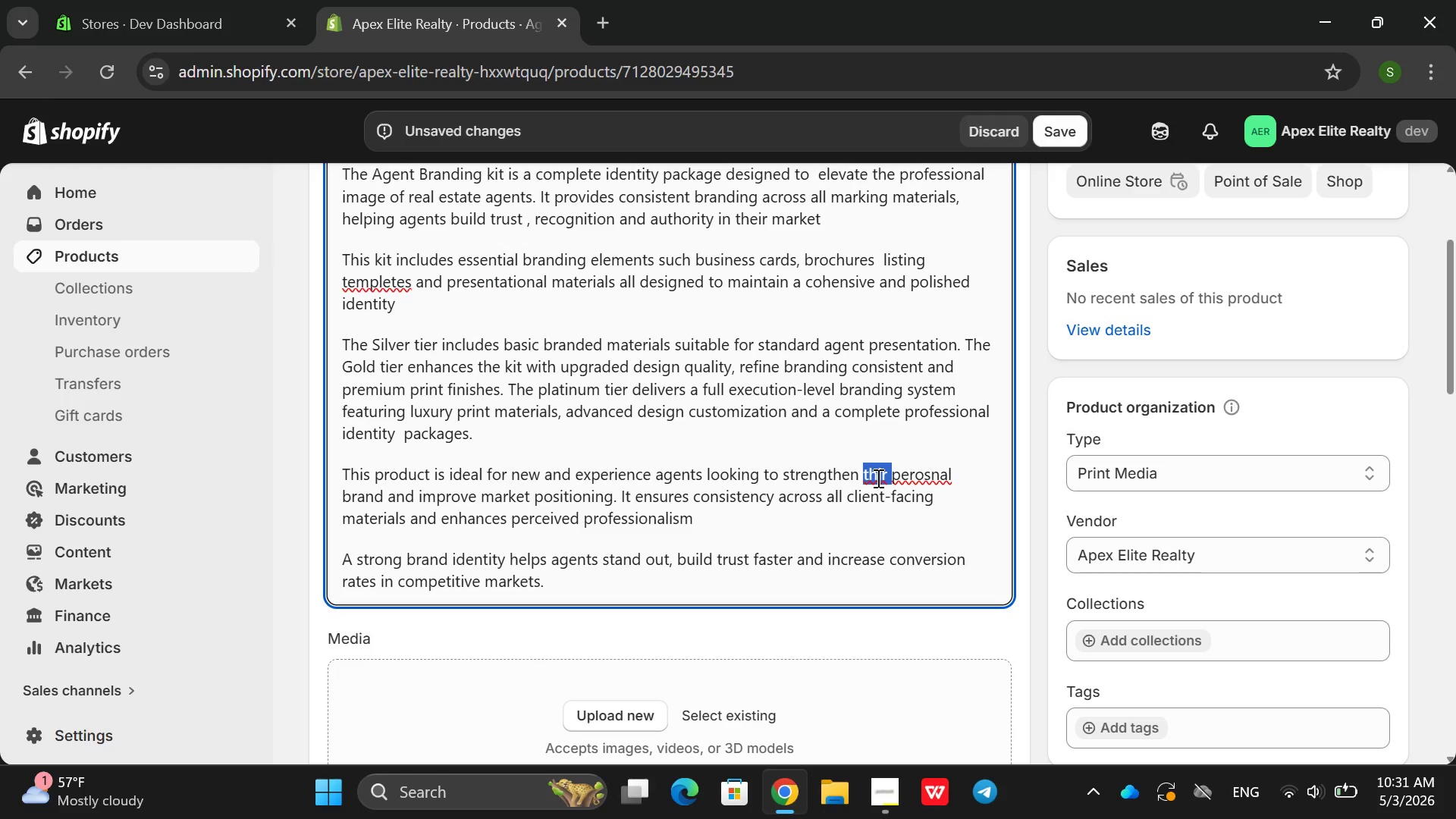 
type(this )
 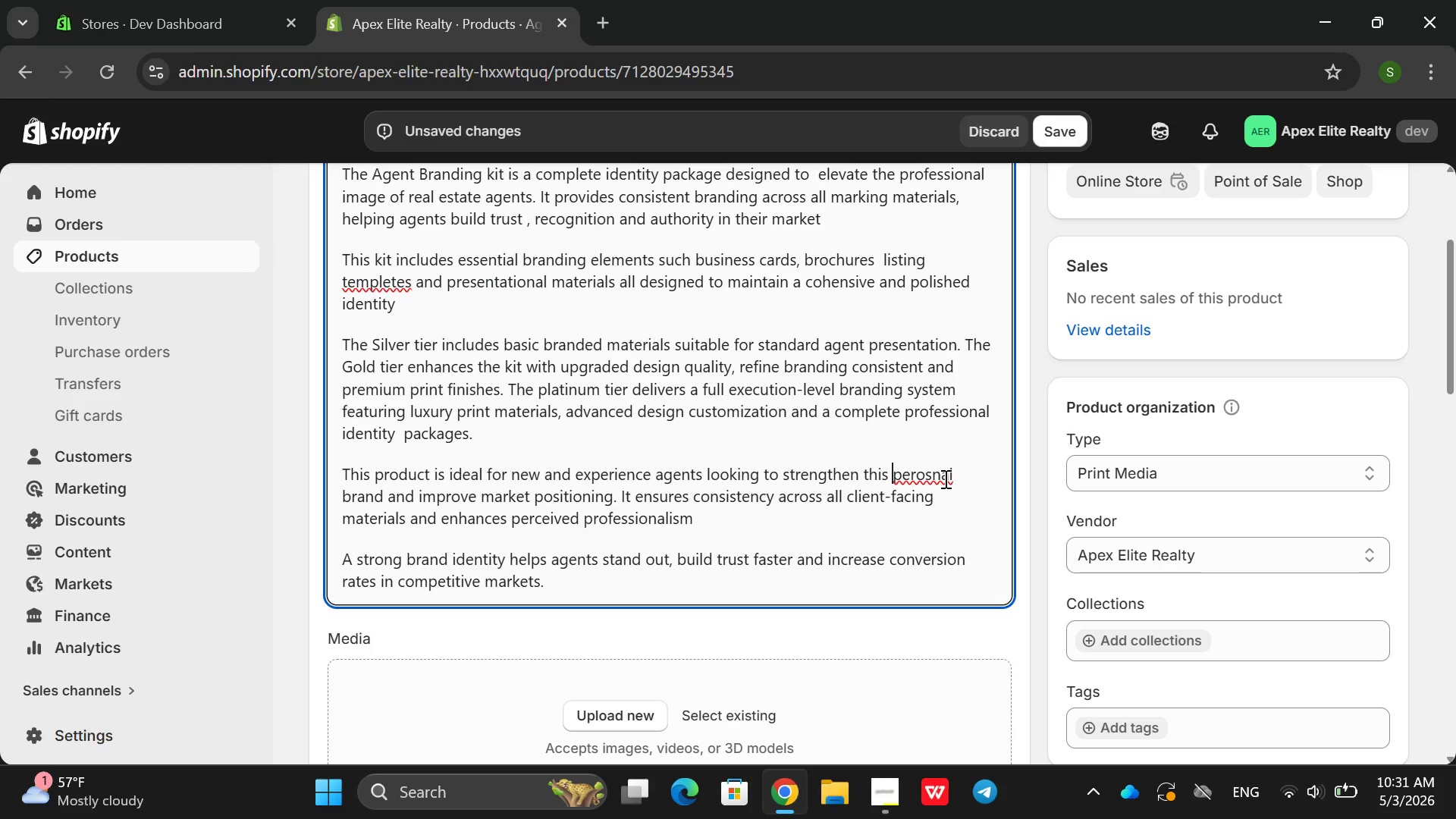 
double_click([944, 479])
 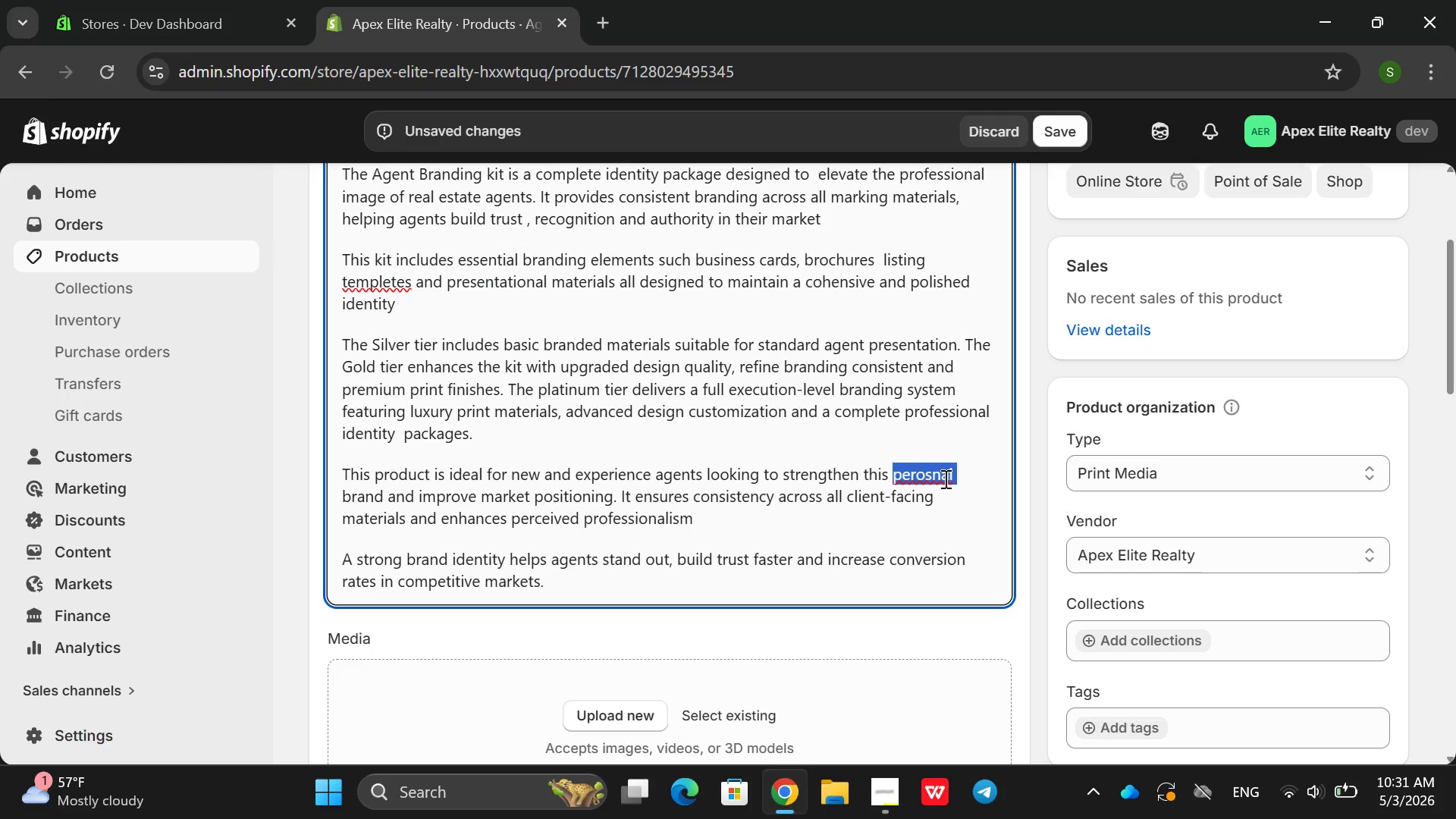 
type(personal )
 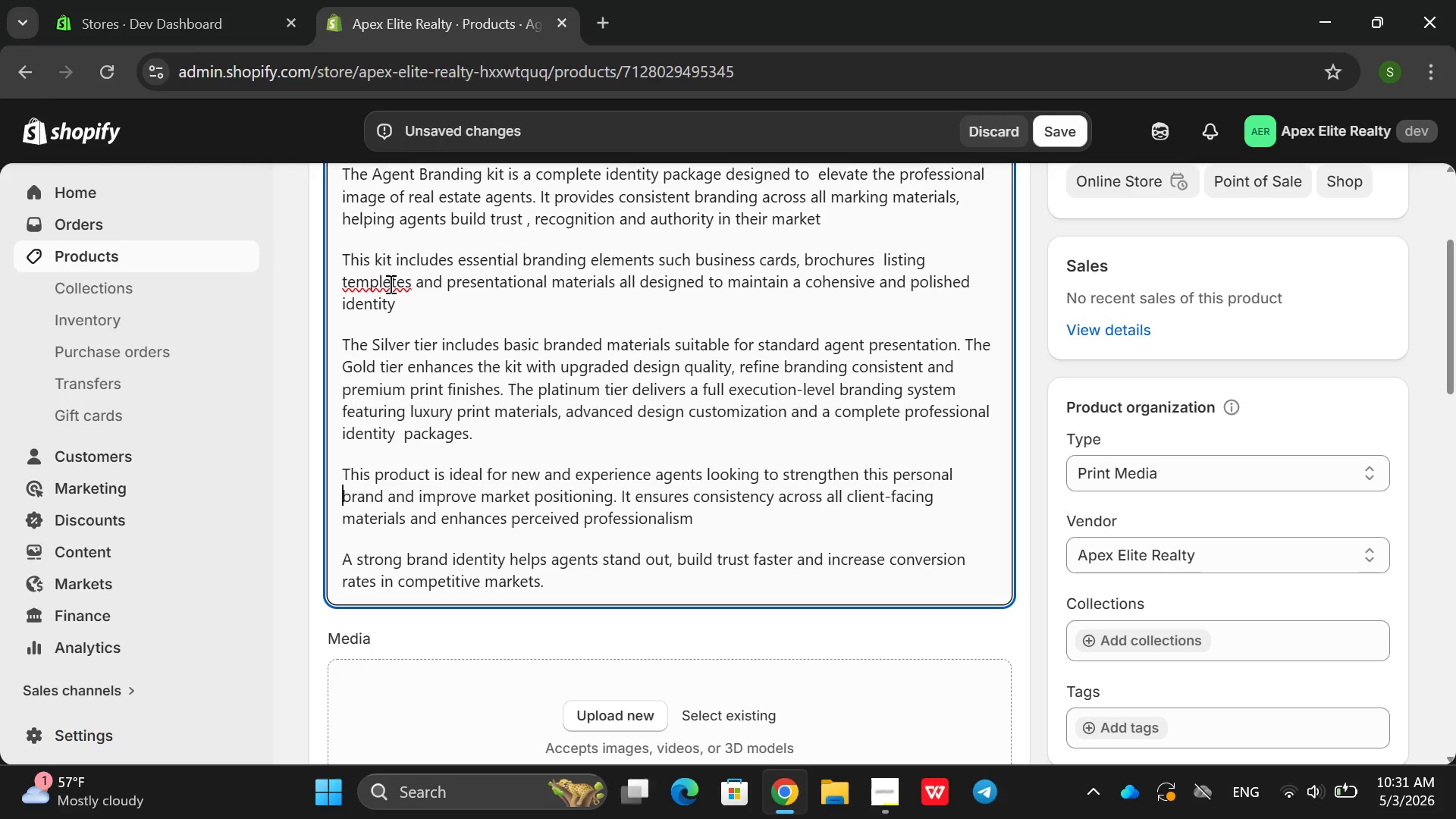 
double_click([388, 284])
 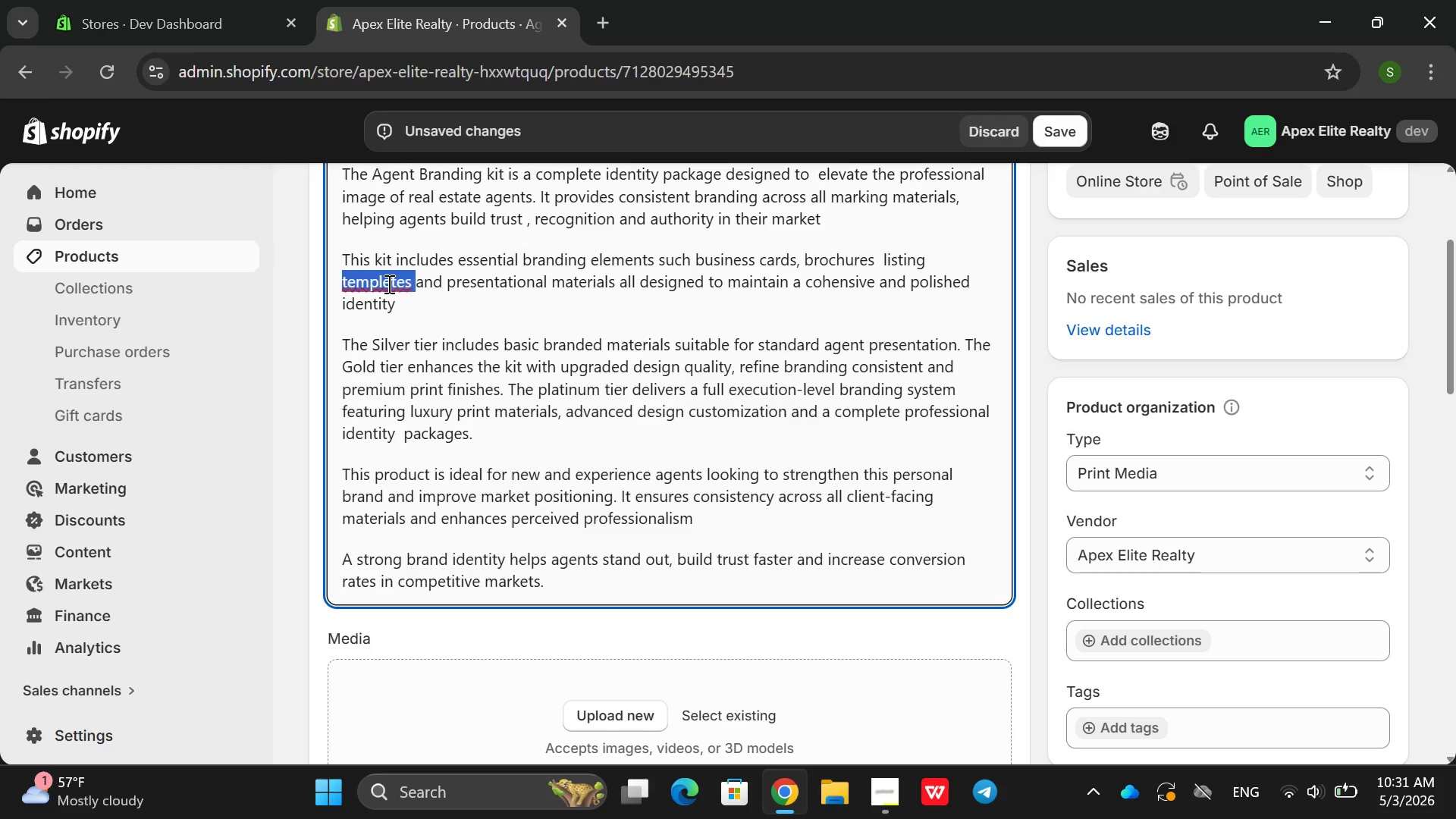 
type(templete )
 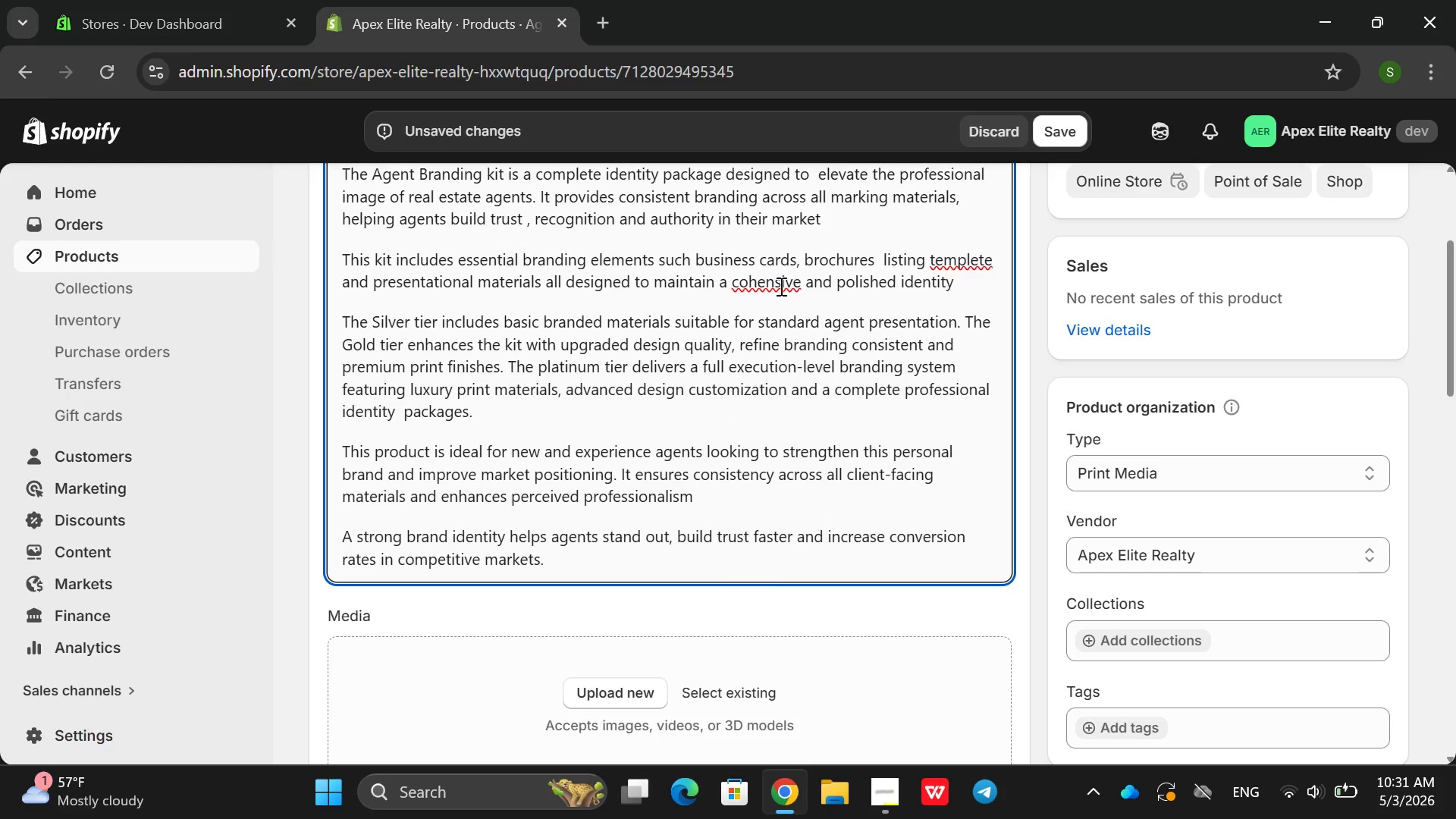 
double_click([775, 284])
 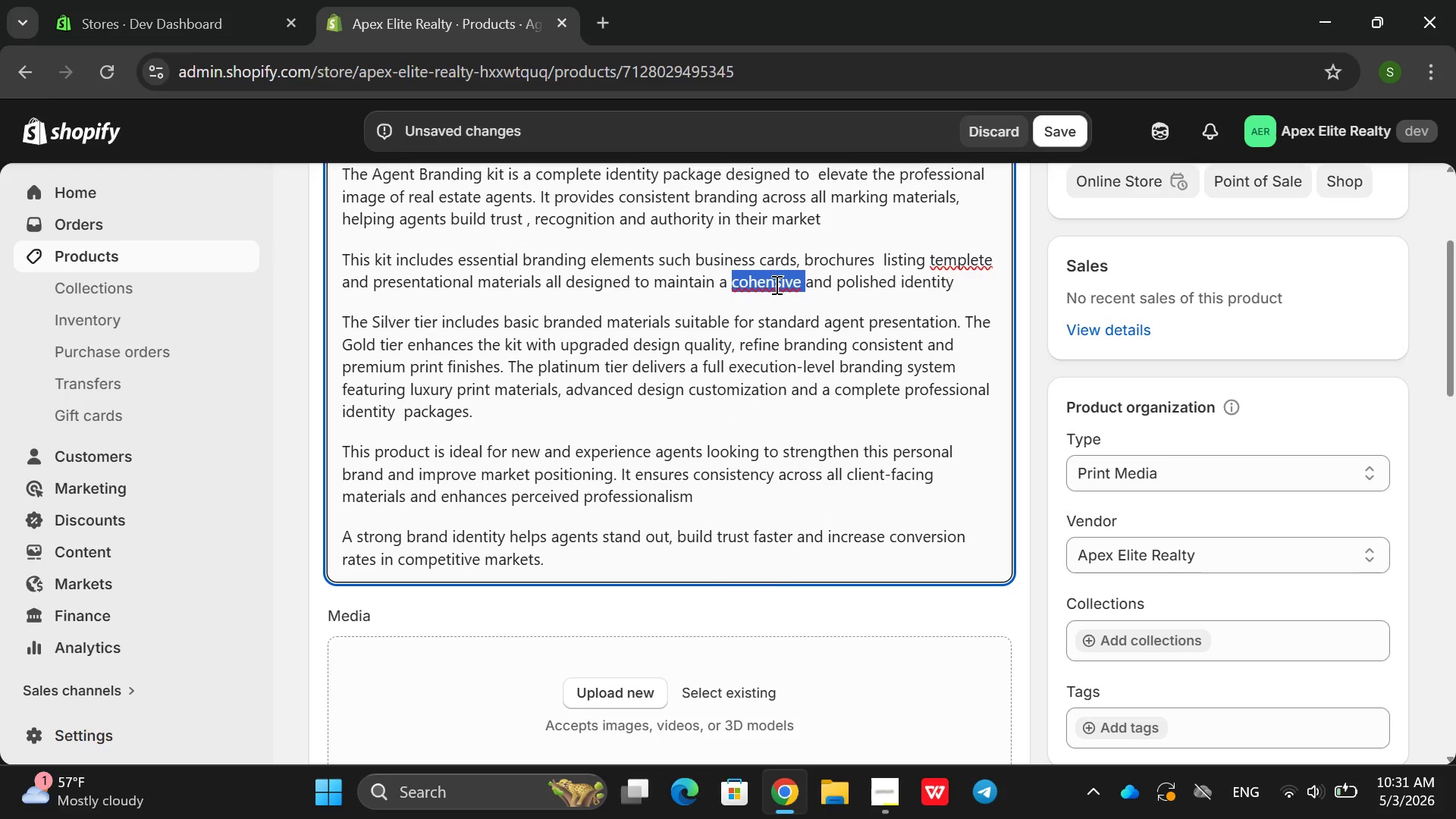 
left_click([775, 284])
 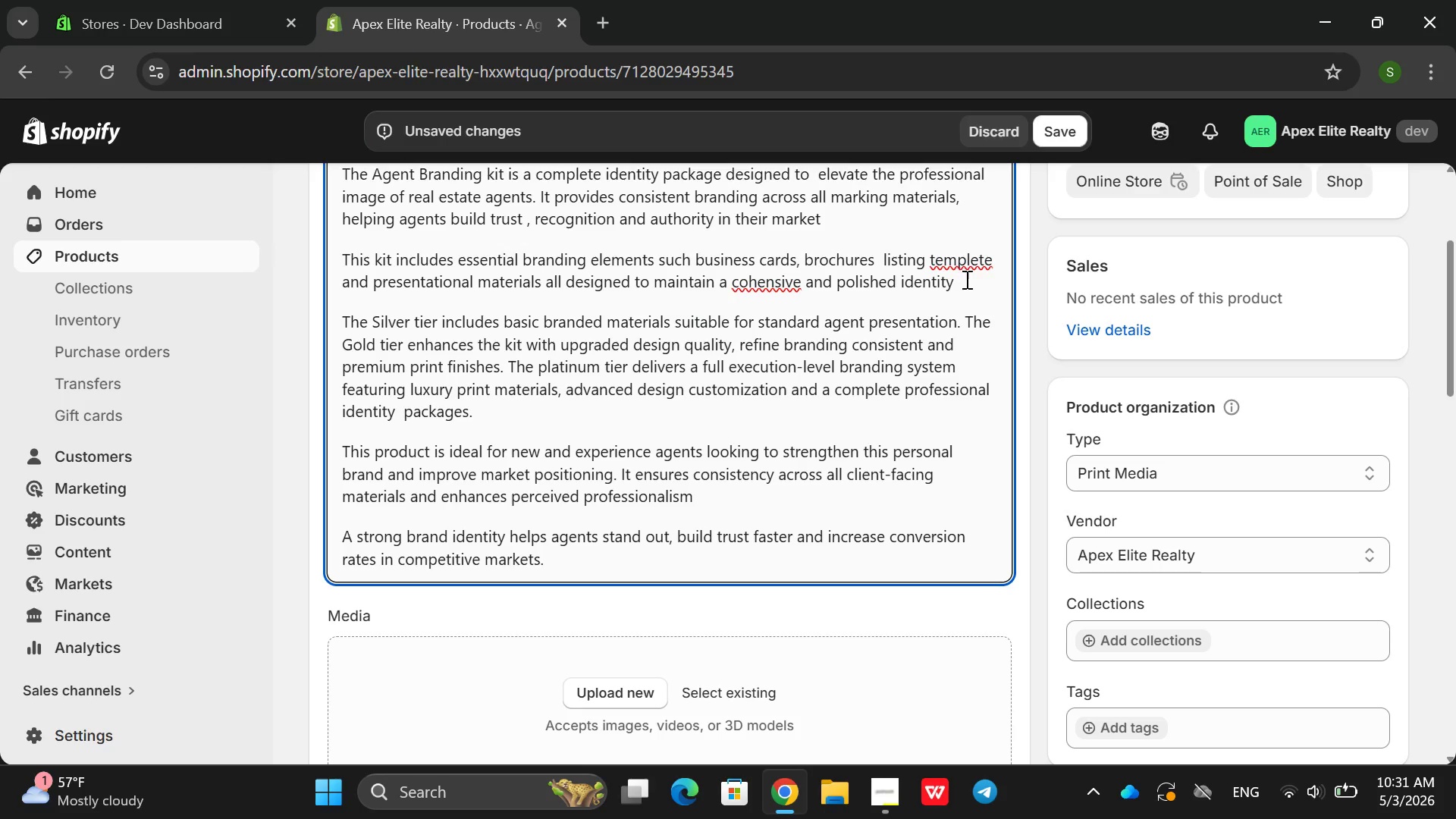 
wait(10.23)
 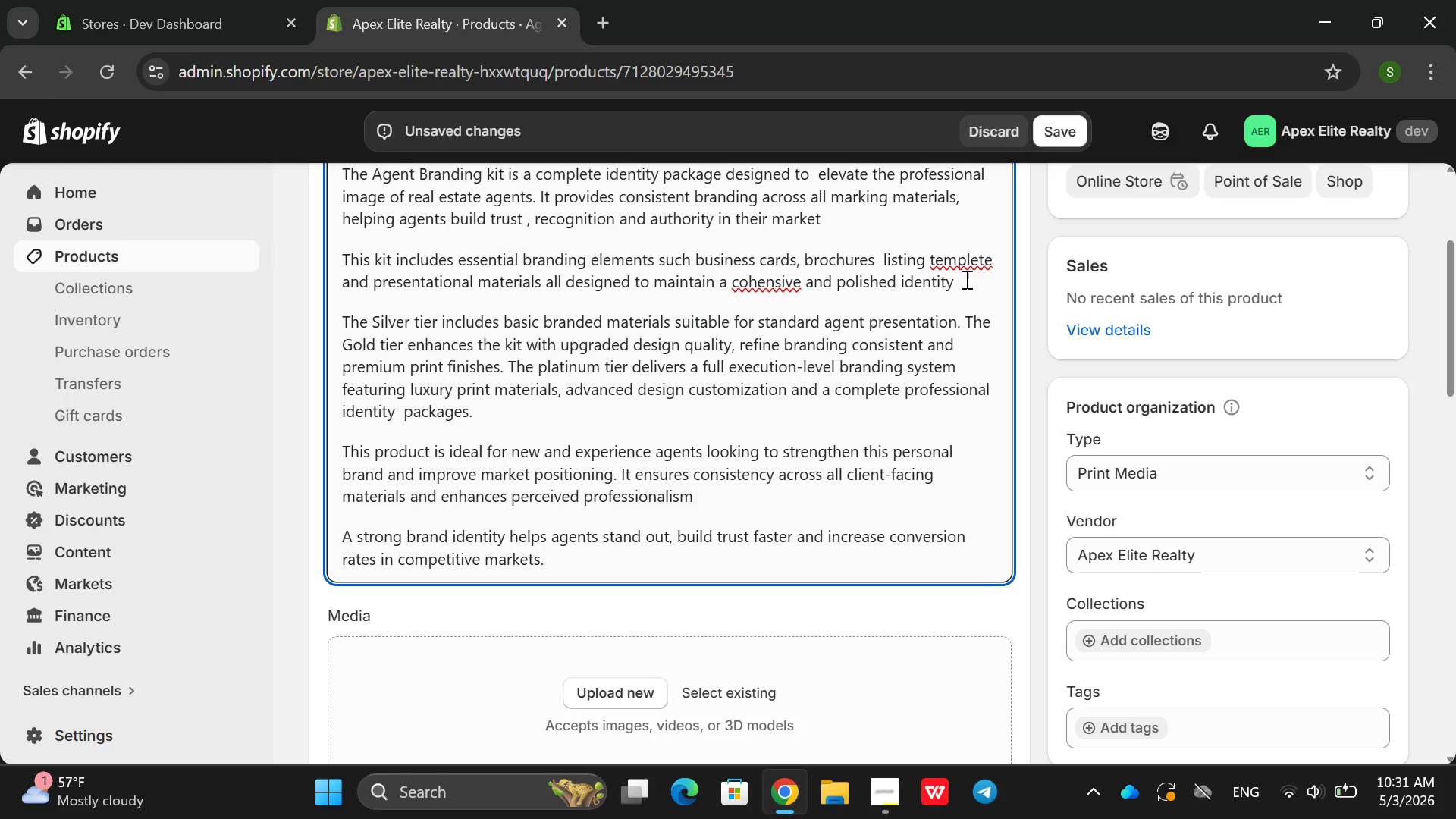 
mouse_move([895, 347])
 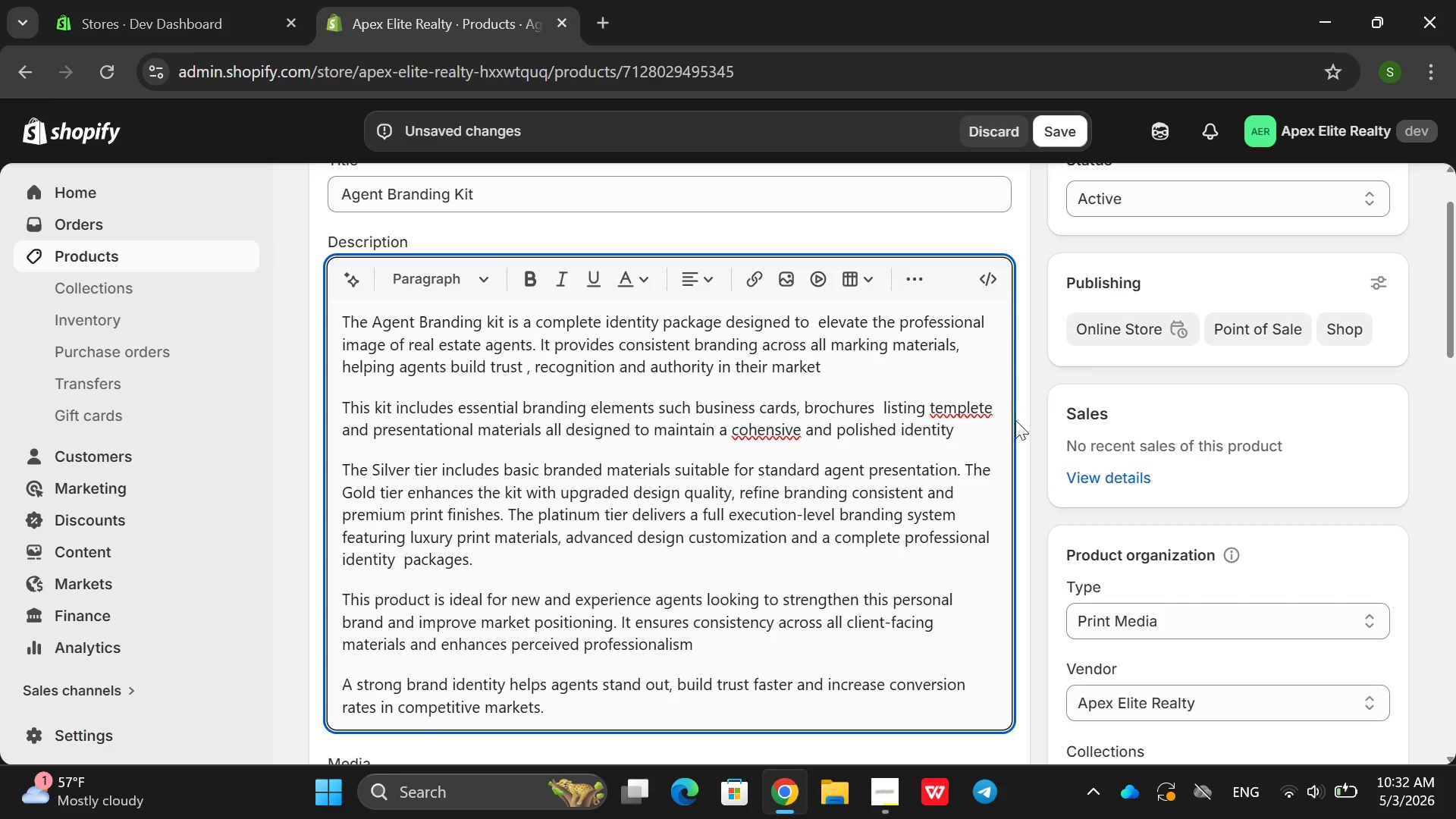 
left_click([990, 406])
 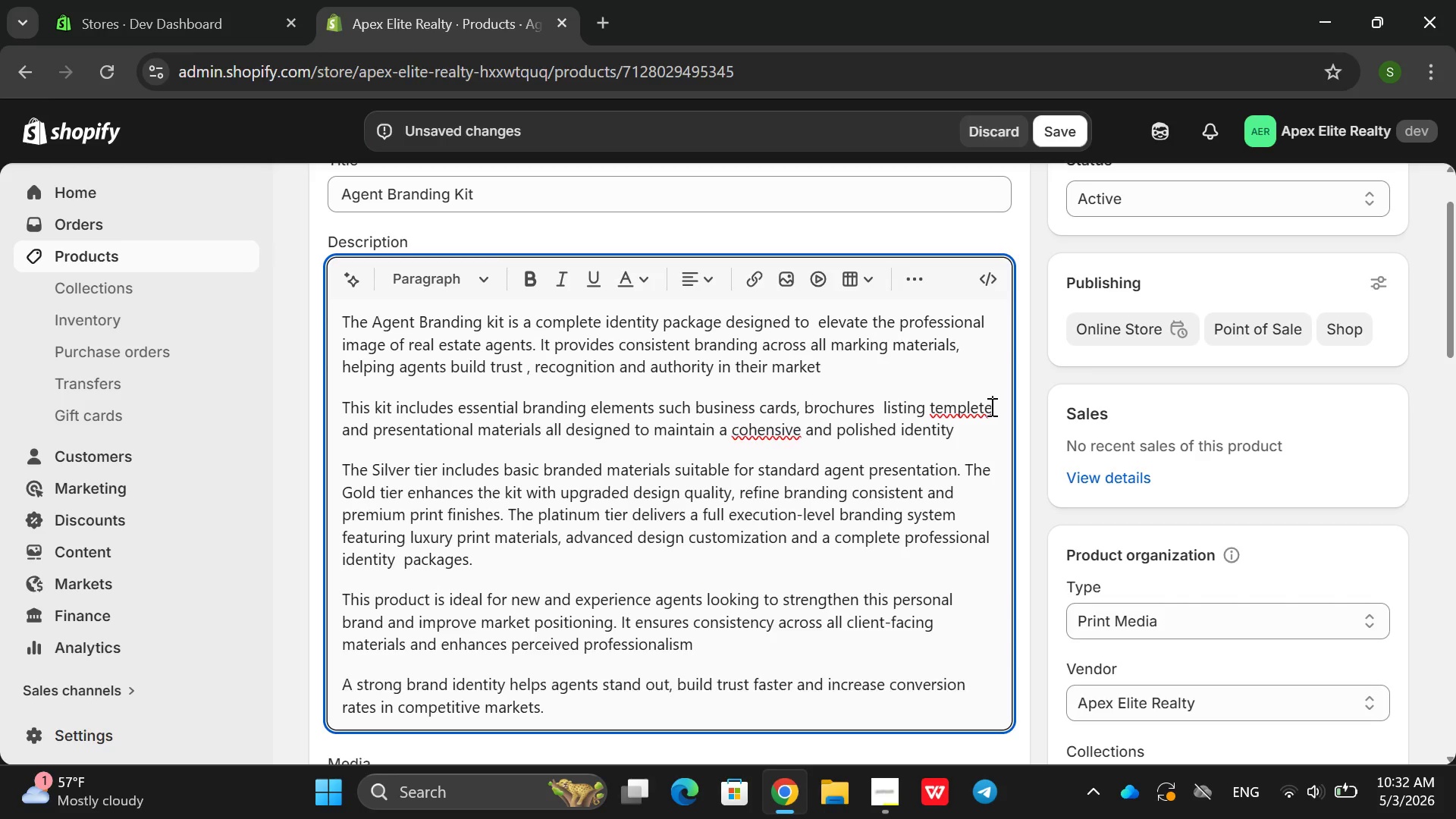 
key(S)
 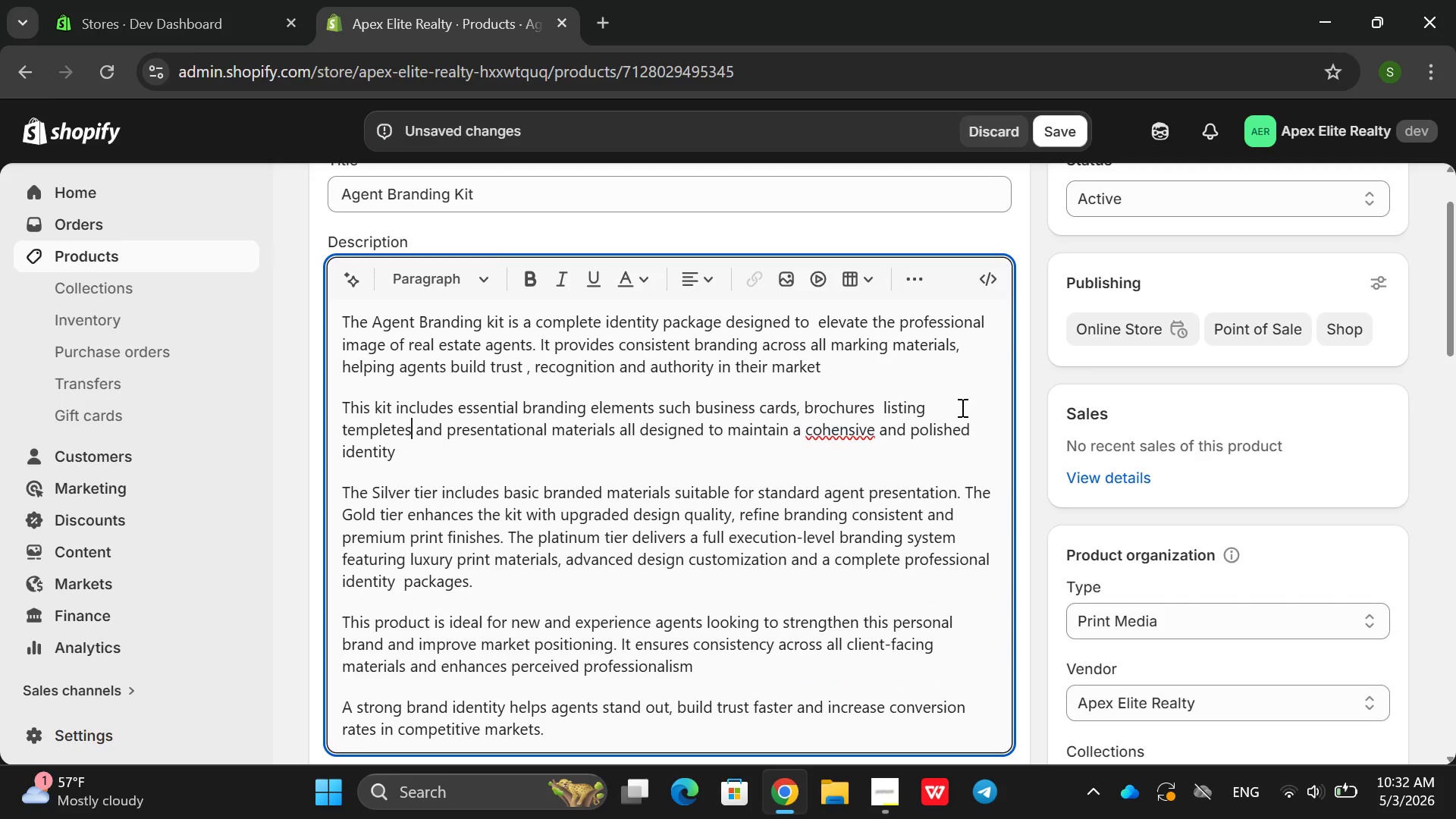 
wait(8.28)
 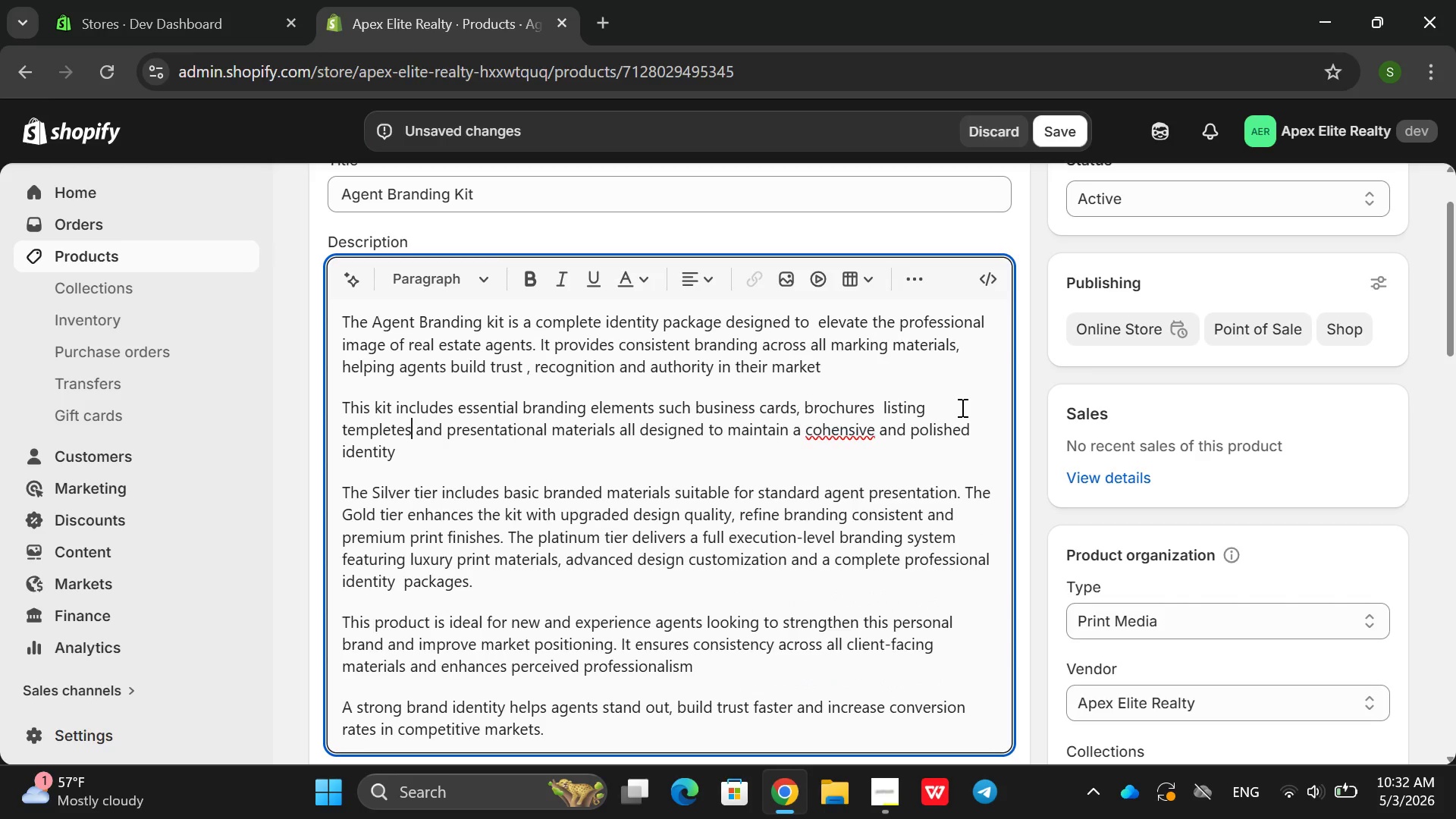 
left_click([834, 436])
 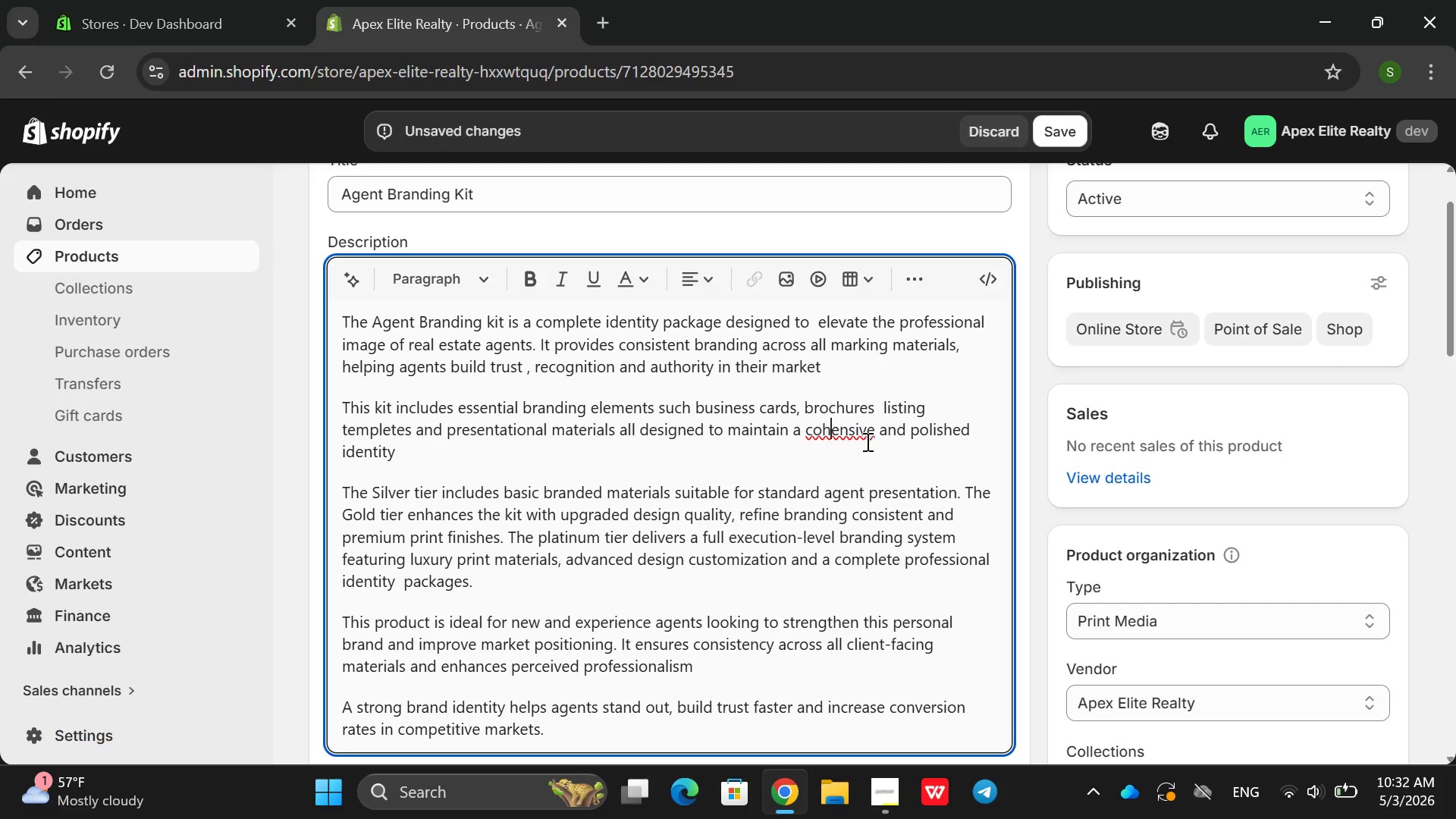 
left_click([846, 430])
 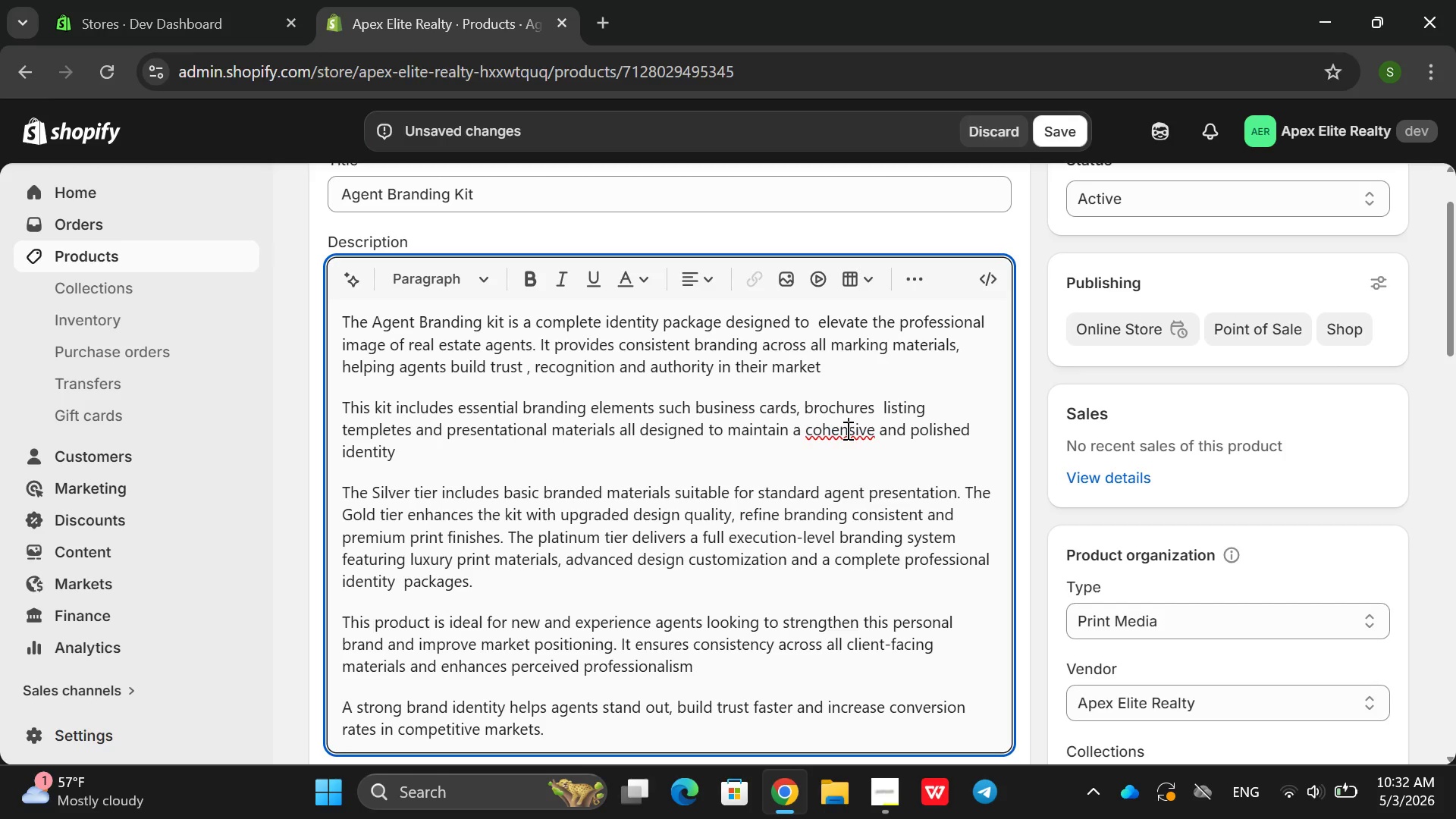 
key(Backspace)
 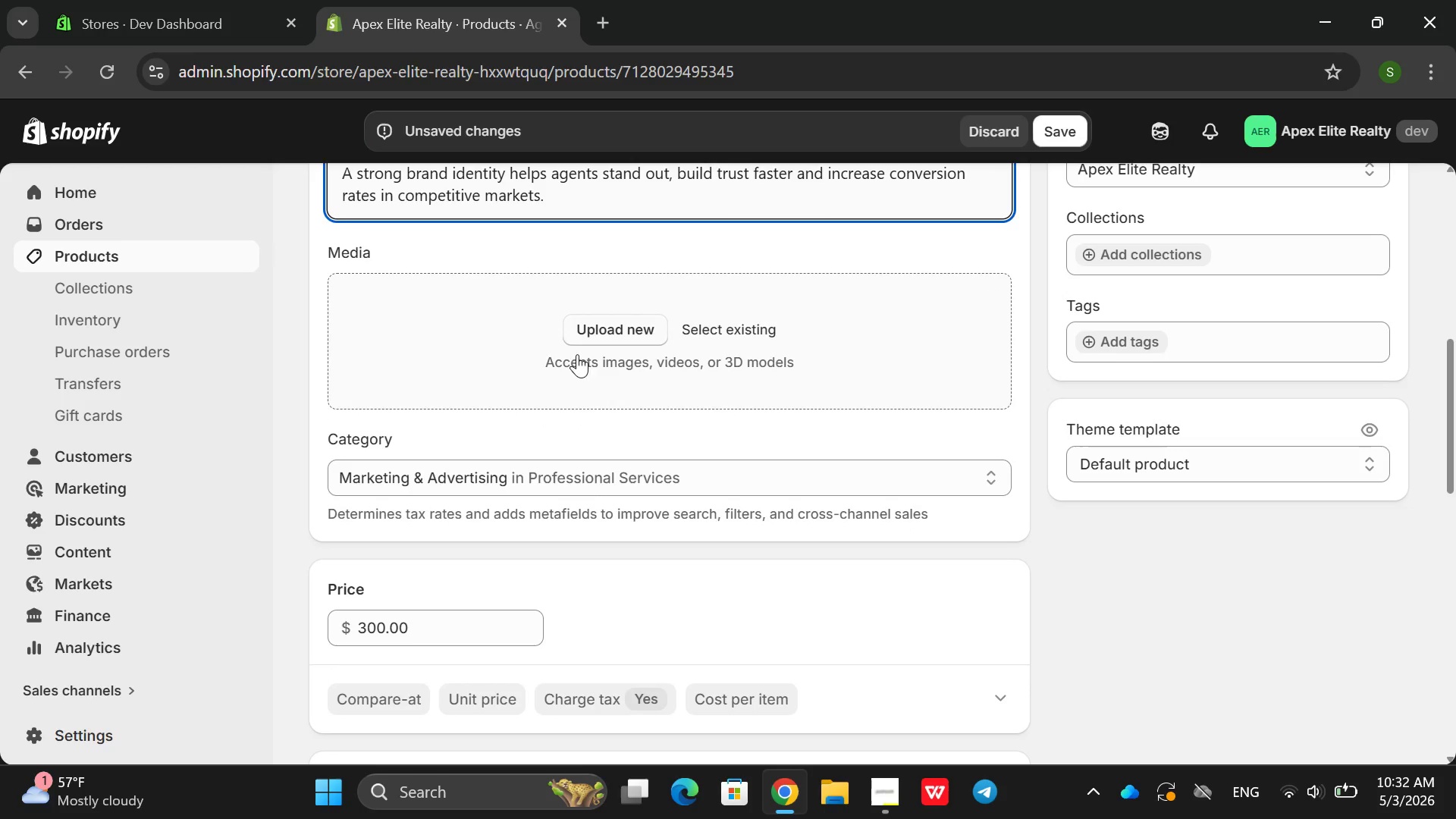 
left_click([629, 334])
 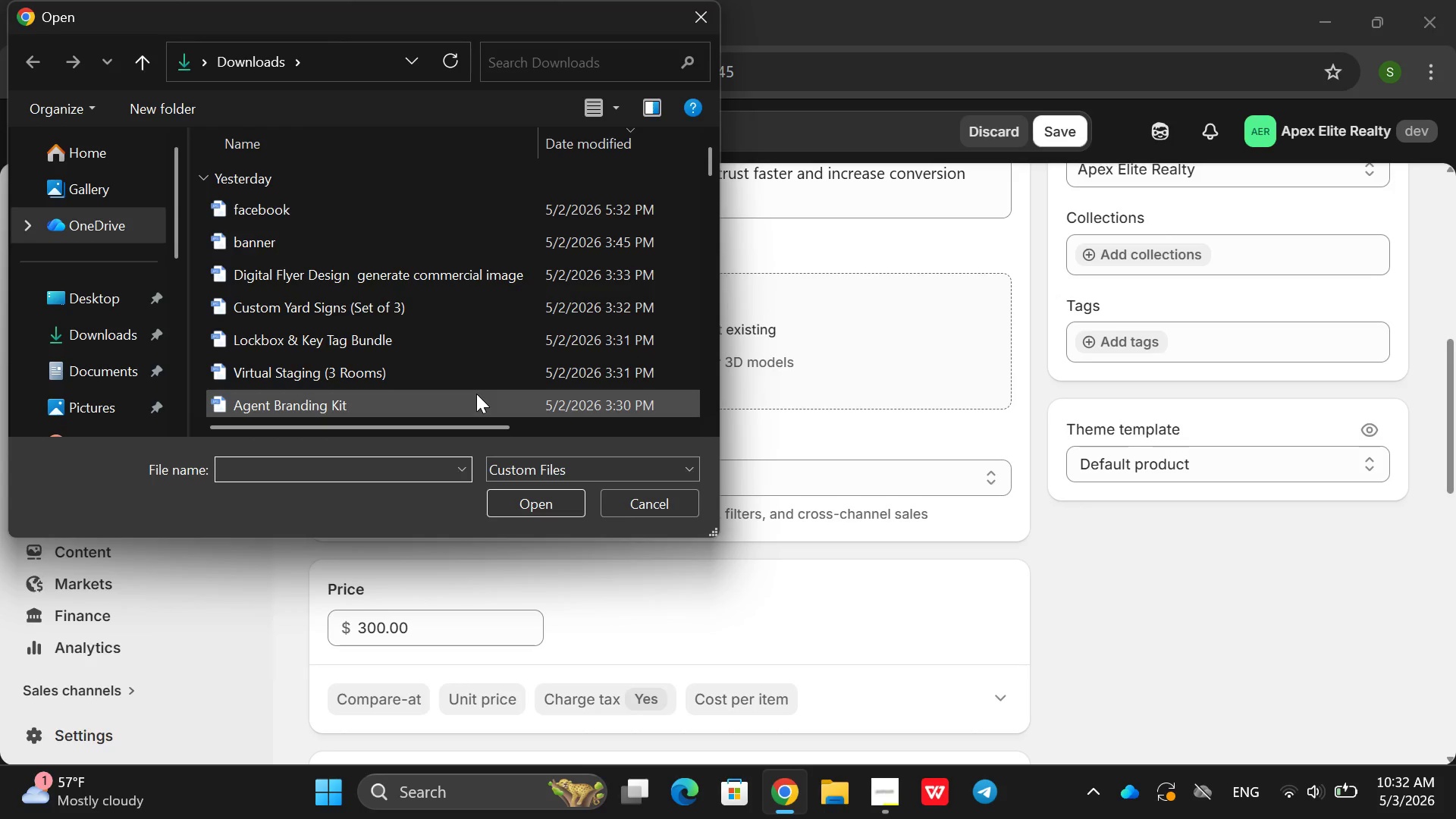 
scroll: coordinate [476, 394], scroll_direction: none, amount: 0.0
 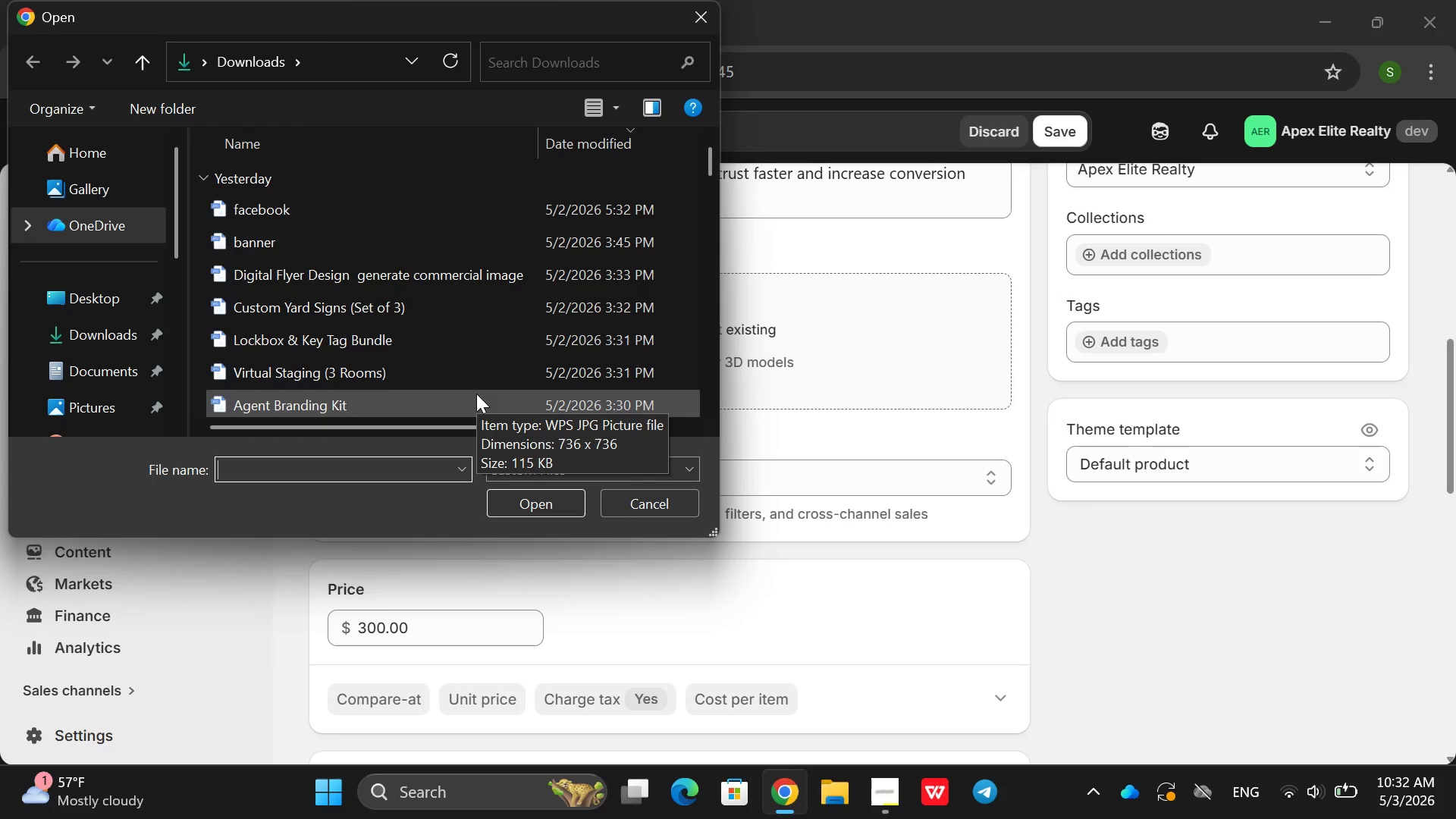 
wait(5.2)
 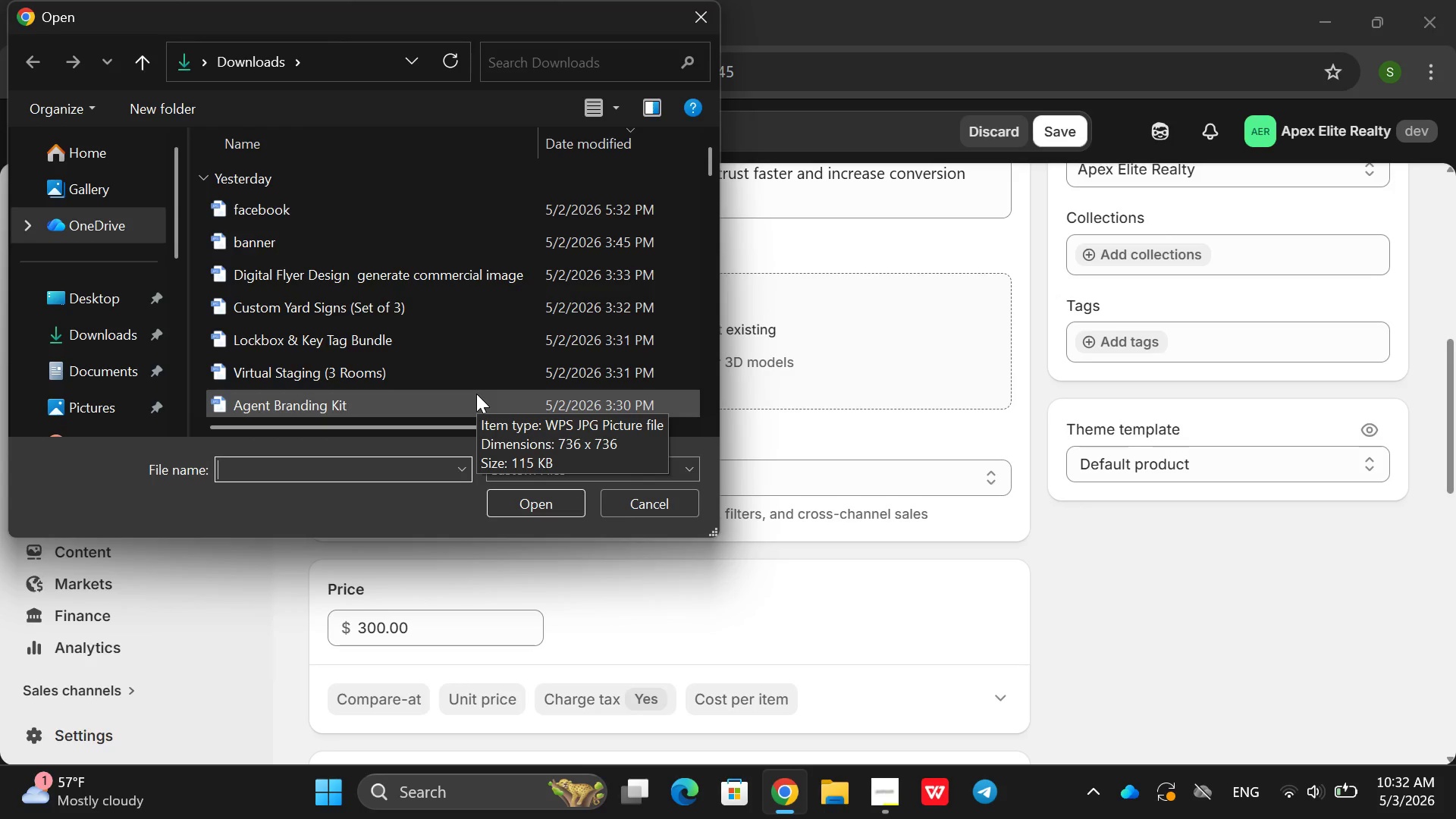 
left_click([476, 394])
 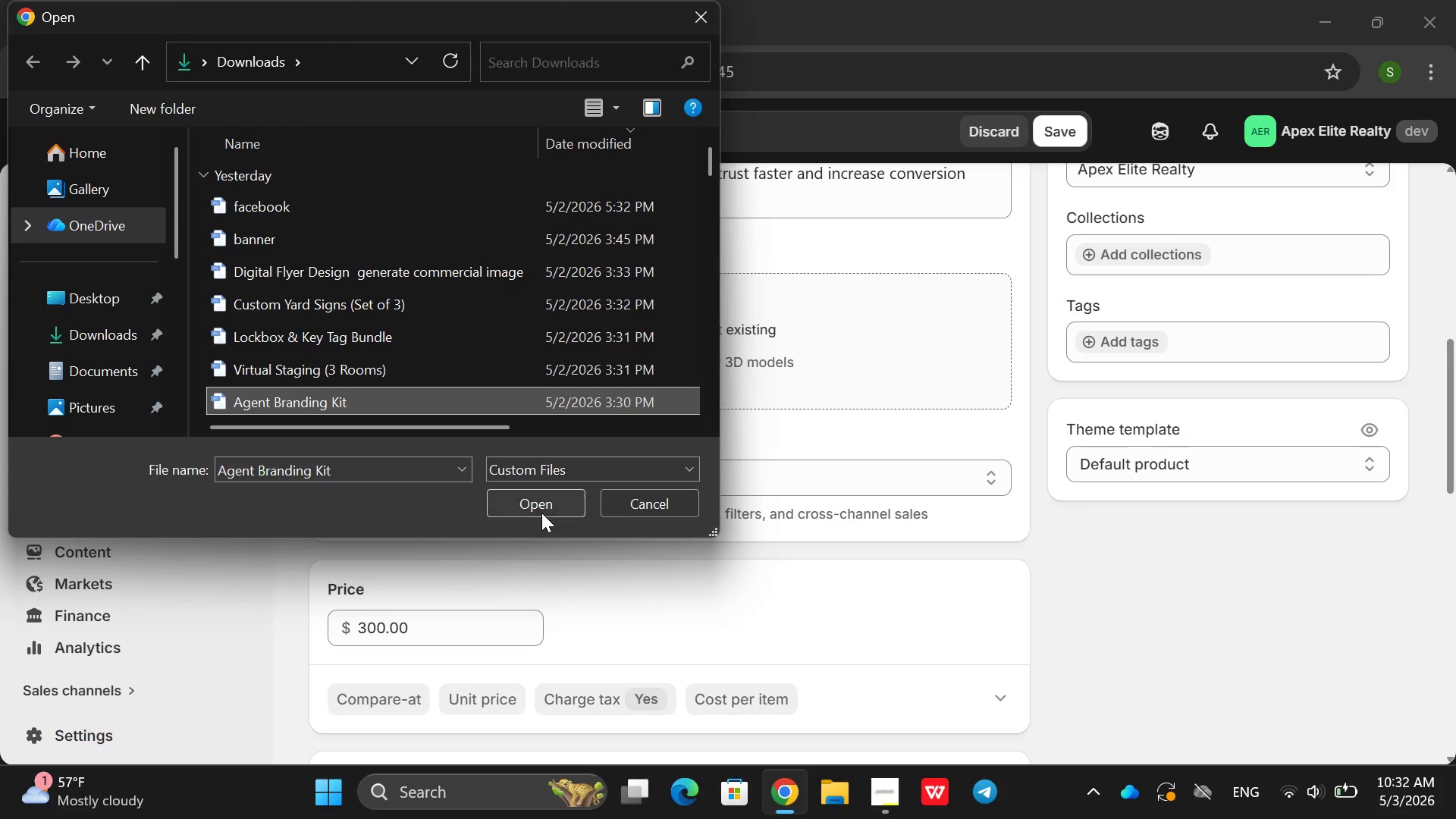 
left_click([528, 507])
 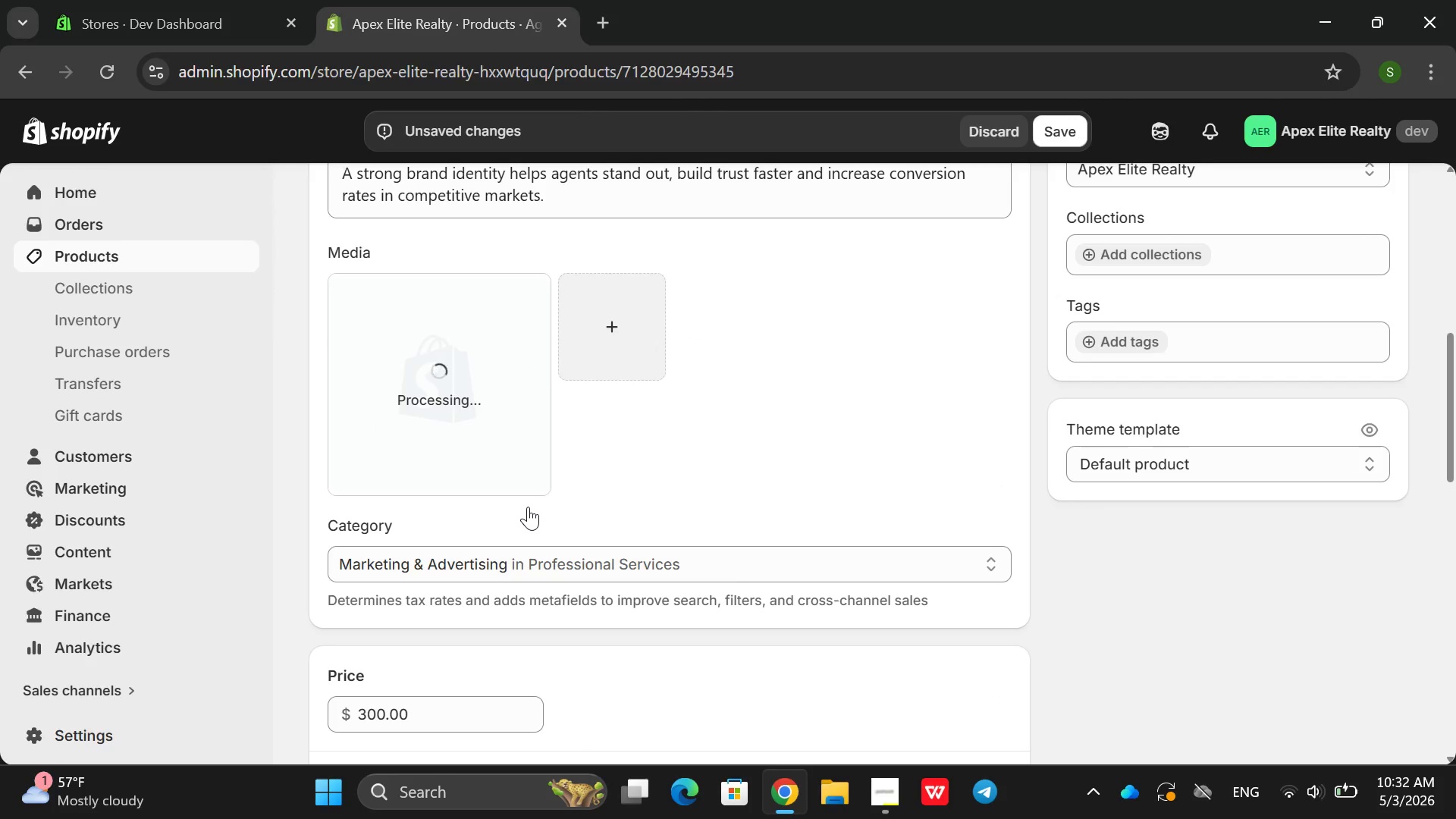 
wait(6.77)
 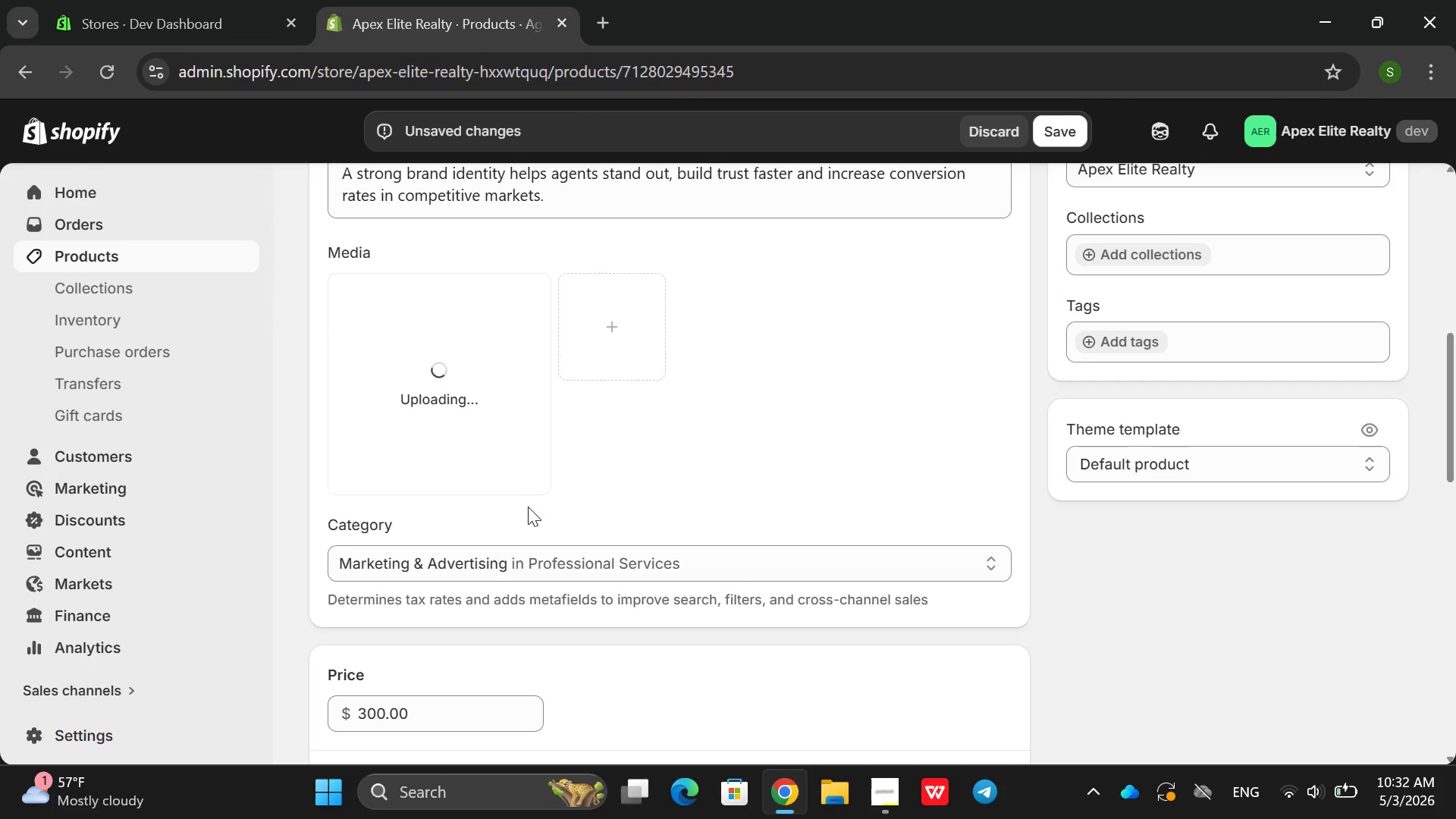 
left_click([541, 472])
 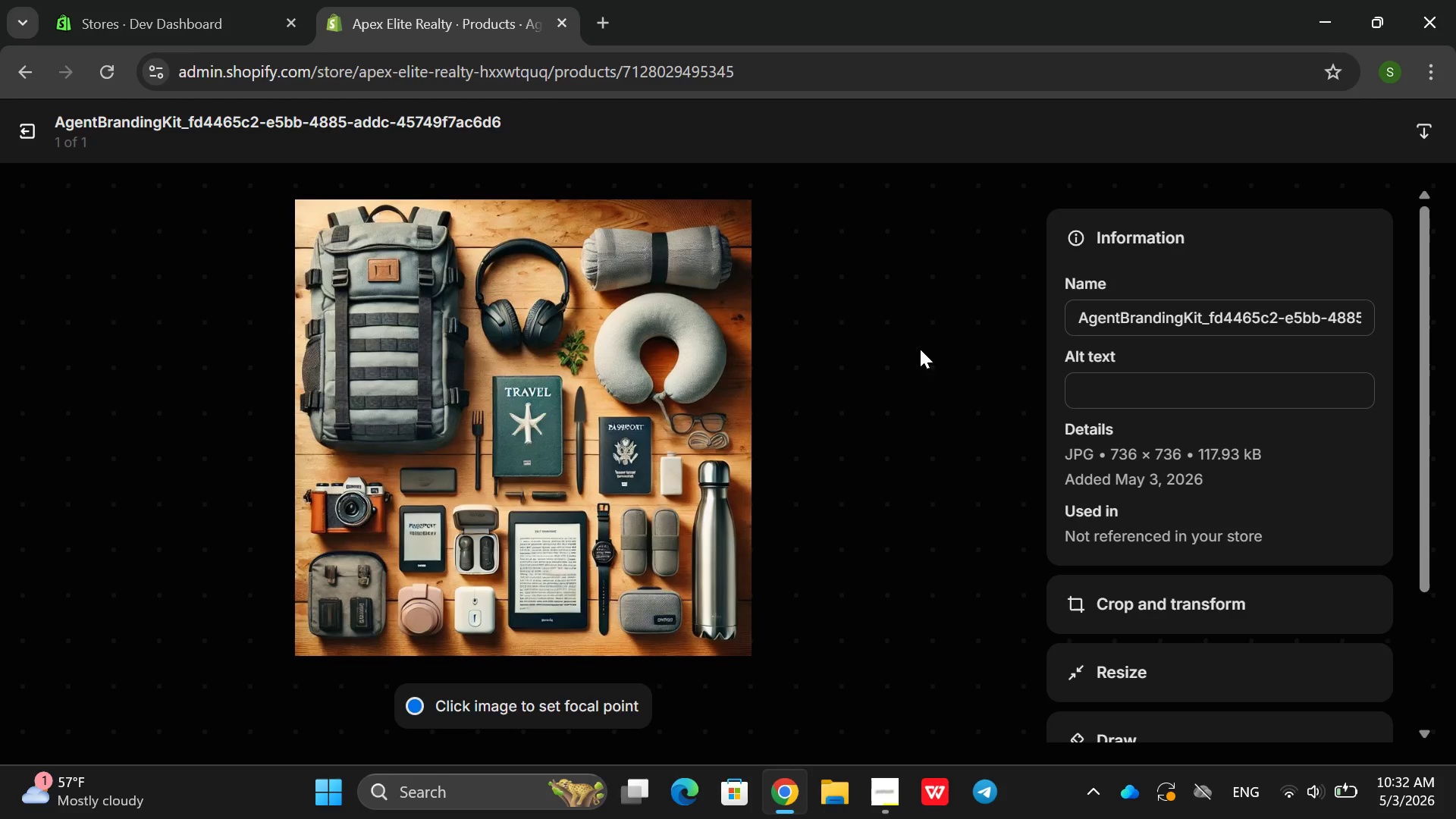 
left_click([1107, 394])
 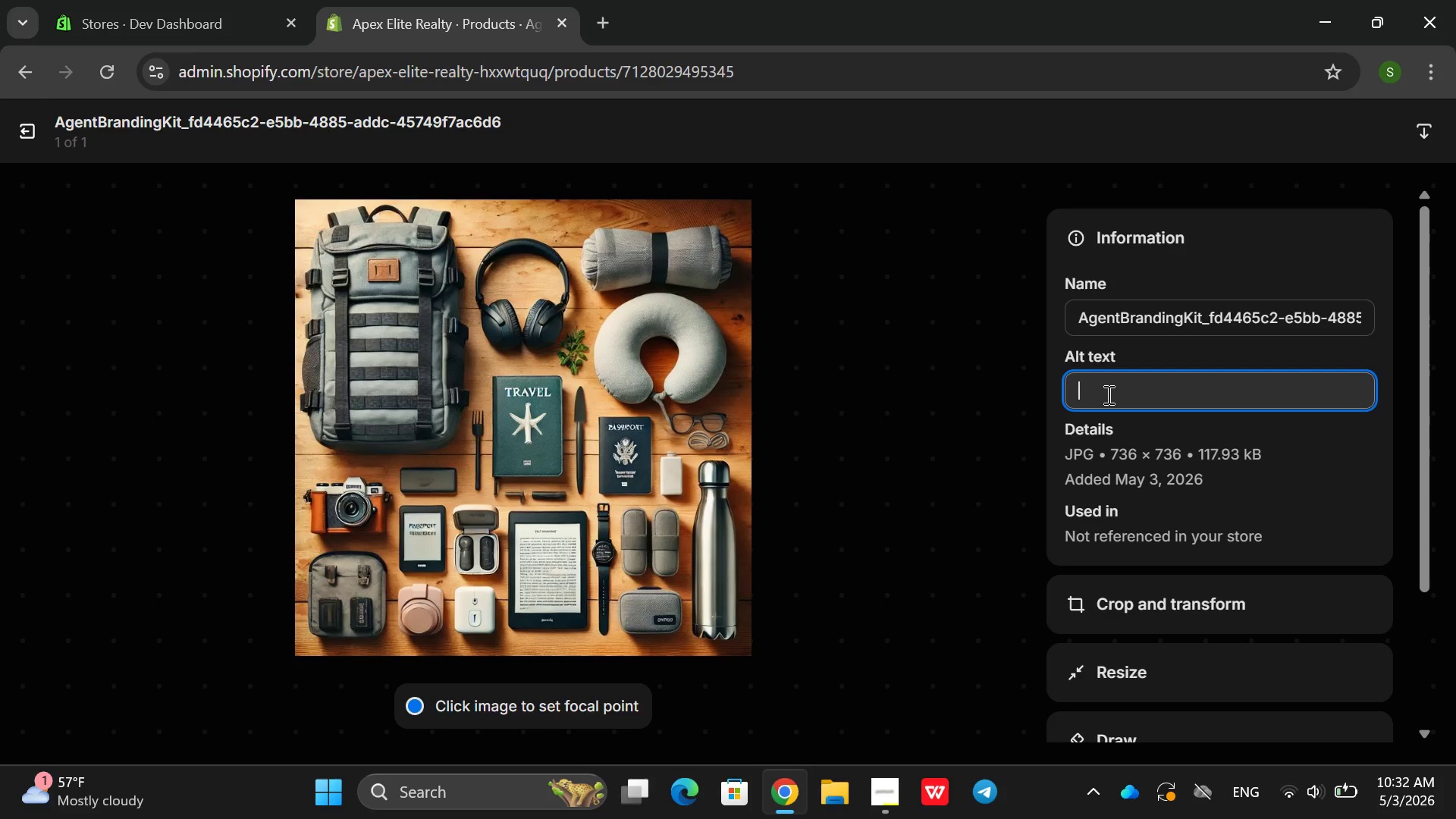 
type(Premium reak s)
key(Backspace)
key(Backspace)
key(Backspace)
type(l st)
key(Backspace)
key(Backspace)
type(estate af)
 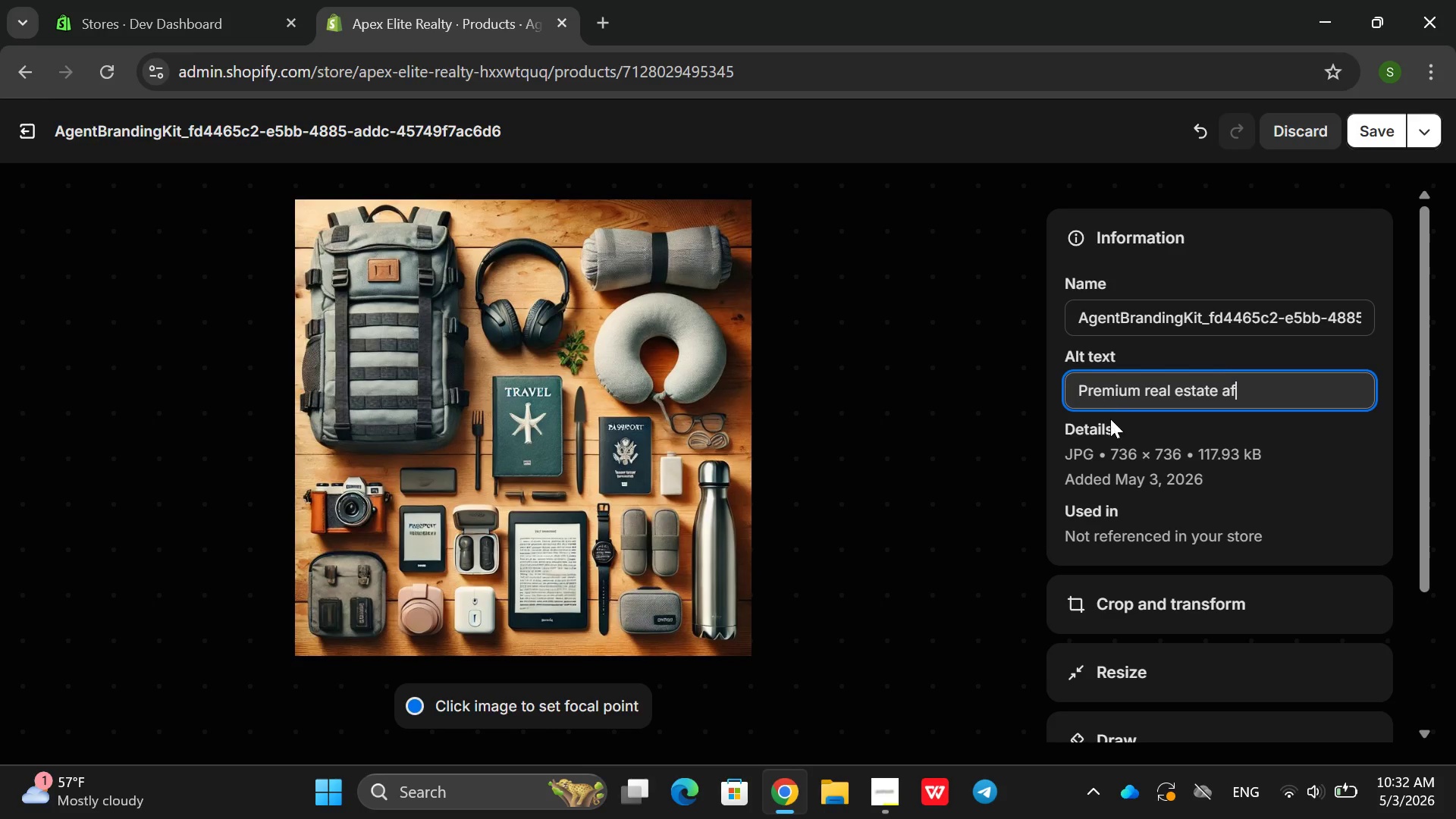 
type(ent )
key(Backspace)
key(Backspace)
key(Backspace)
key(Backspace)
key(Backspace)
type(gent branding kit including busin)
 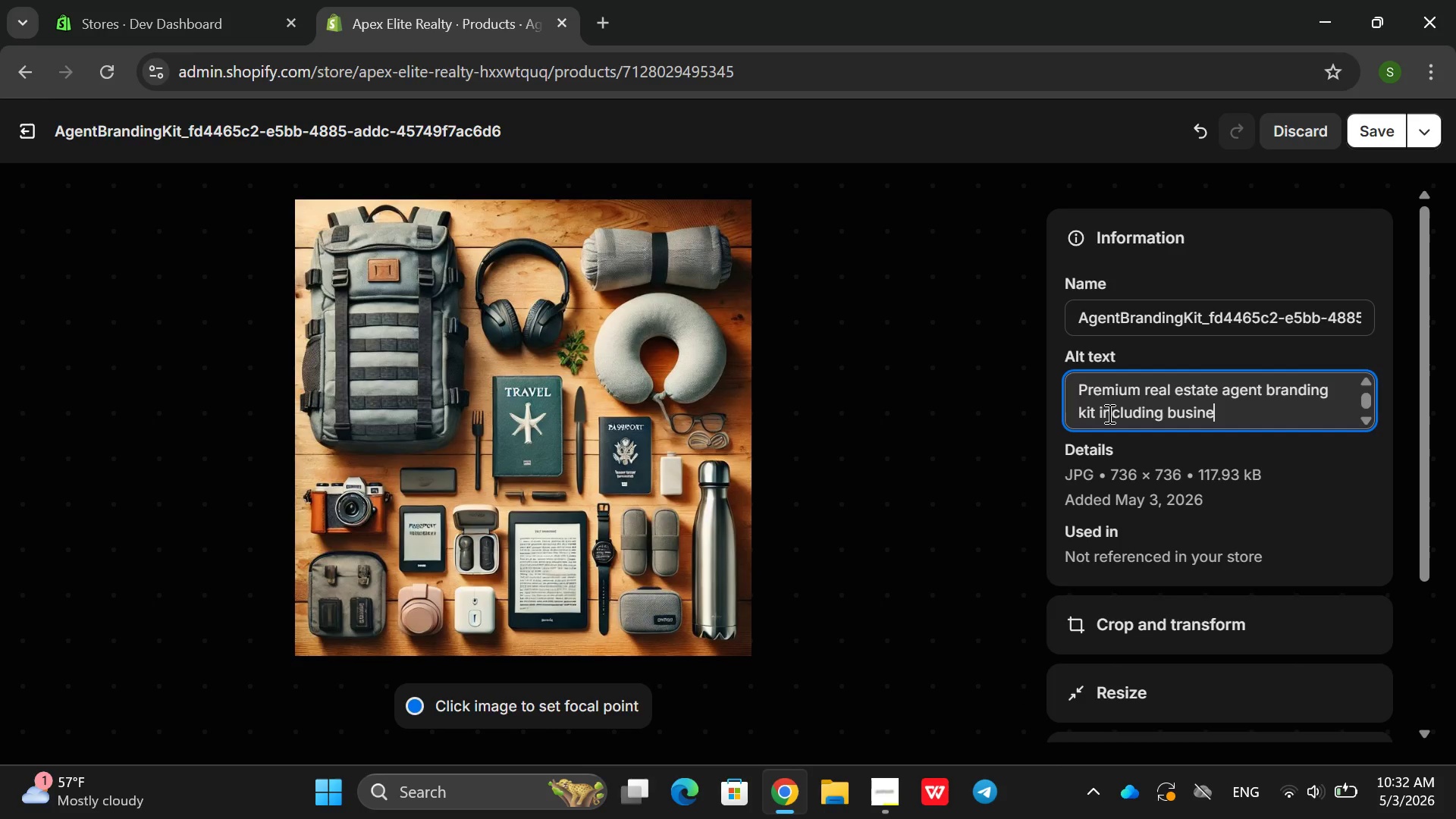 
scroll: coordinate [1108, 413], scroll_direction: none, amount: 0.0
 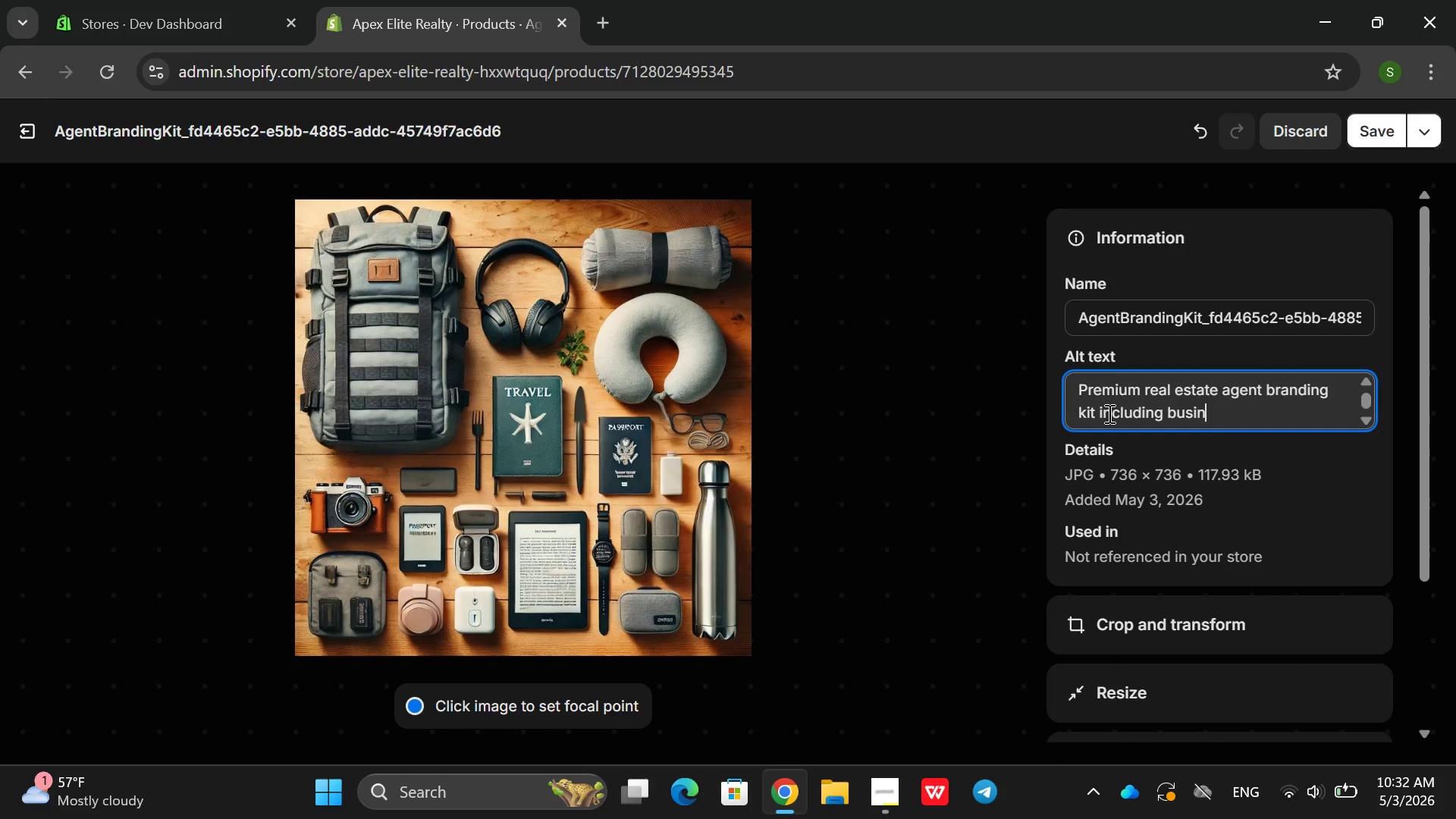 
type(ess cards, bricje)
key(Backspace)
key(Backspace)
key(Backspace)
key(Backspace)
type(ochu)
 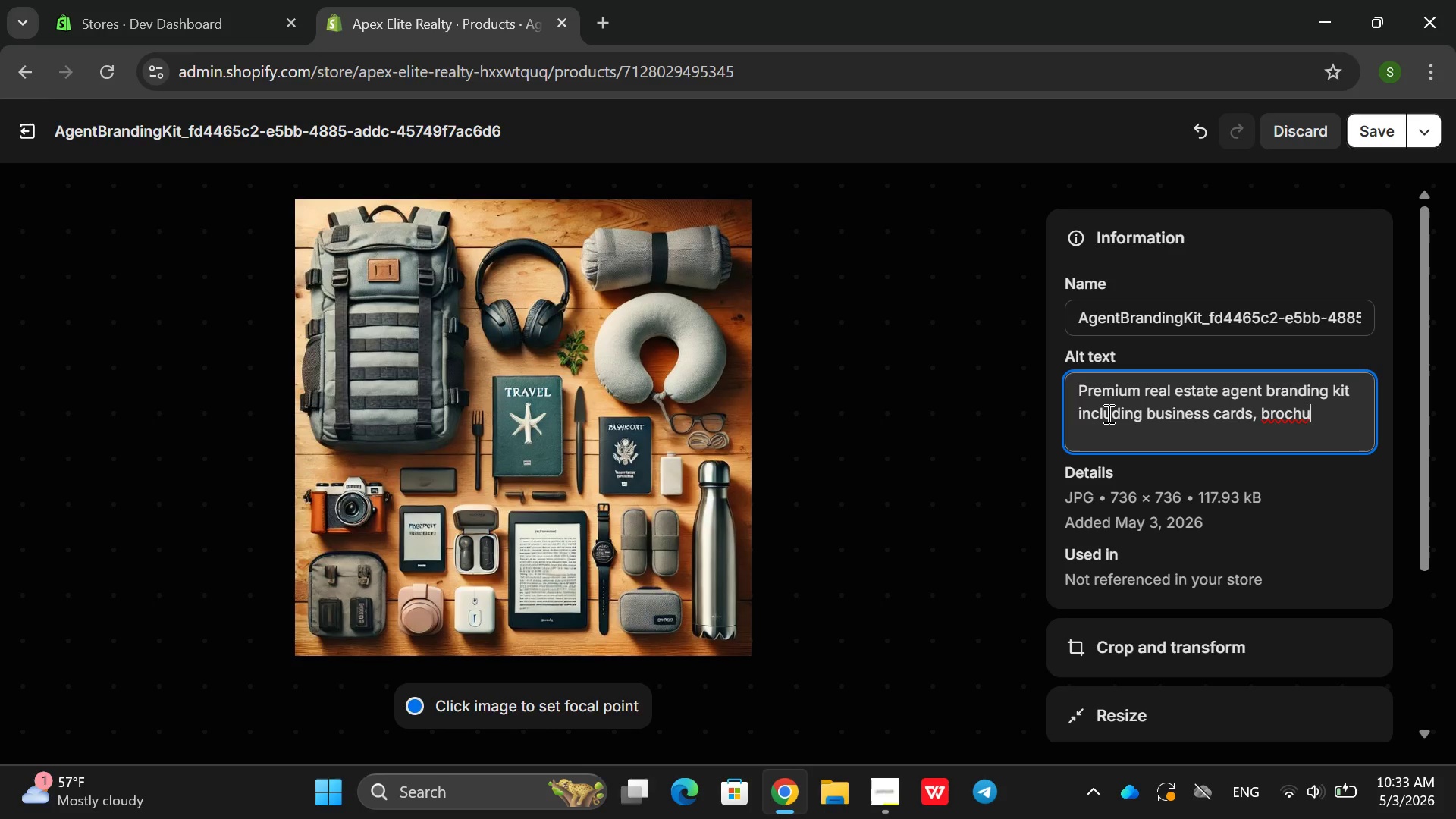 
wait(12.94)
 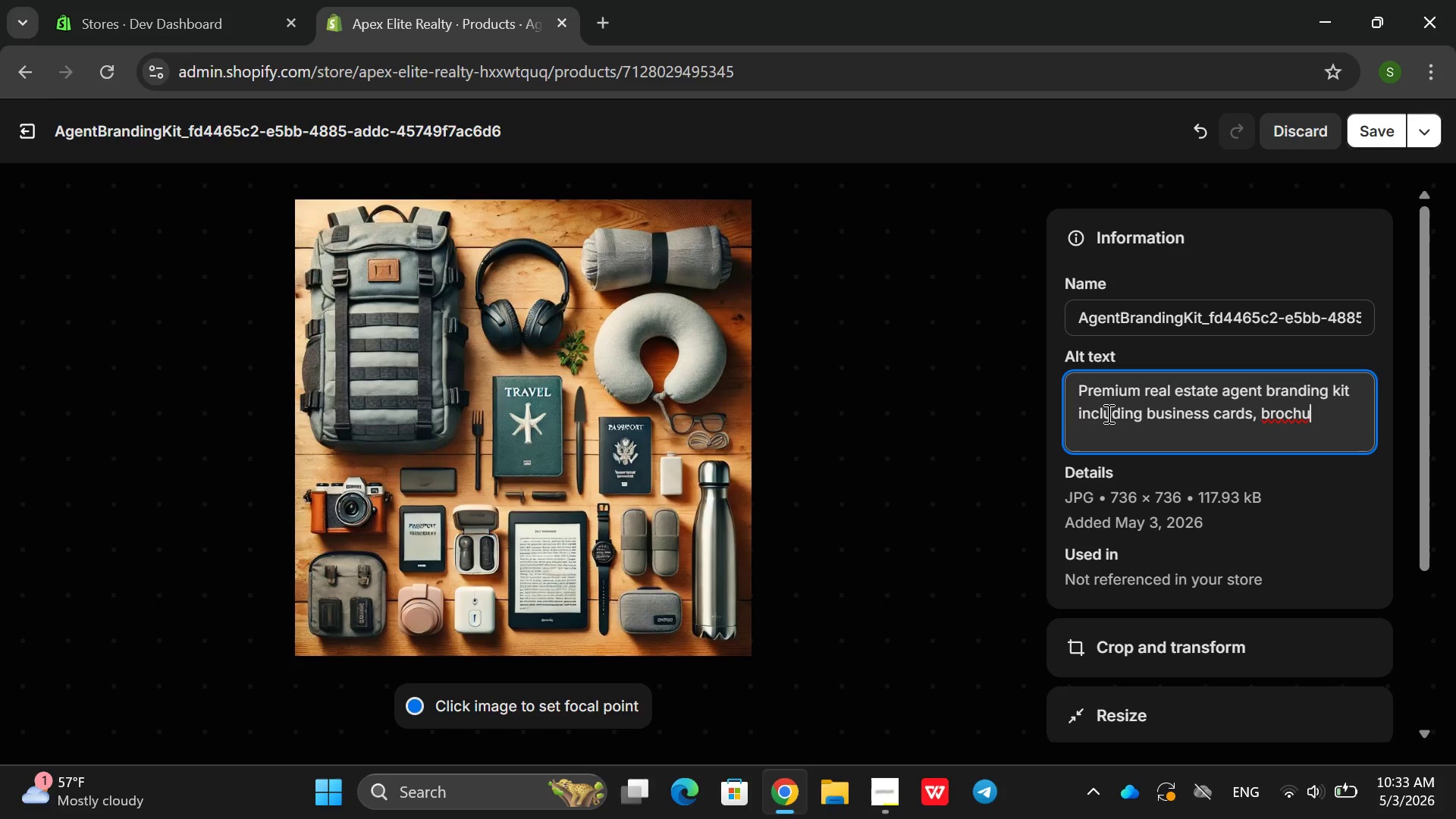 
type(res)
 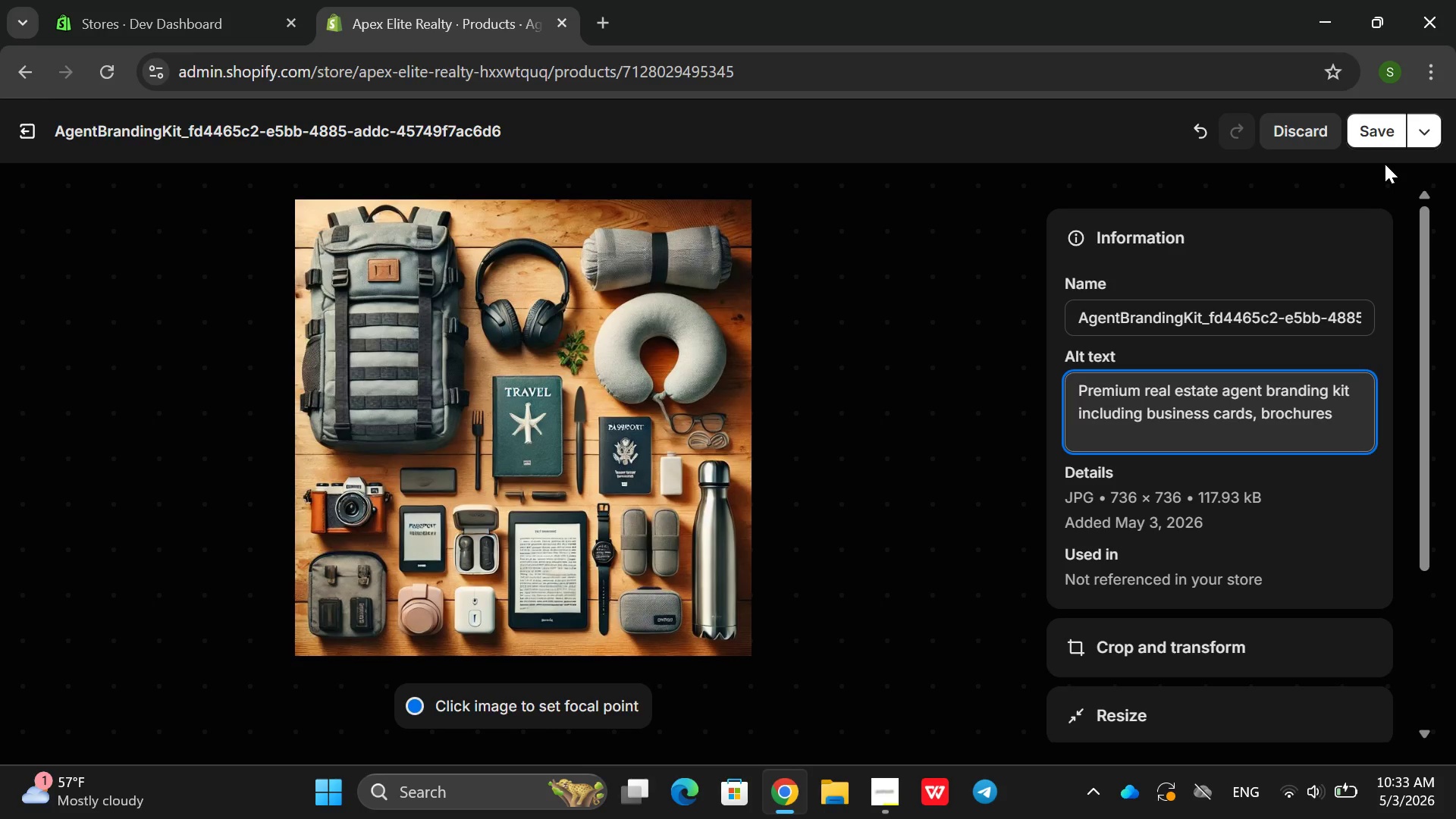 
type( and marketing mateirl)
key(Backspace)
key(Backspace)
key(Backspace)
key(Backspace)
type(r)
key(Backspace)
type(erails)
 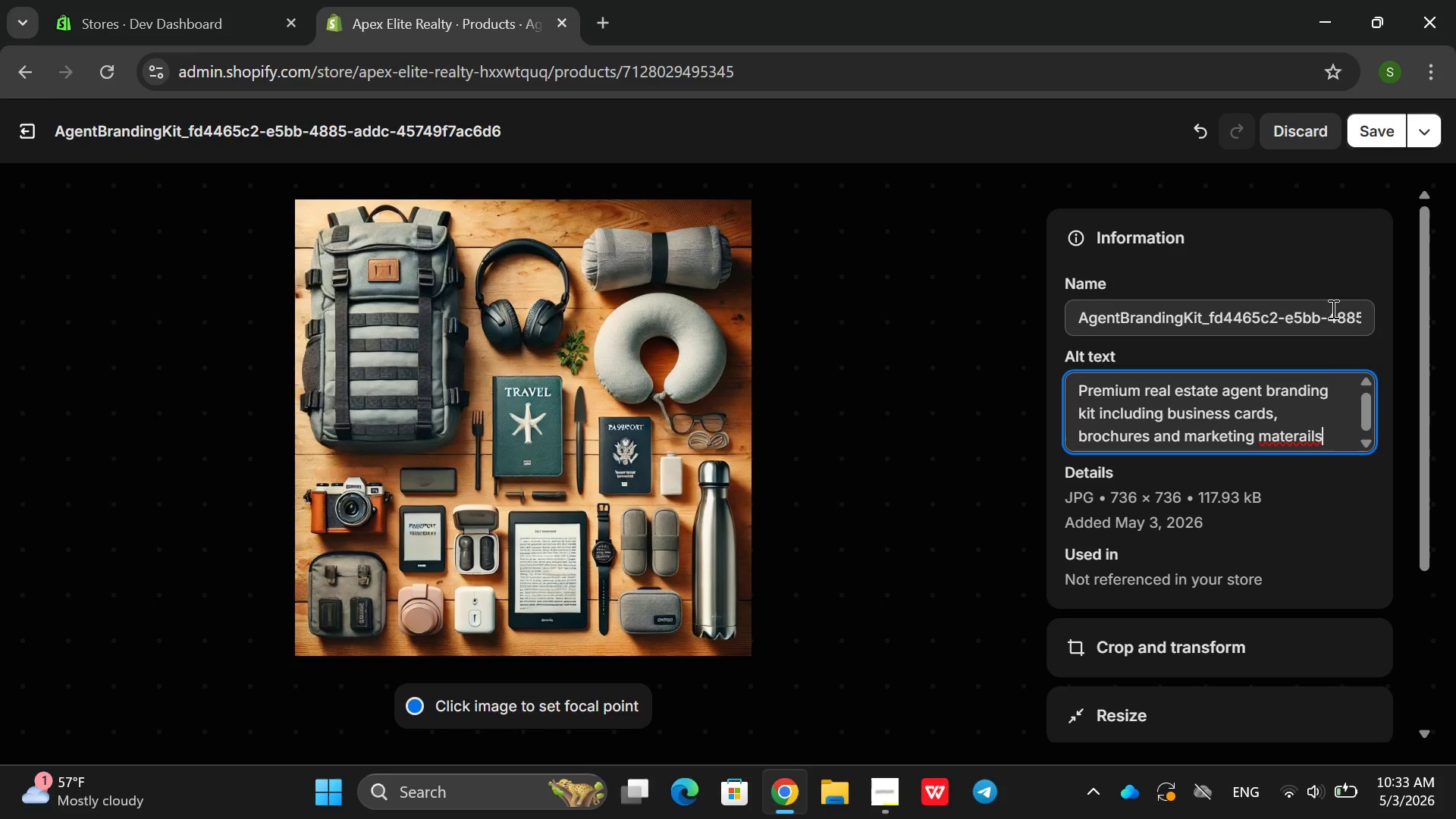 
wait(7.14)
 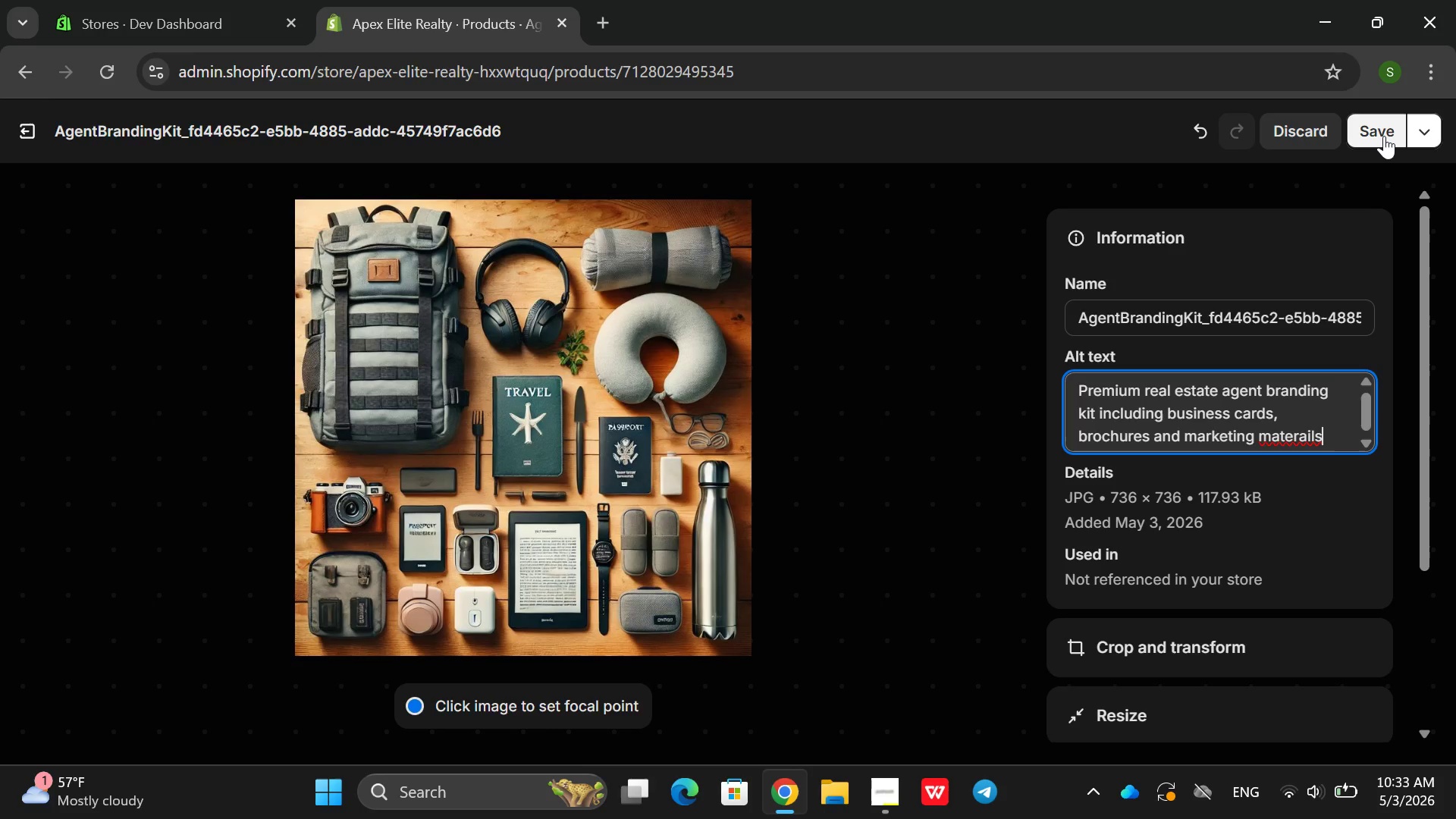 
key(Backspace)
 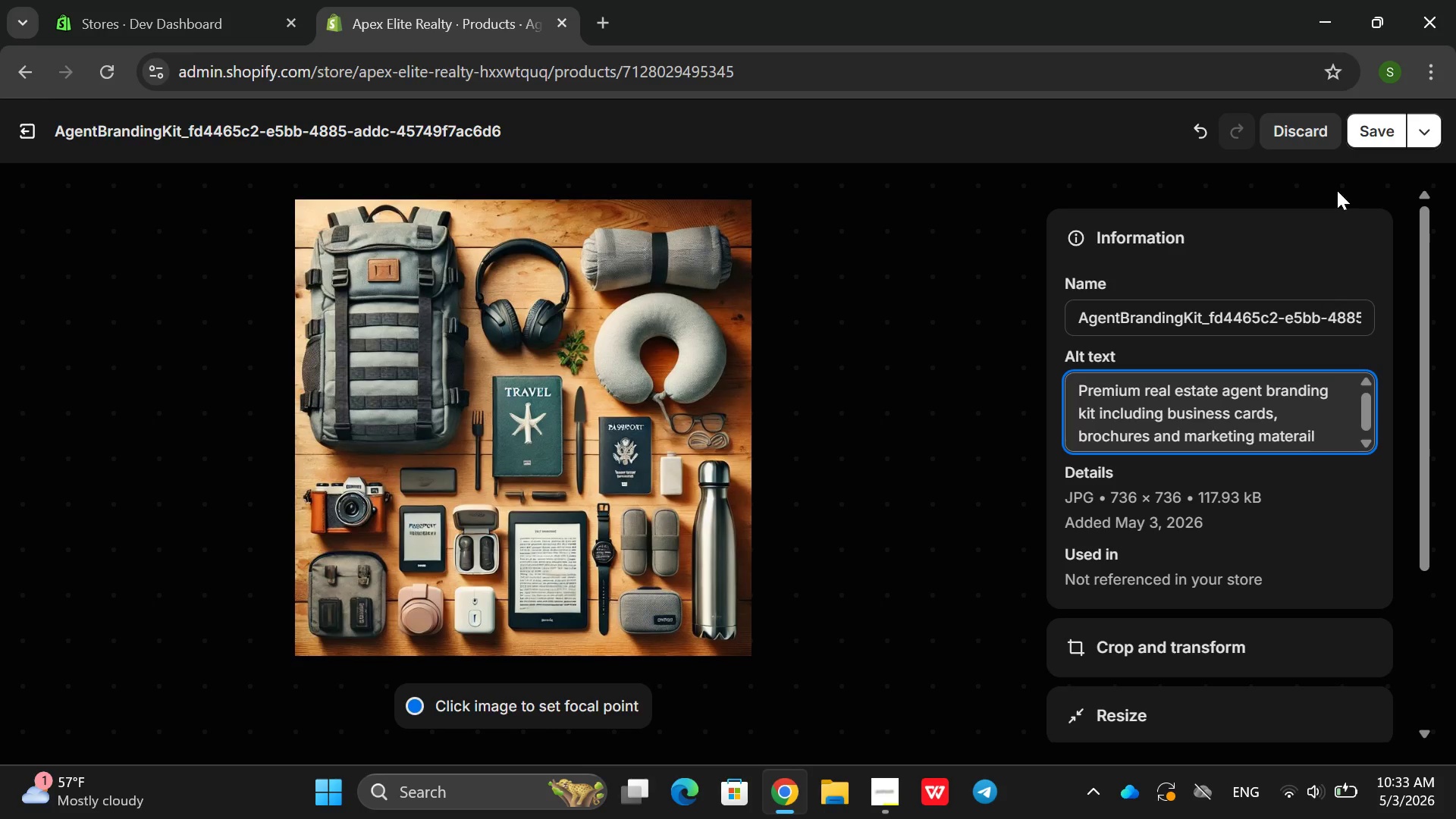 
left_click([1377, 143])
 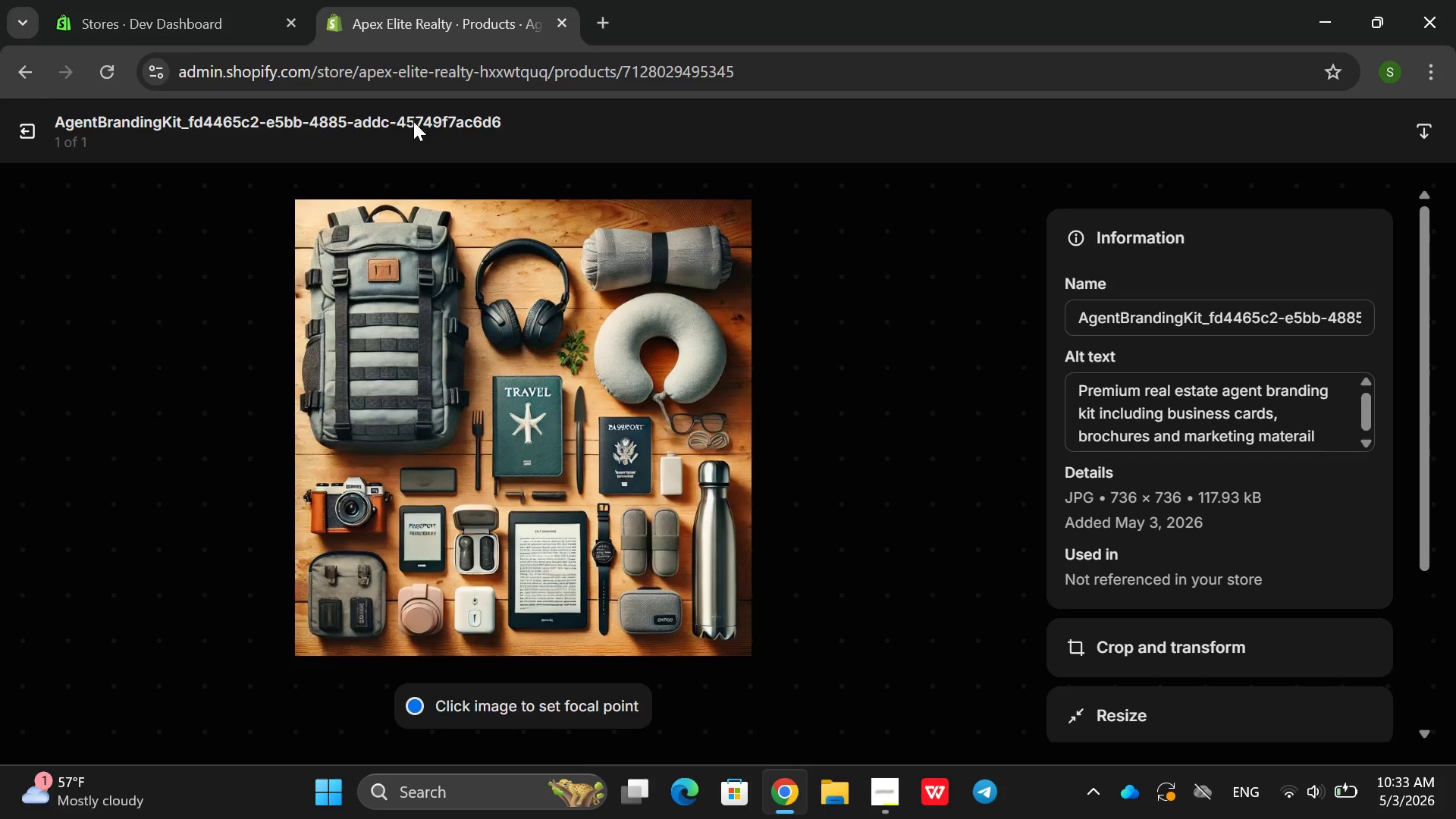 
left_click([25, 133])
 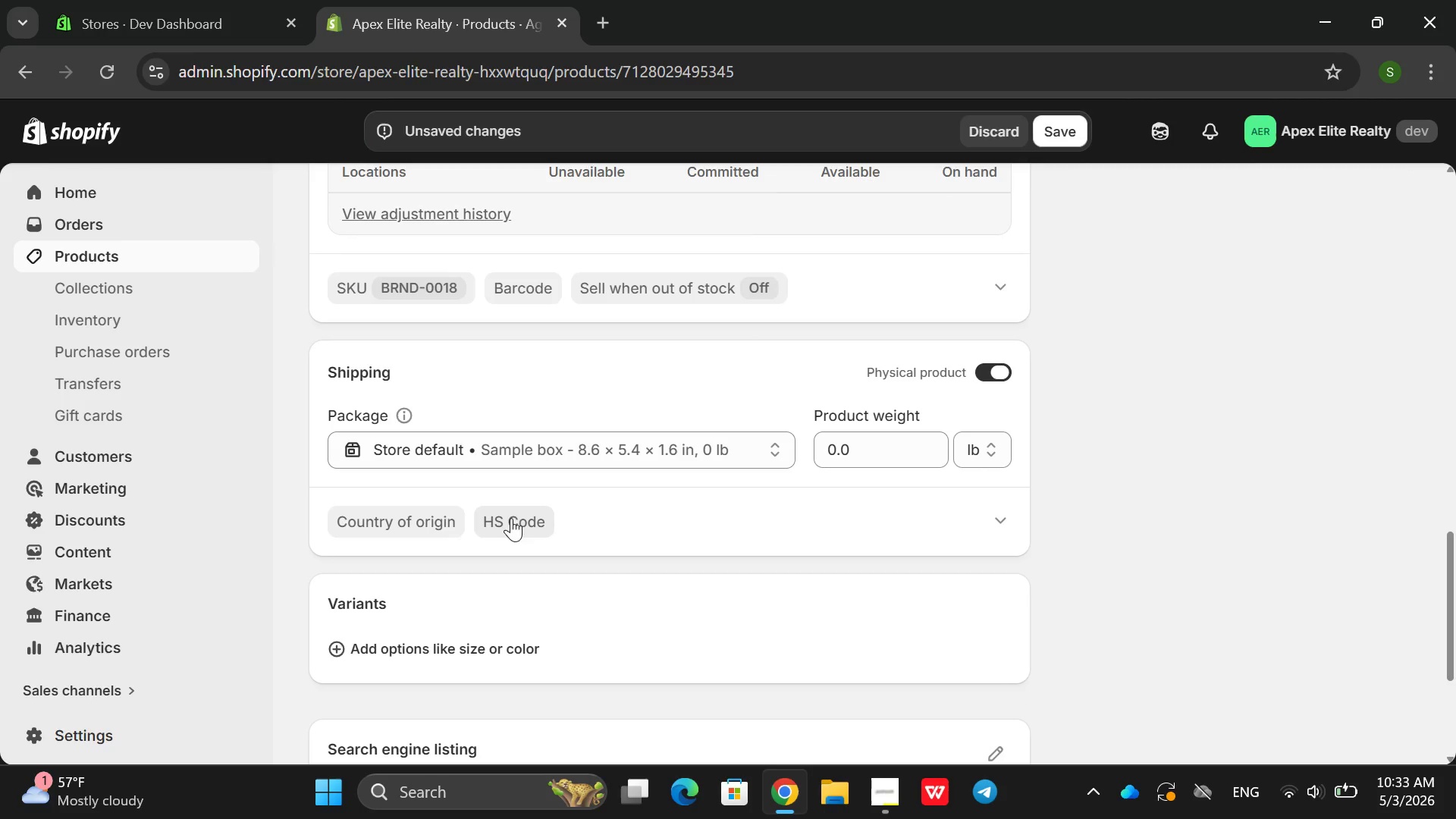 
left_click([479, 641])
 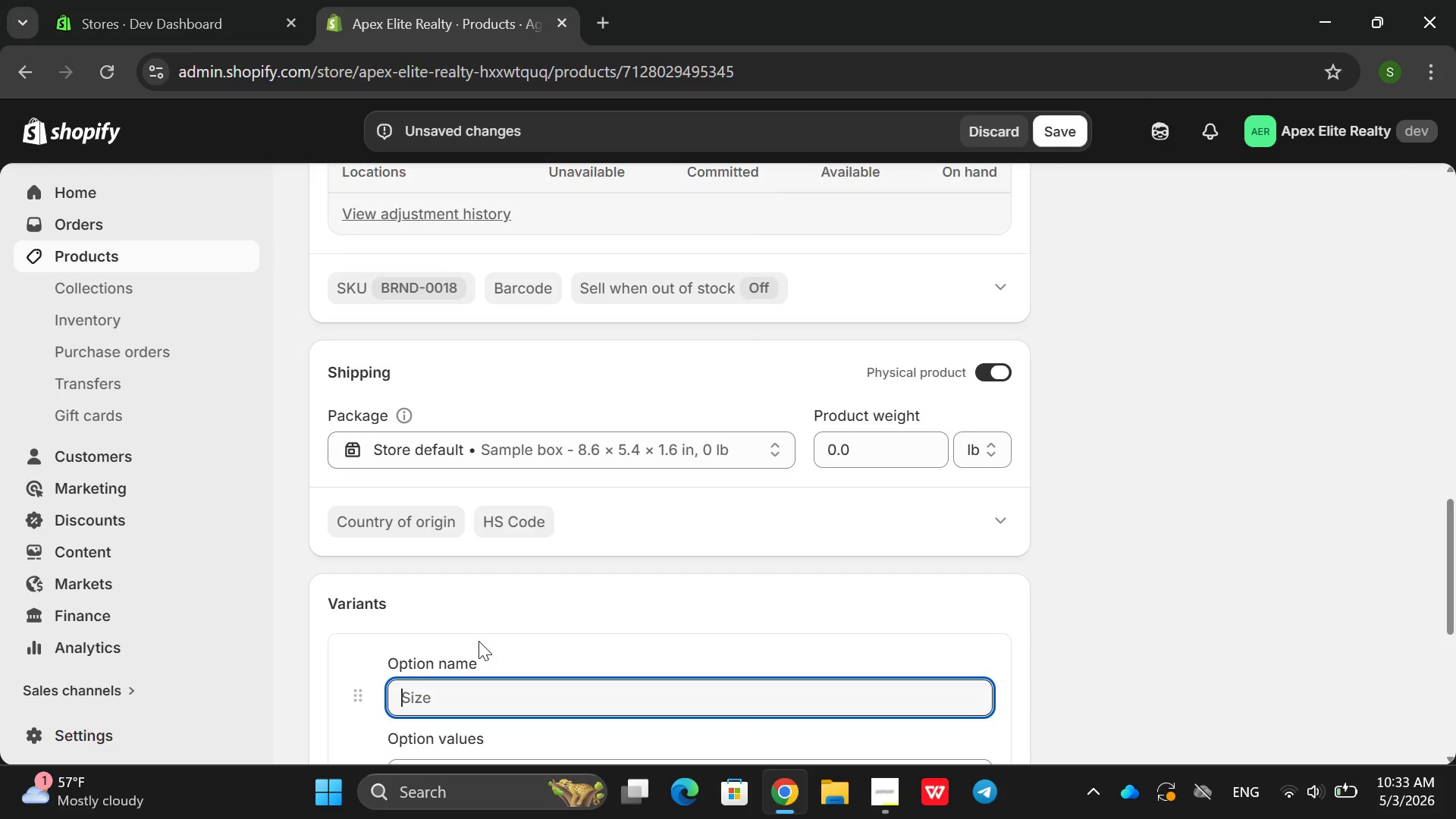 
type(Tier )
 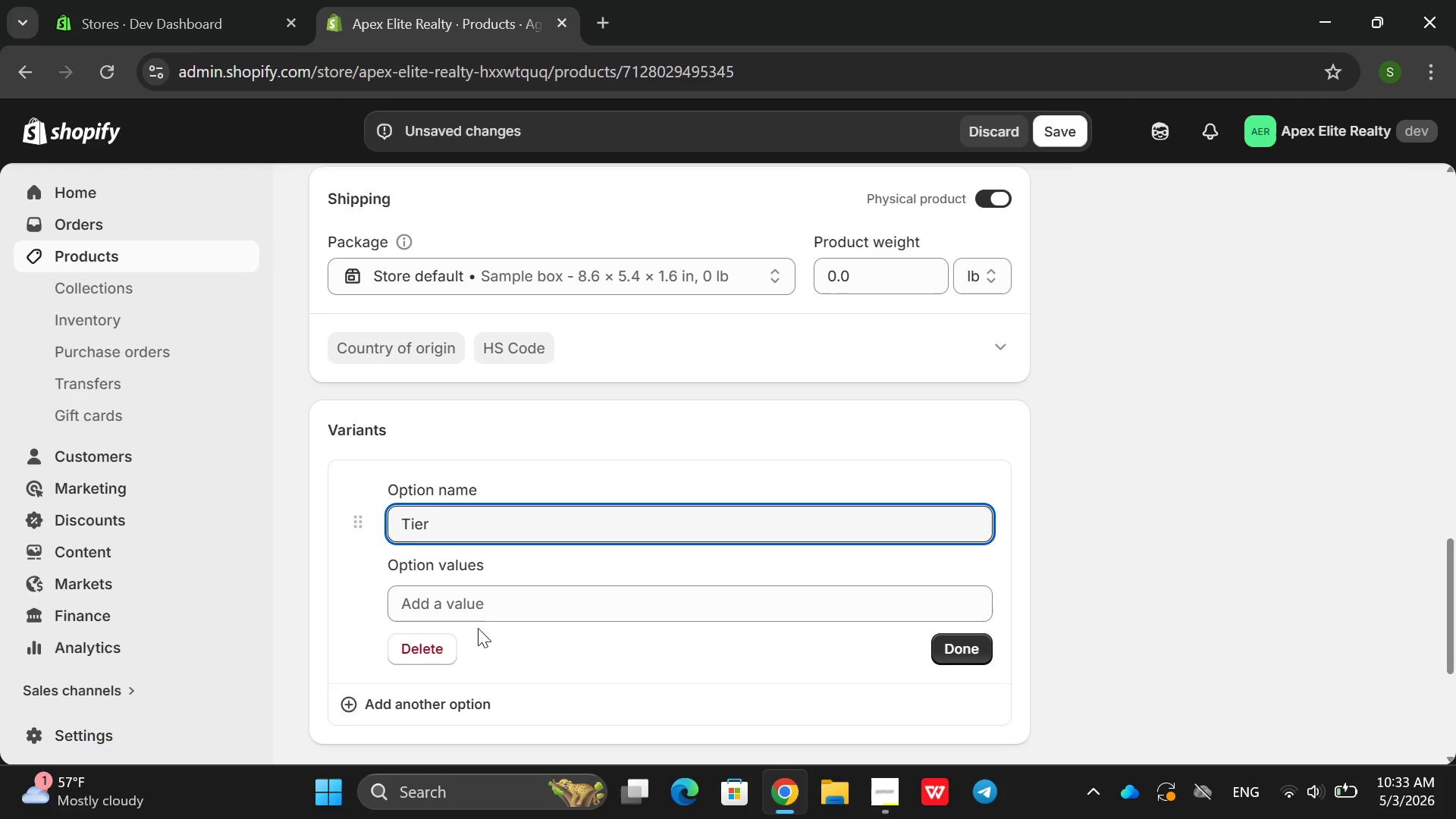 
left_click([478, 608])
 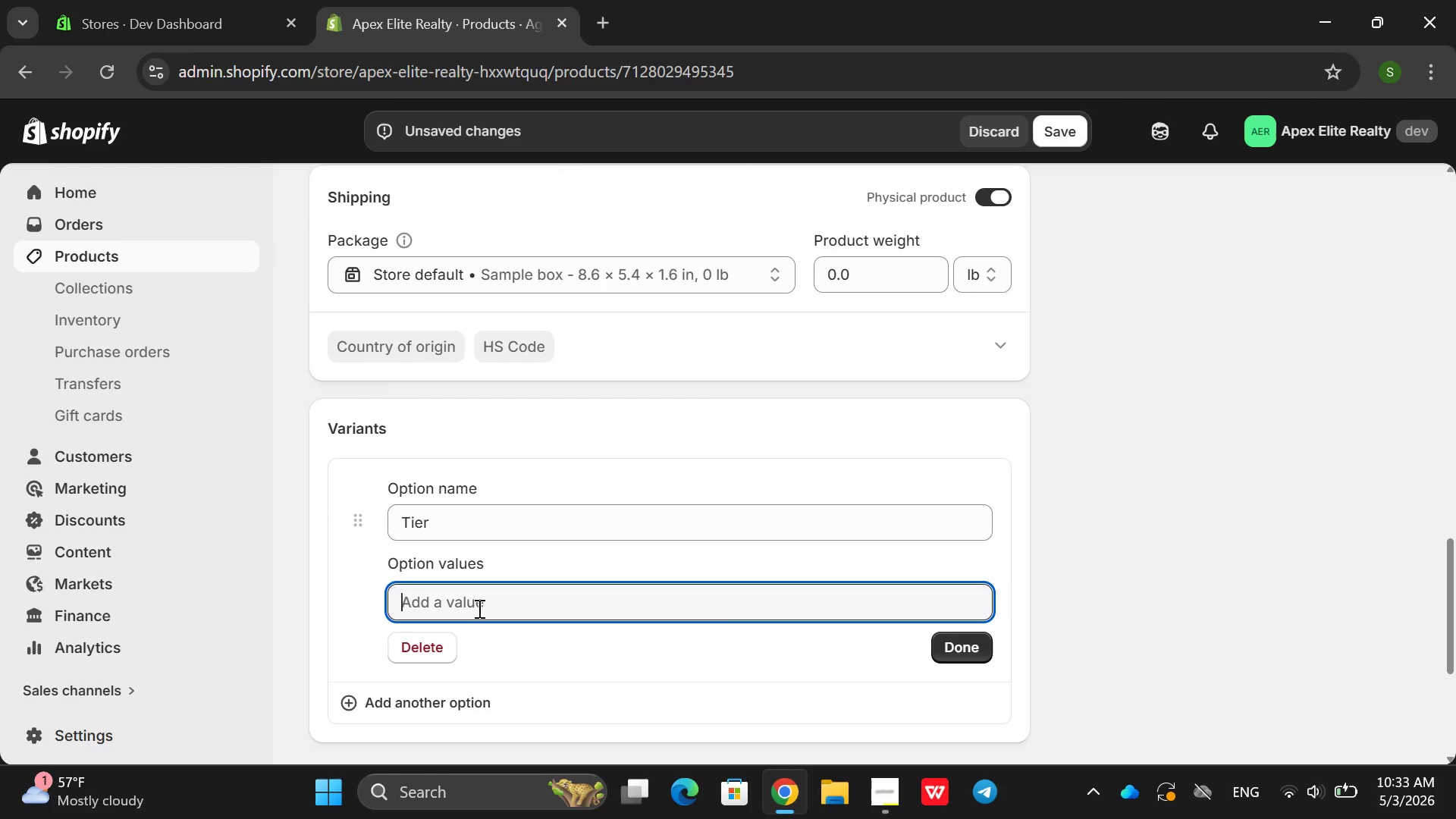 
hold_key(key=ShiftRight, duration=0.75)
 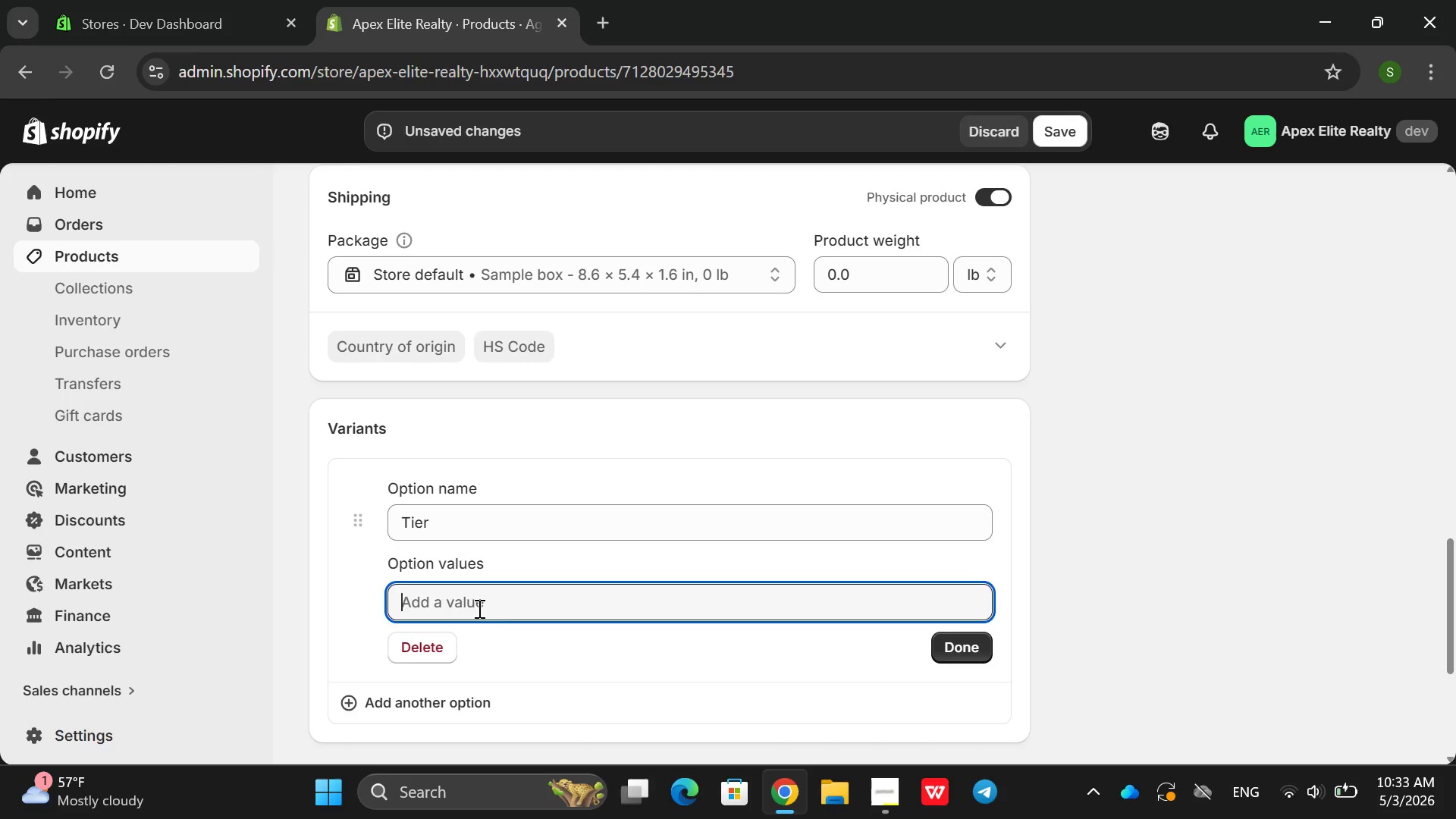 
type(Silver )
 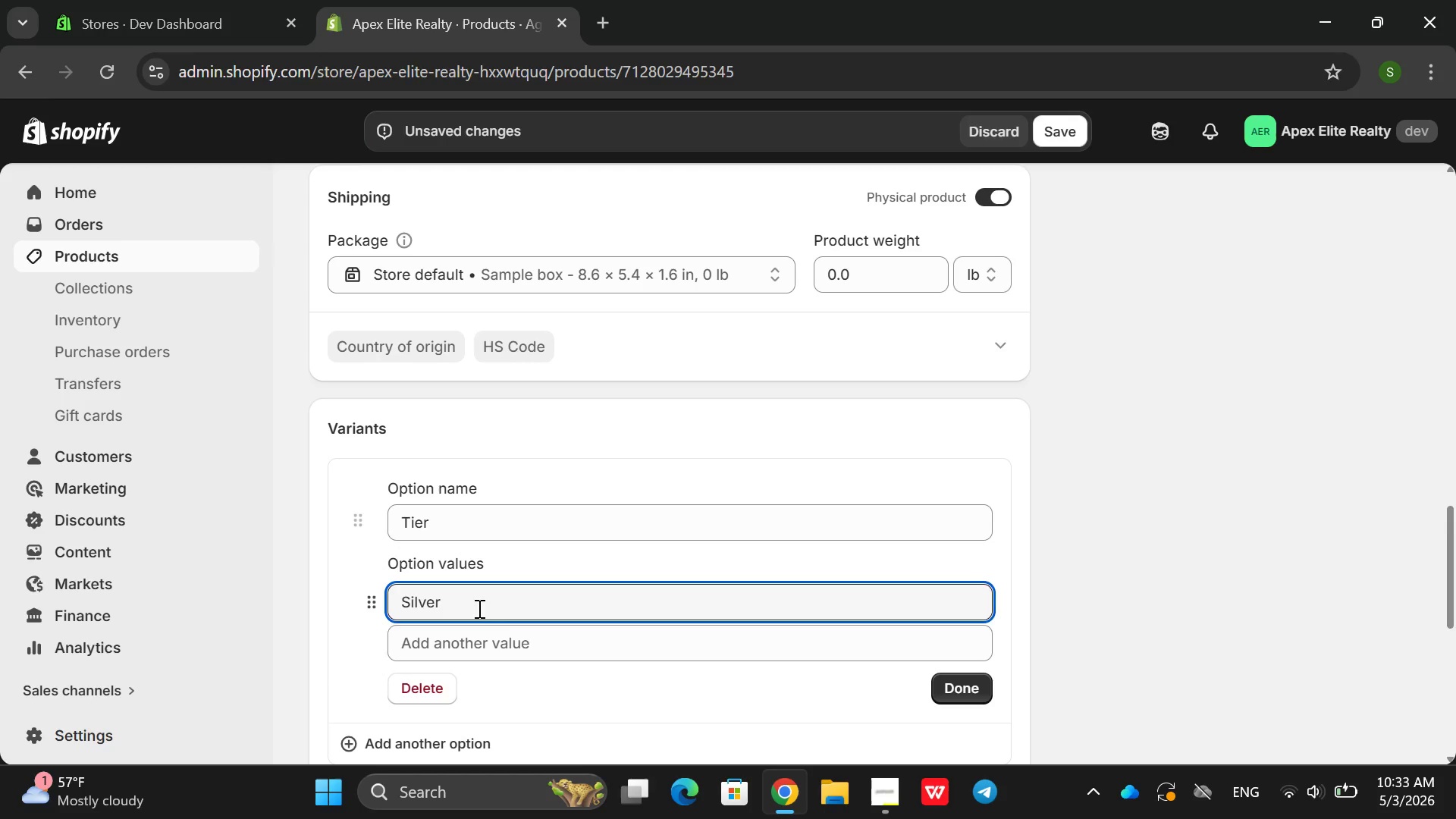 
key(ArrowDown)
 